 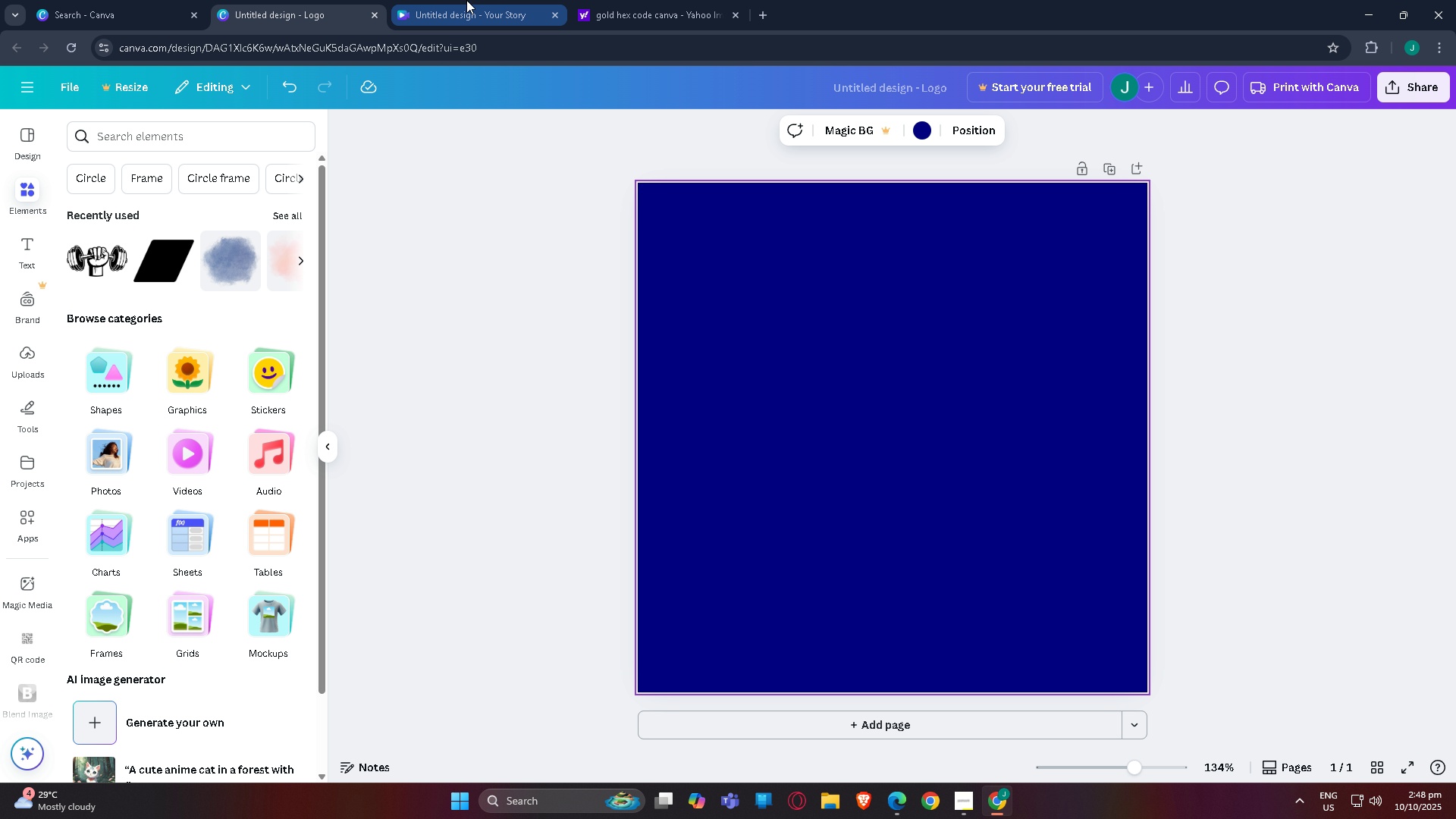 
left_click([164, 145])
 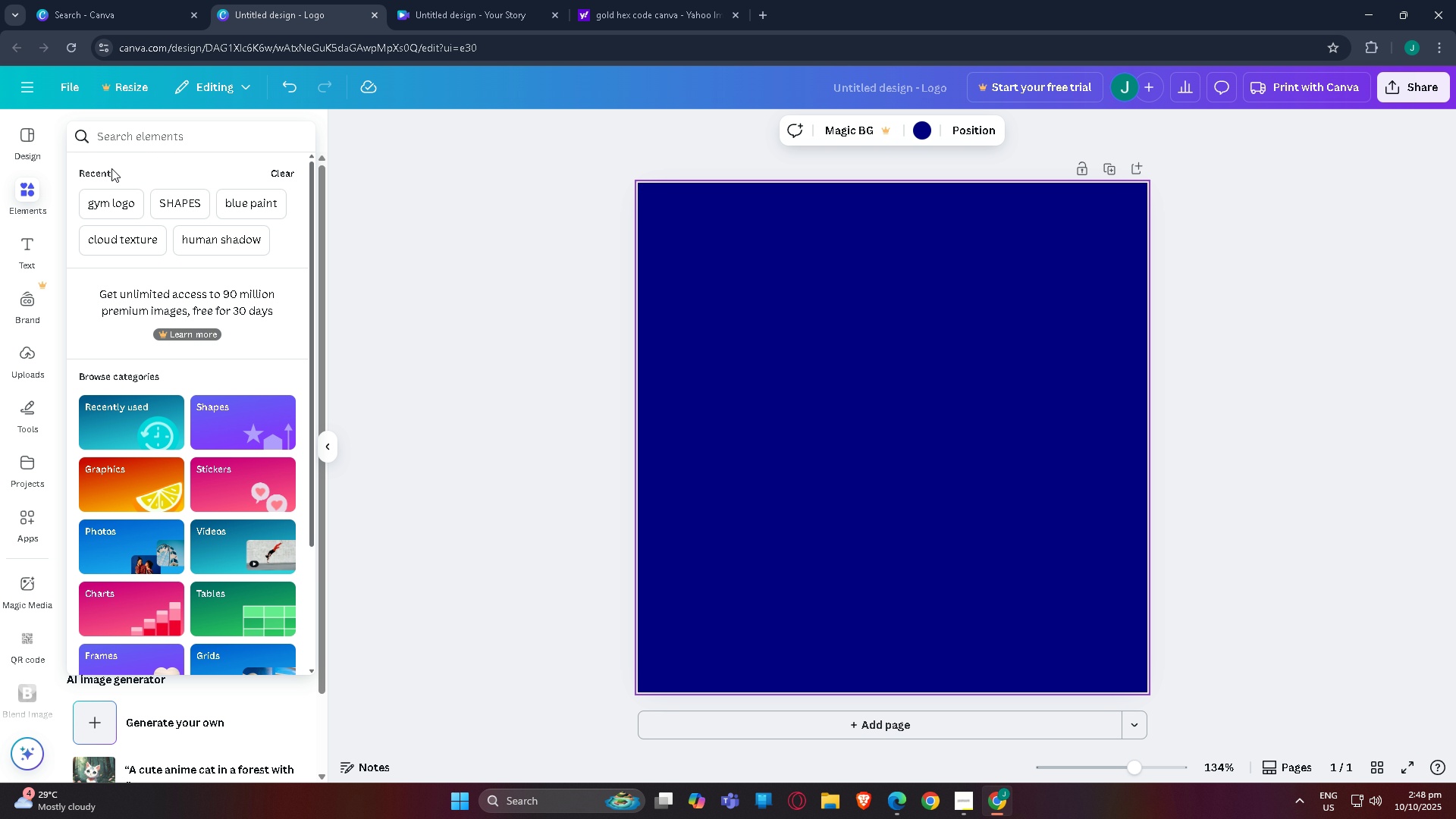 
type(LIGHTHOUSE)
 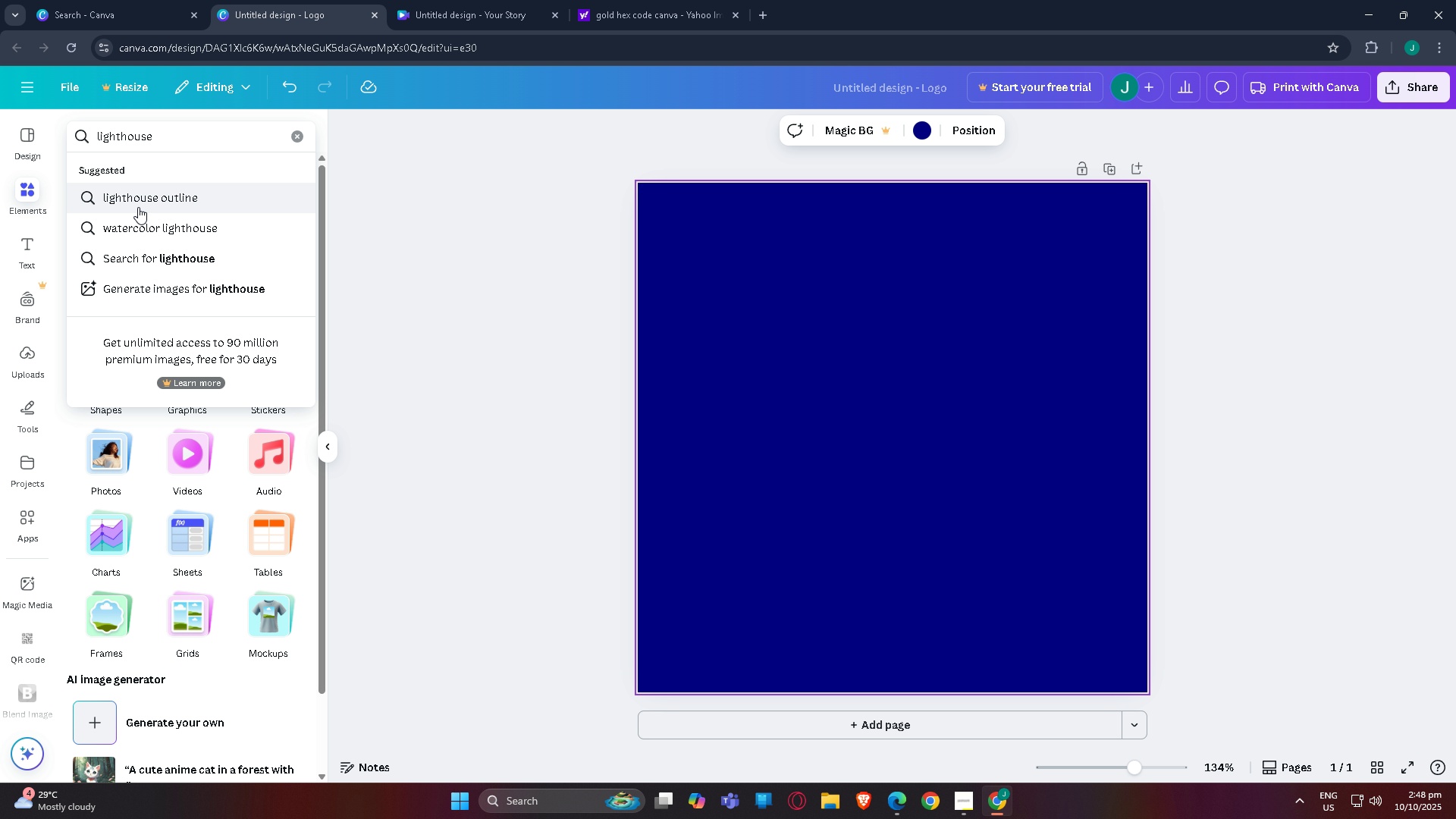 
left_click([138, 207])
 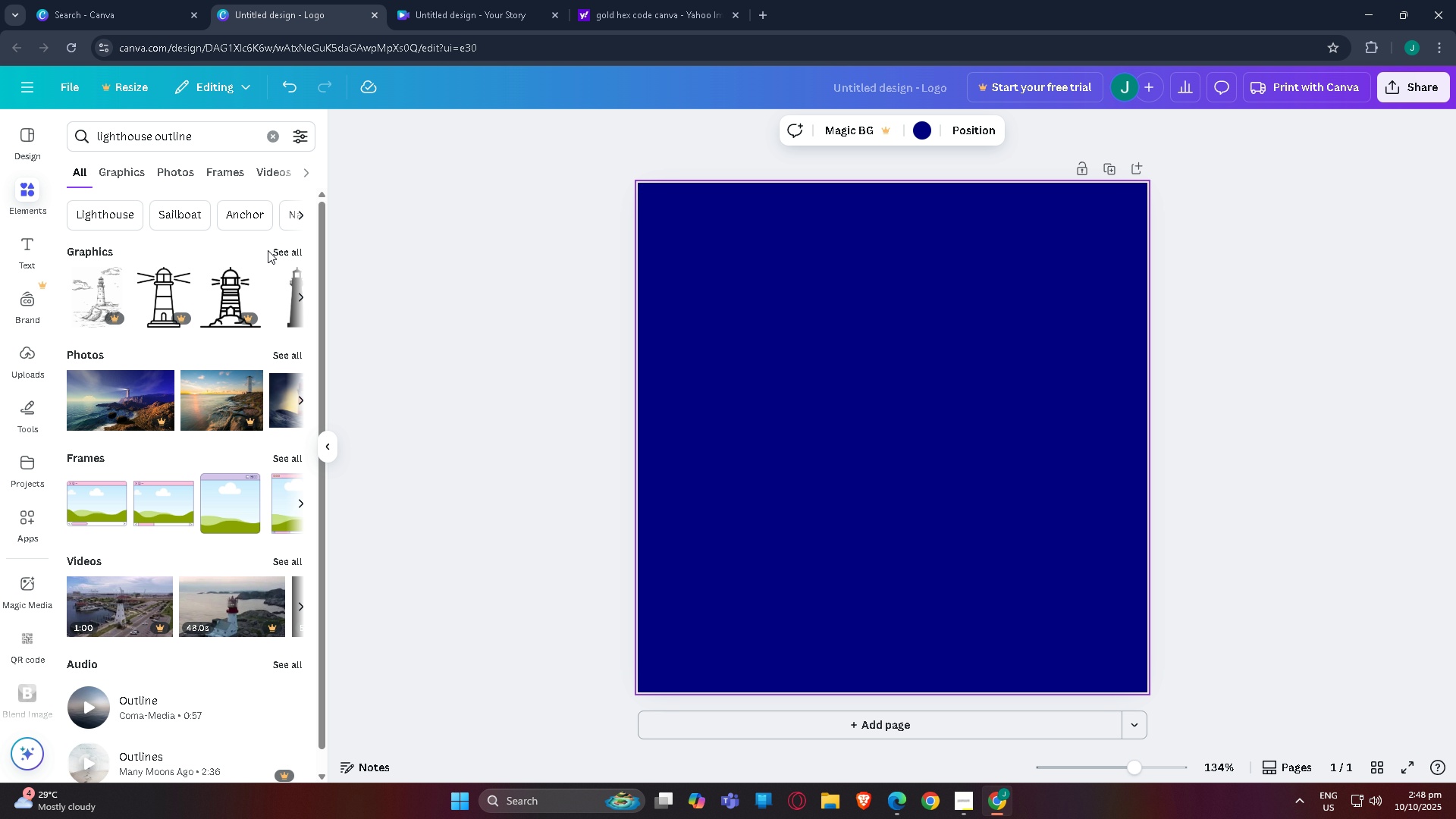 
left_click([275, 249])
 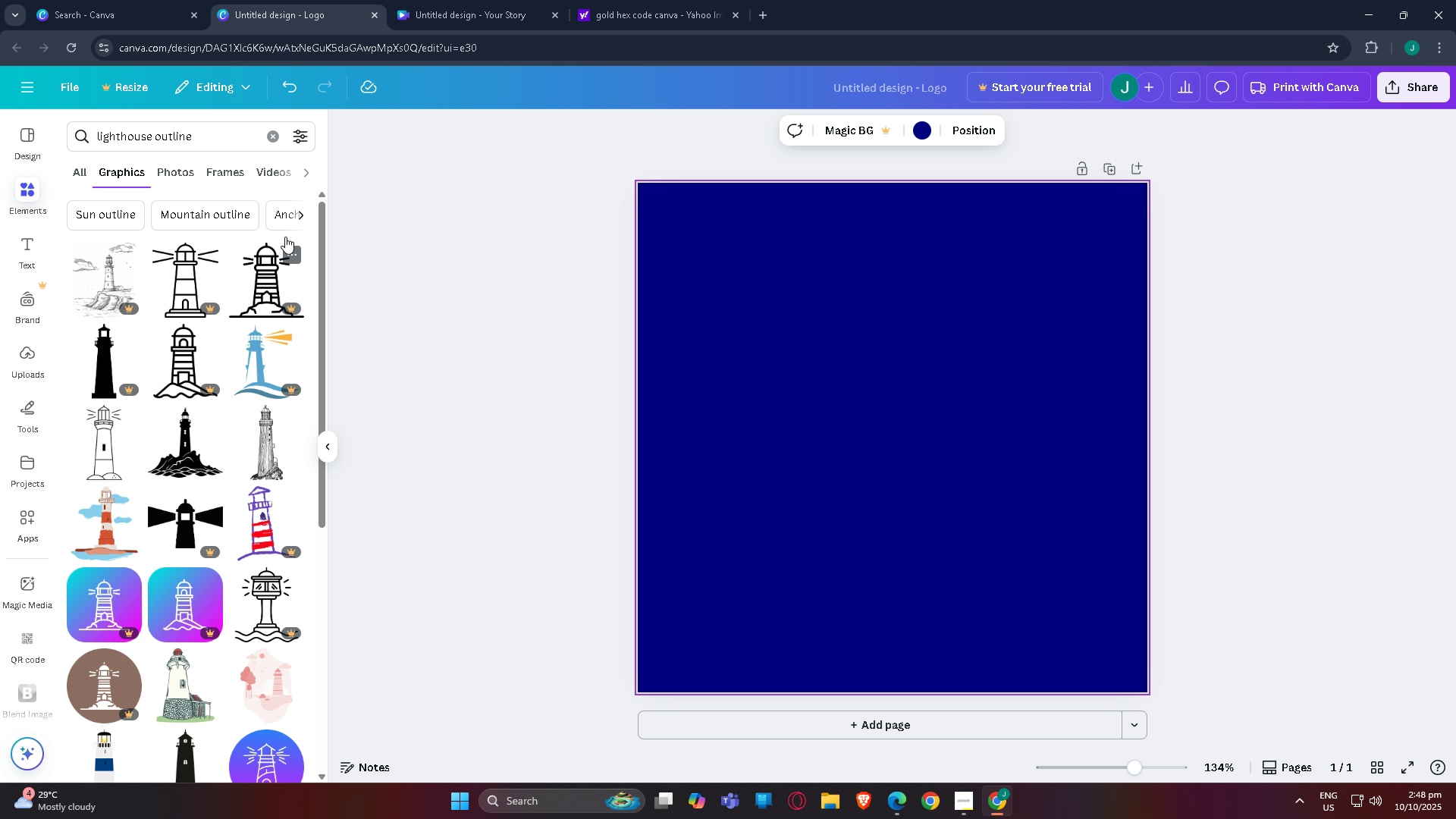 
scroll: coordinate [219, 406], scroll_direction: down, amount: 15.0
 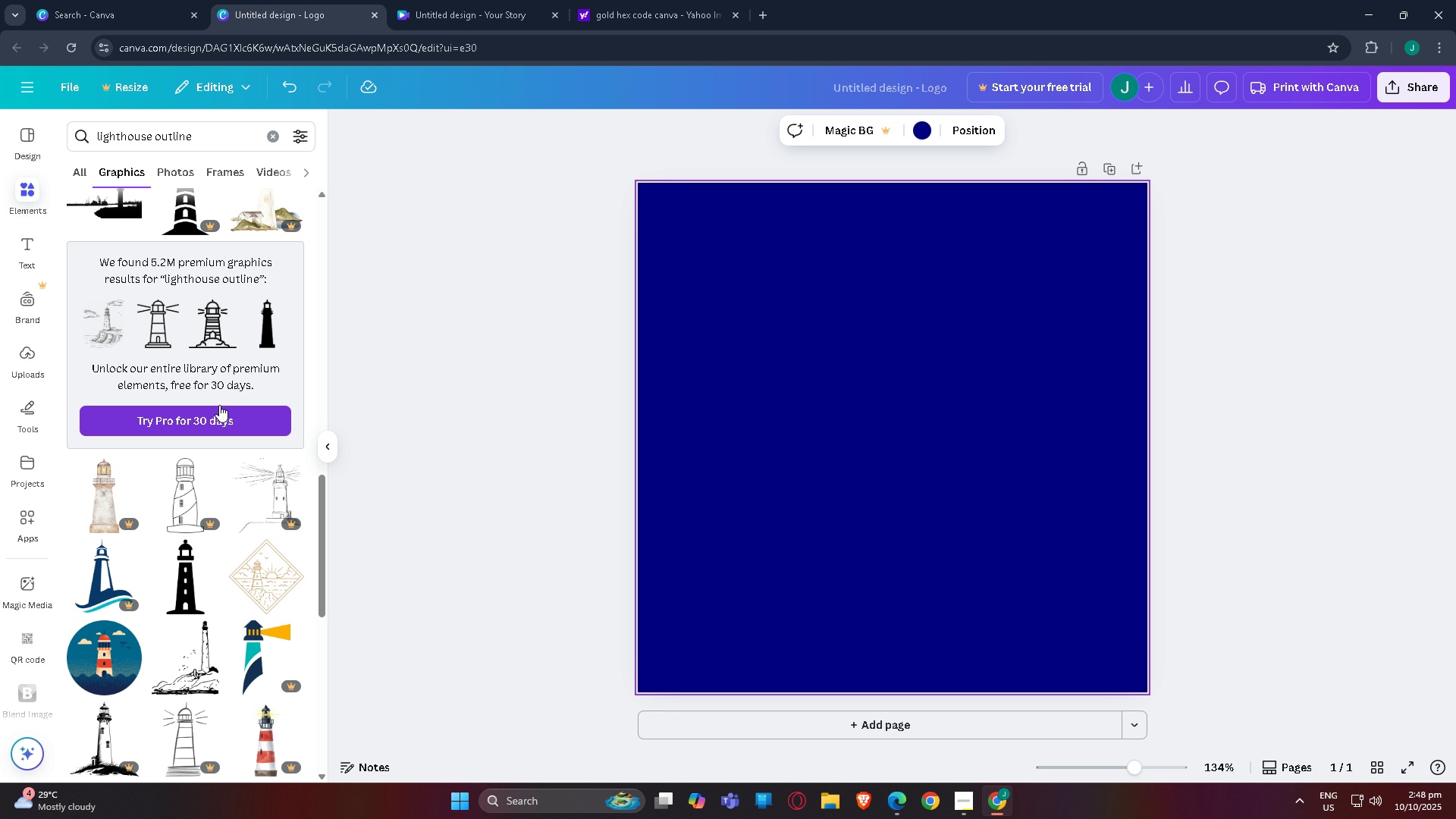 
scroll: coordinate [219, 399], scroll_direction: down, amount: 4.0
 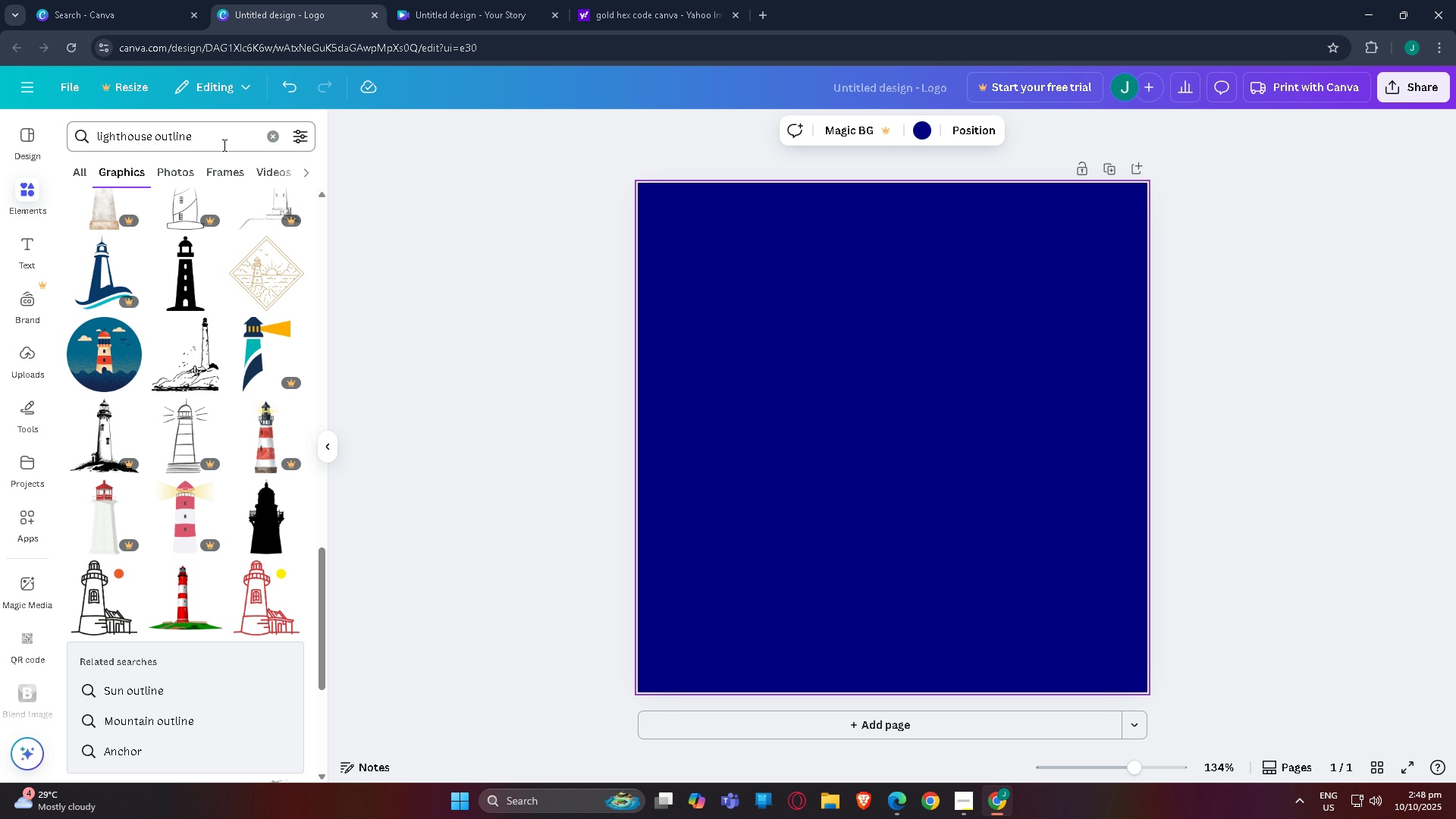 
scroll: coordinate [189, 350], scroll_direction: up, amount: 5.0
 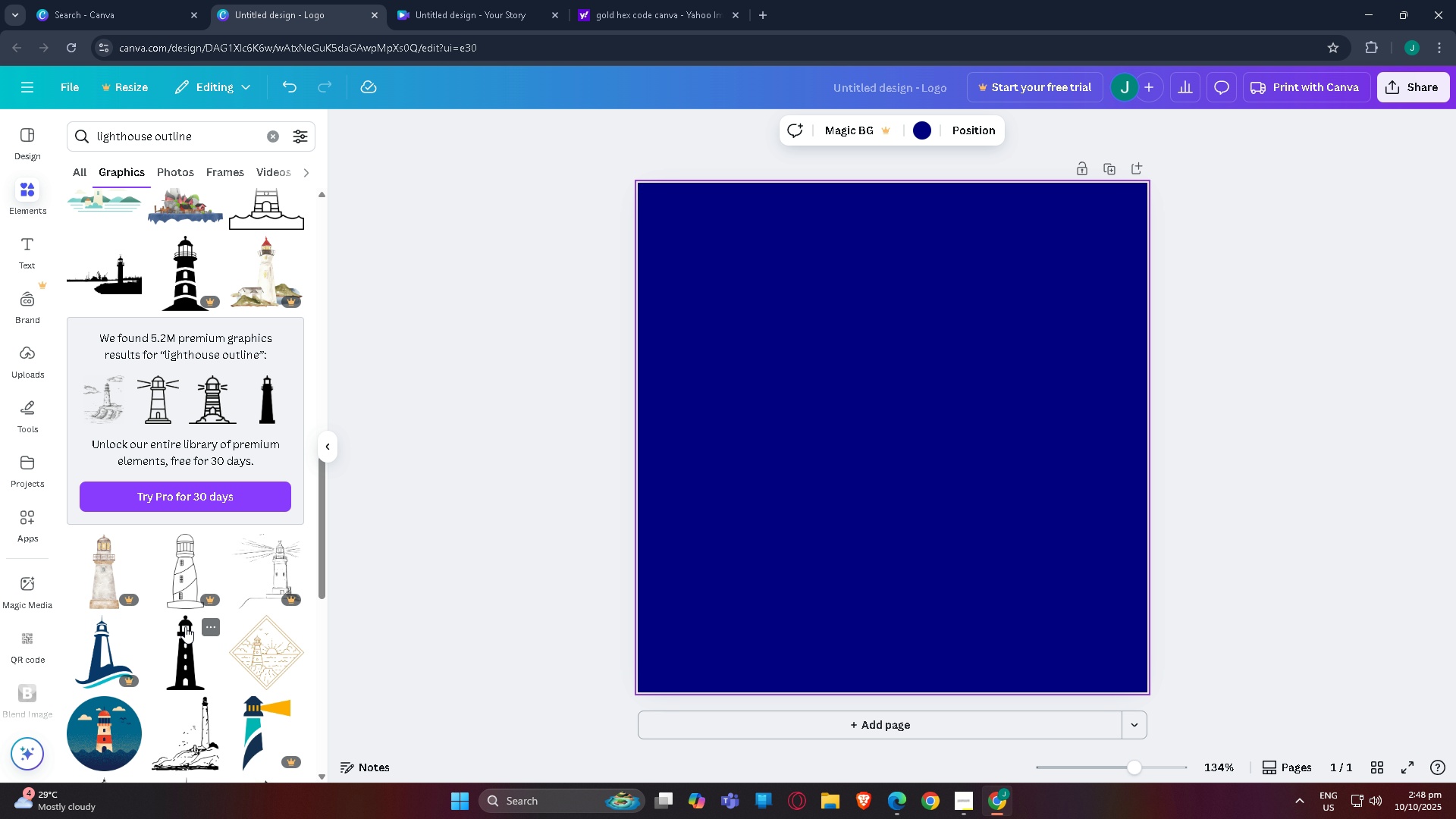 
left_click([185, 626])
 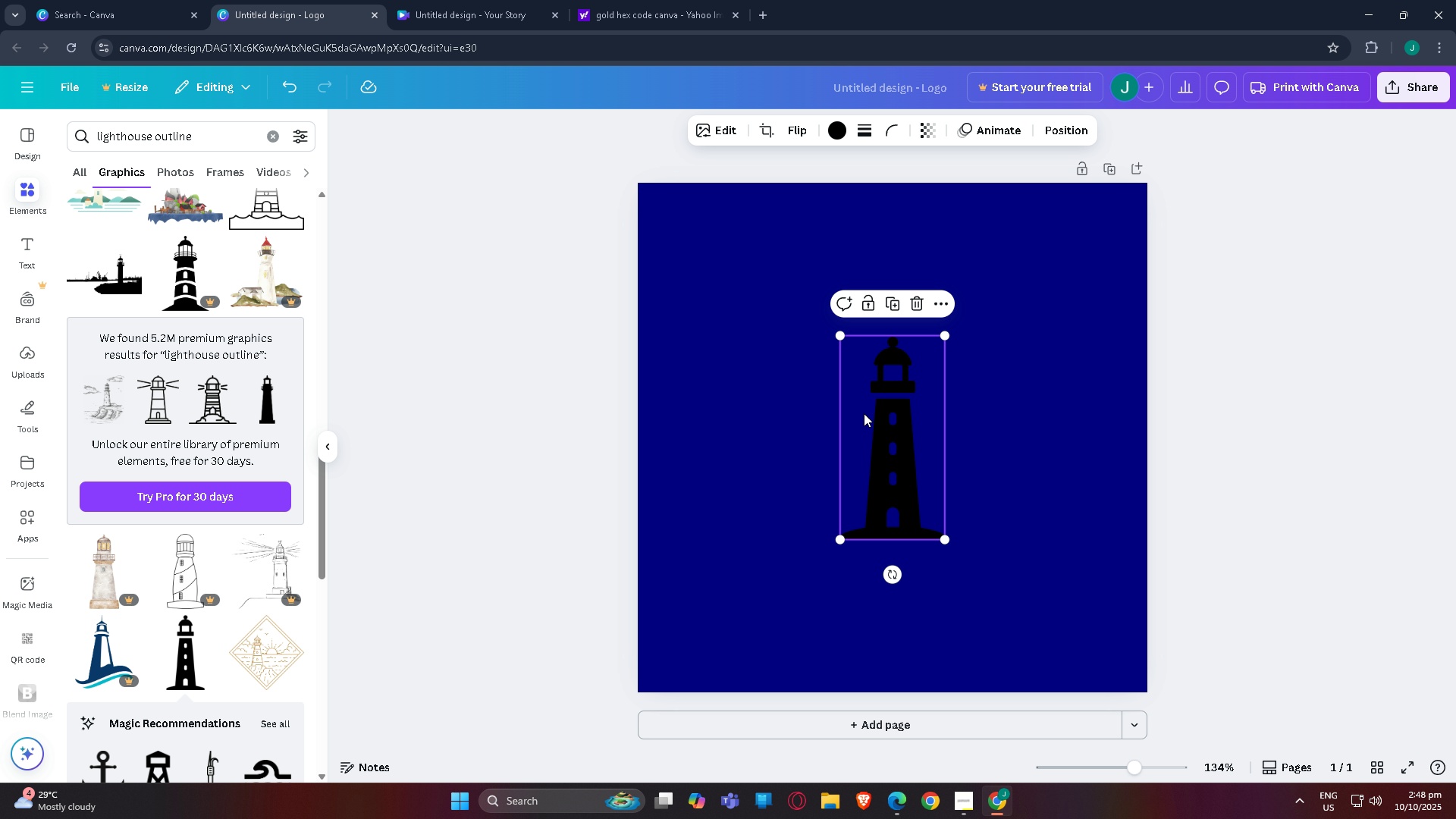 
left_click_drag(start_coordinate=[882, 427], to_coordinate=[766, 374])
 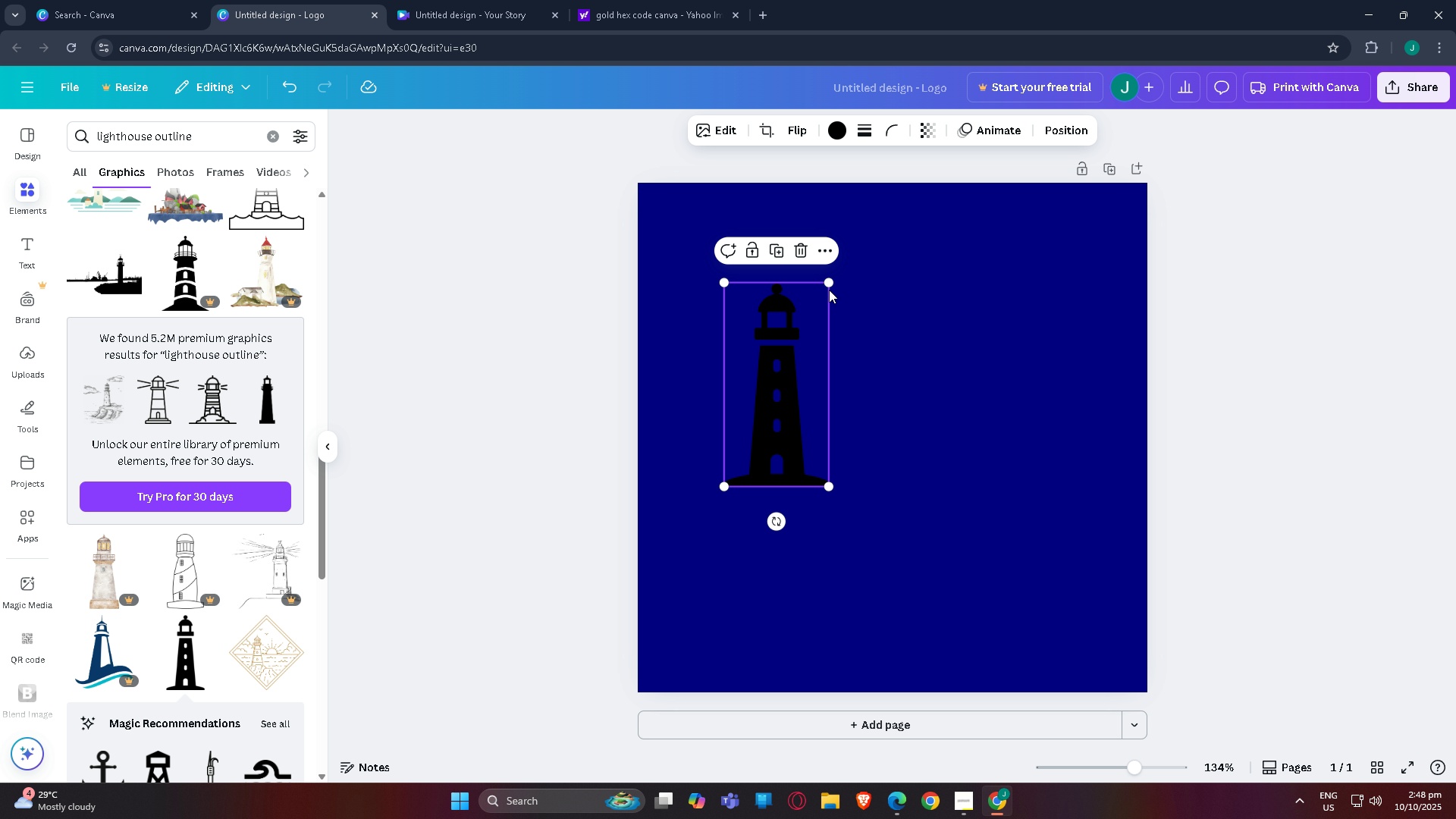 
left_click_drag(start_coordinate=[829, 284], to_coordinate=[998, 163])
 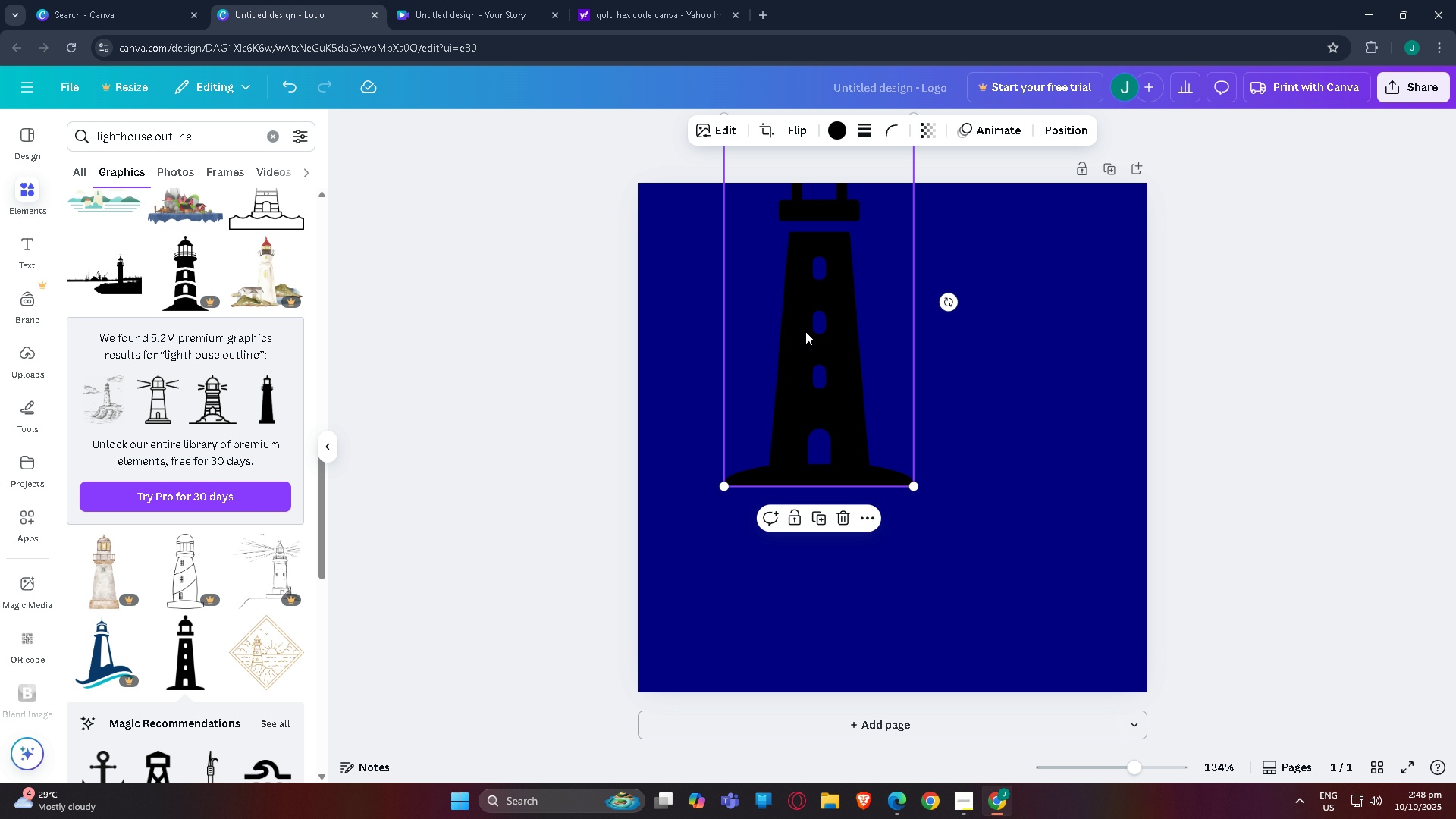 
left_click_drag(start_coordinate=[812, 330], to_coordinate=[777, 447])
 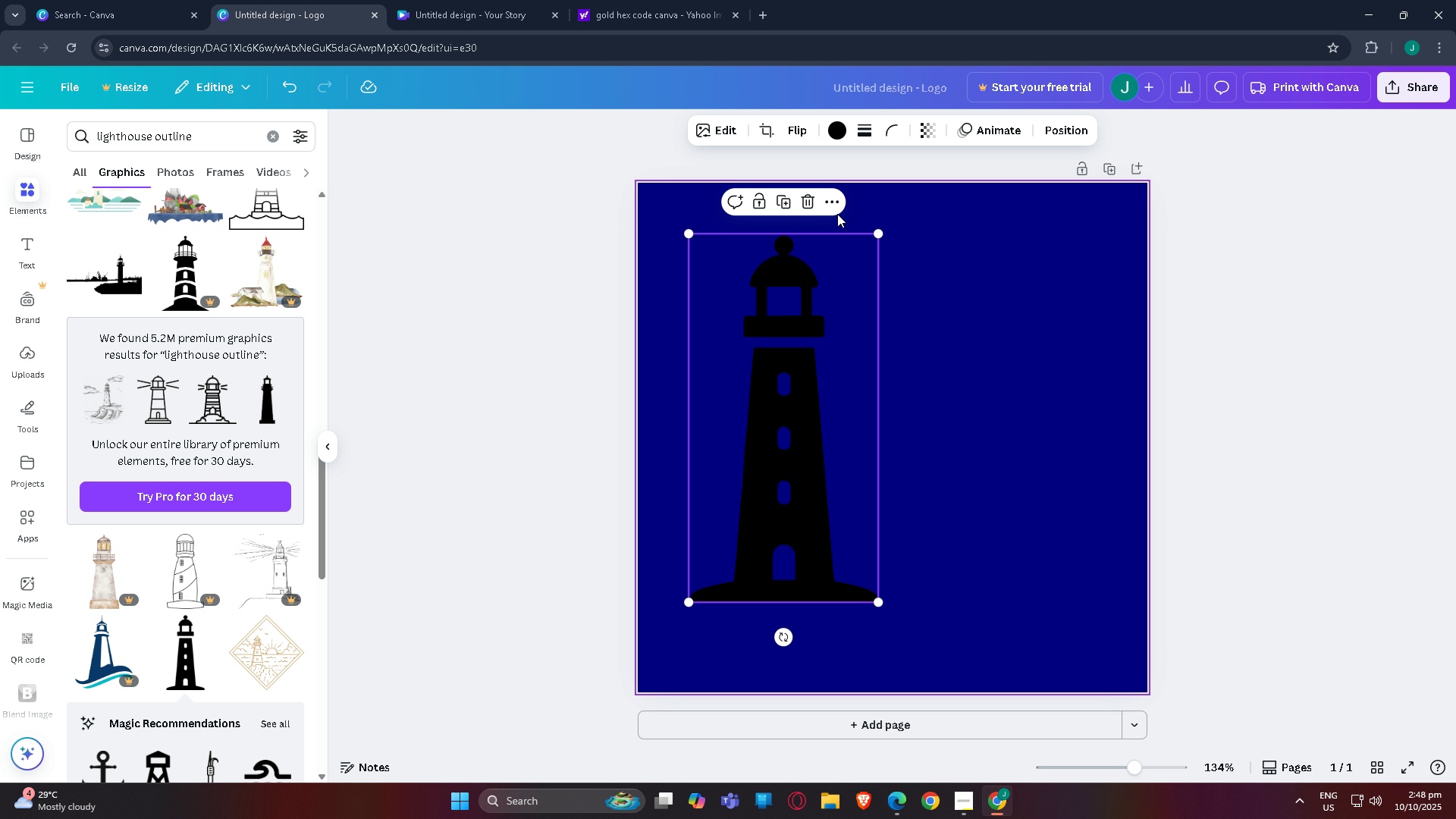 
left_click([808, 199])
 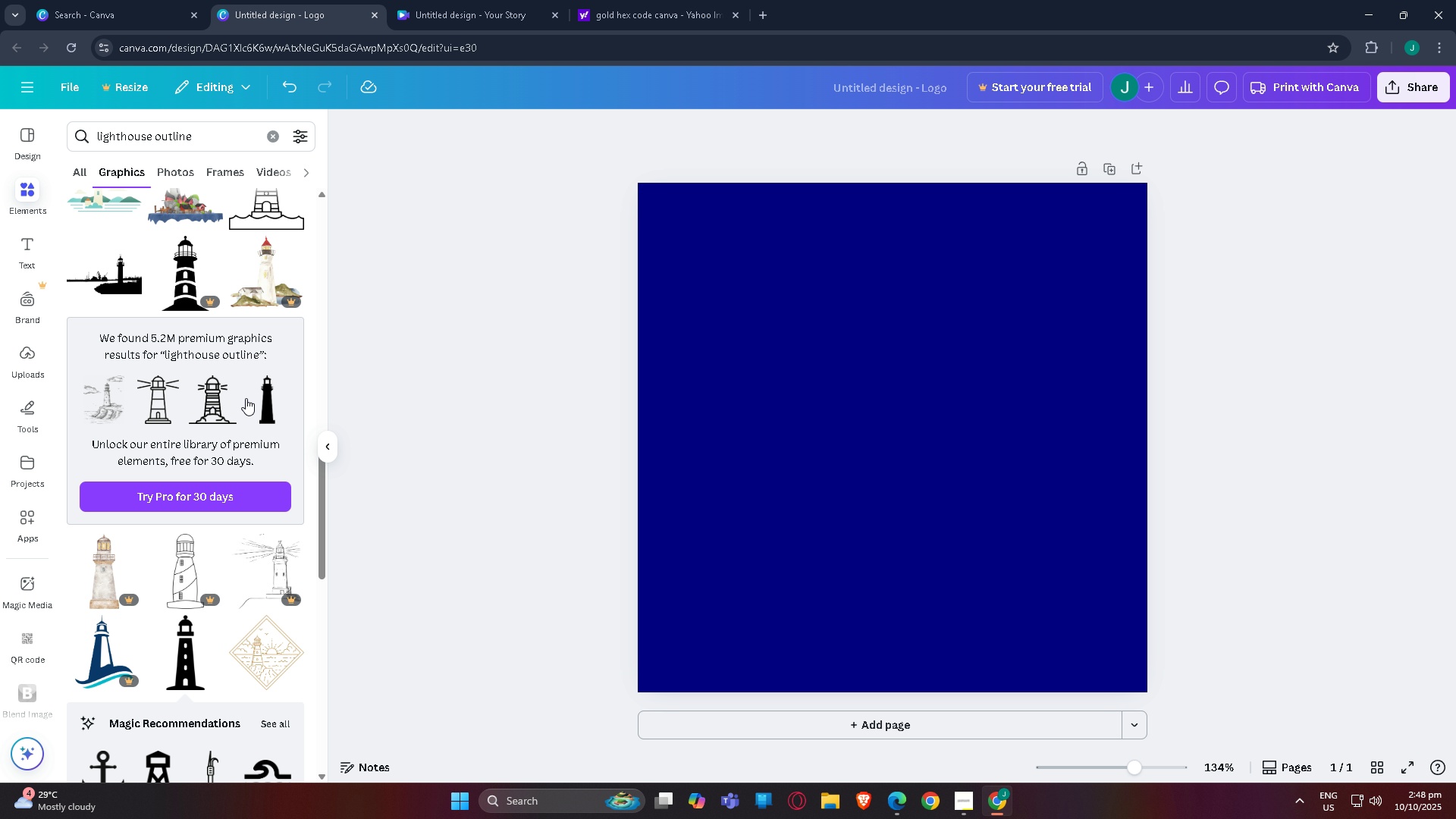 
scroll: coordinate [251, 370], scroll_direction: down, amount: 7.0
 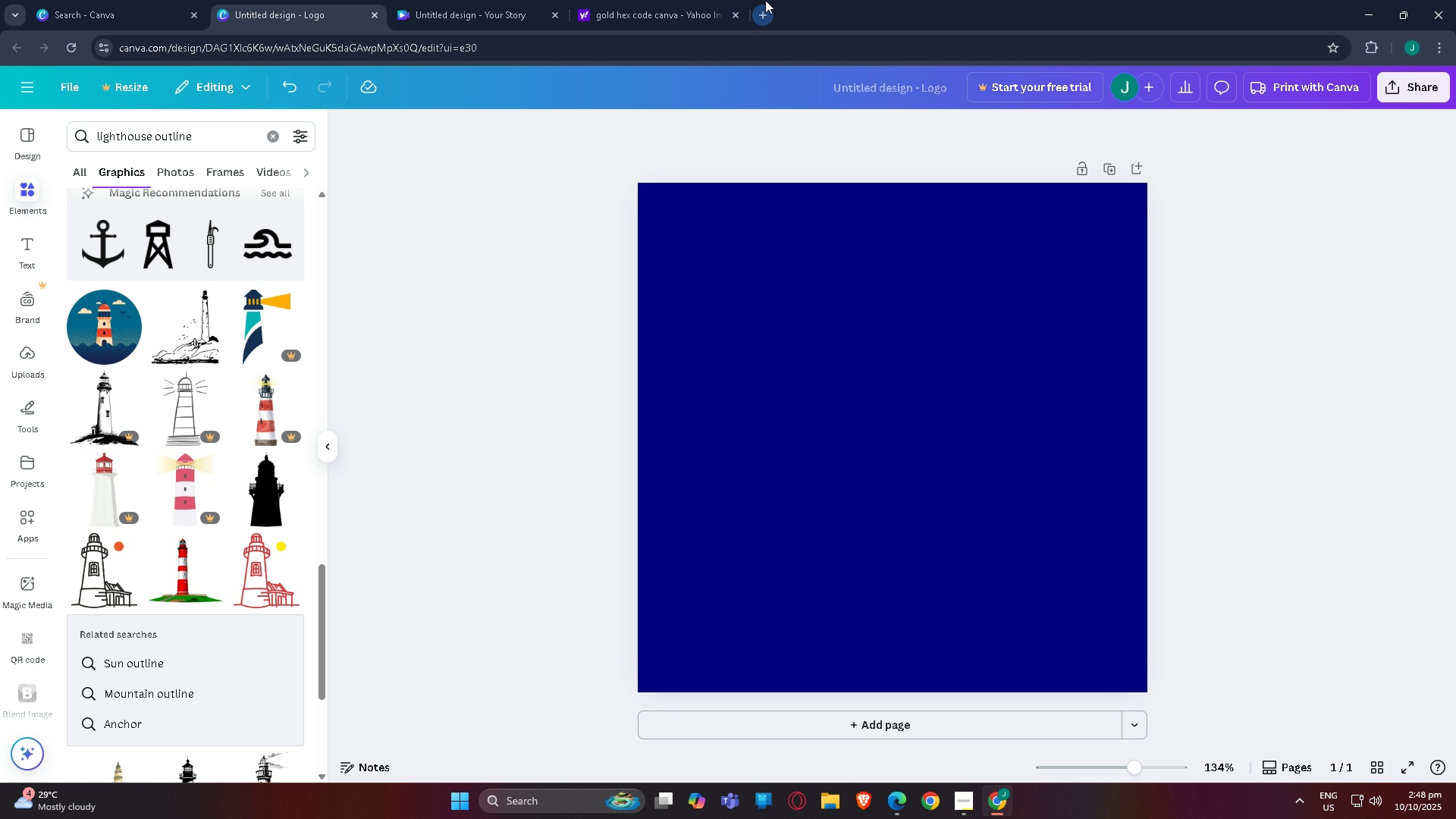 
left_click([765, 0])
 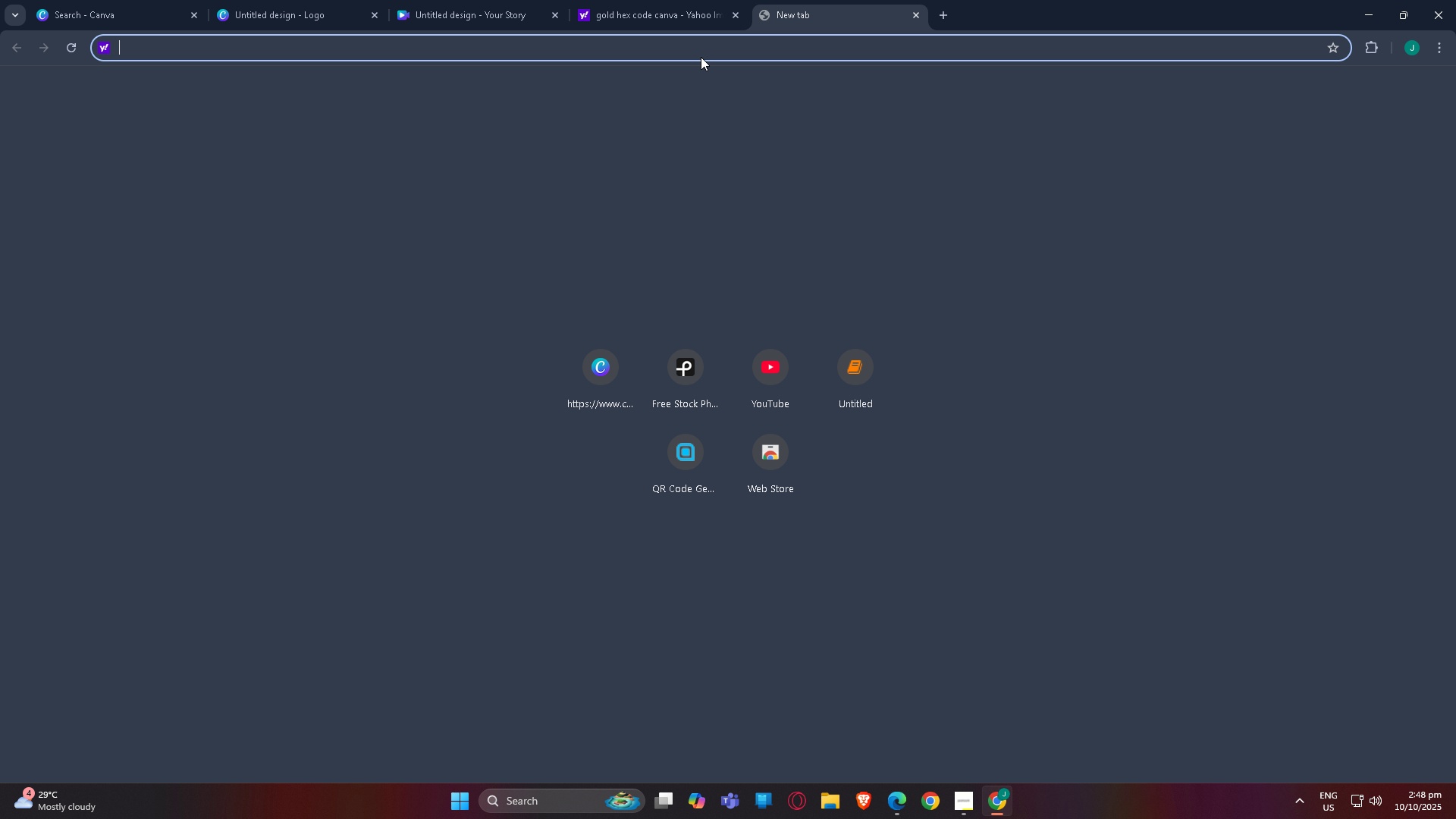 
type(LIGHTH)
key(Backspace)
type( HOUSE ANNUAL GAKA)
key(Backspace)
key(Backspace)
type(LA)
 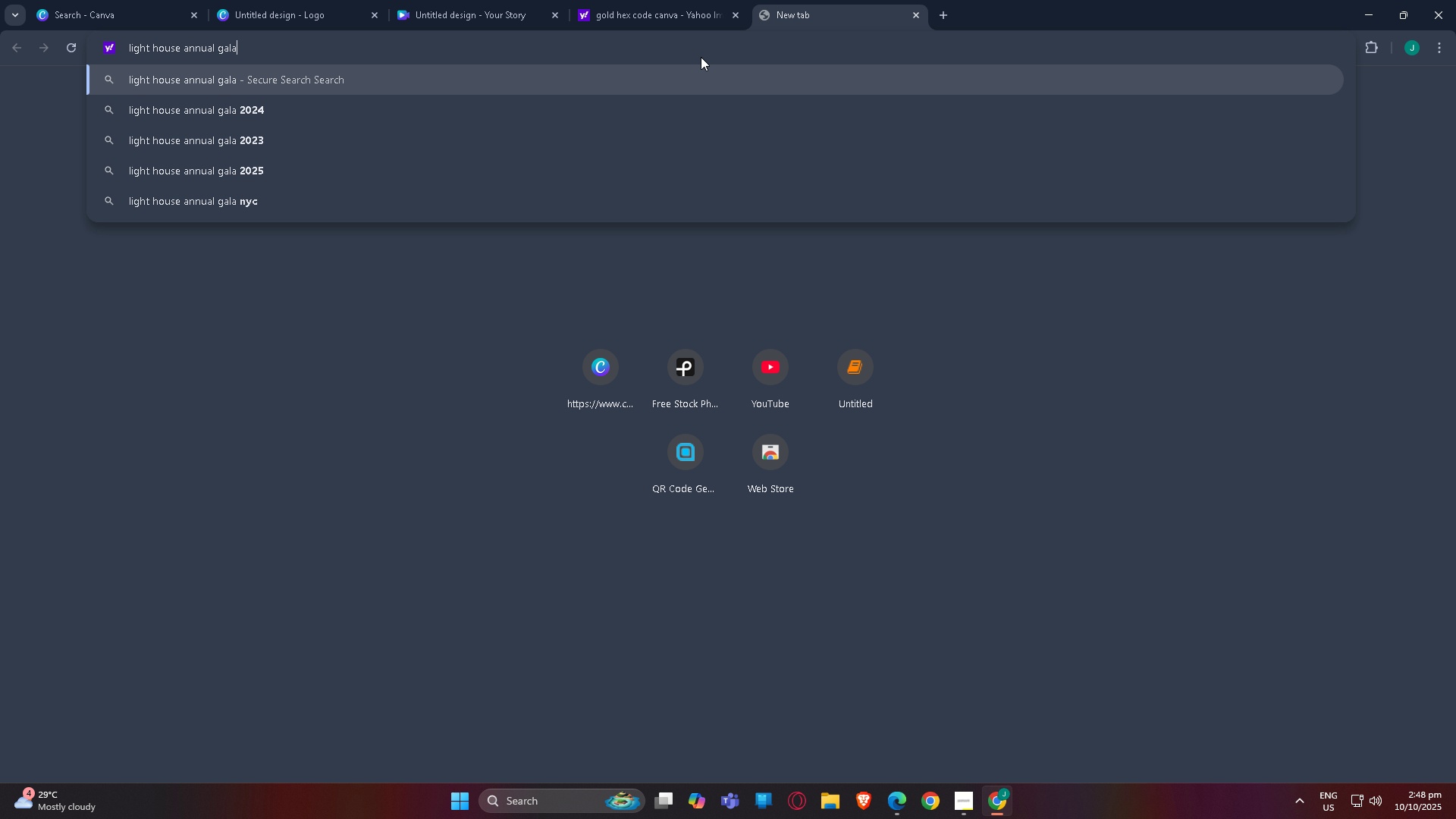 
key(Enter)
 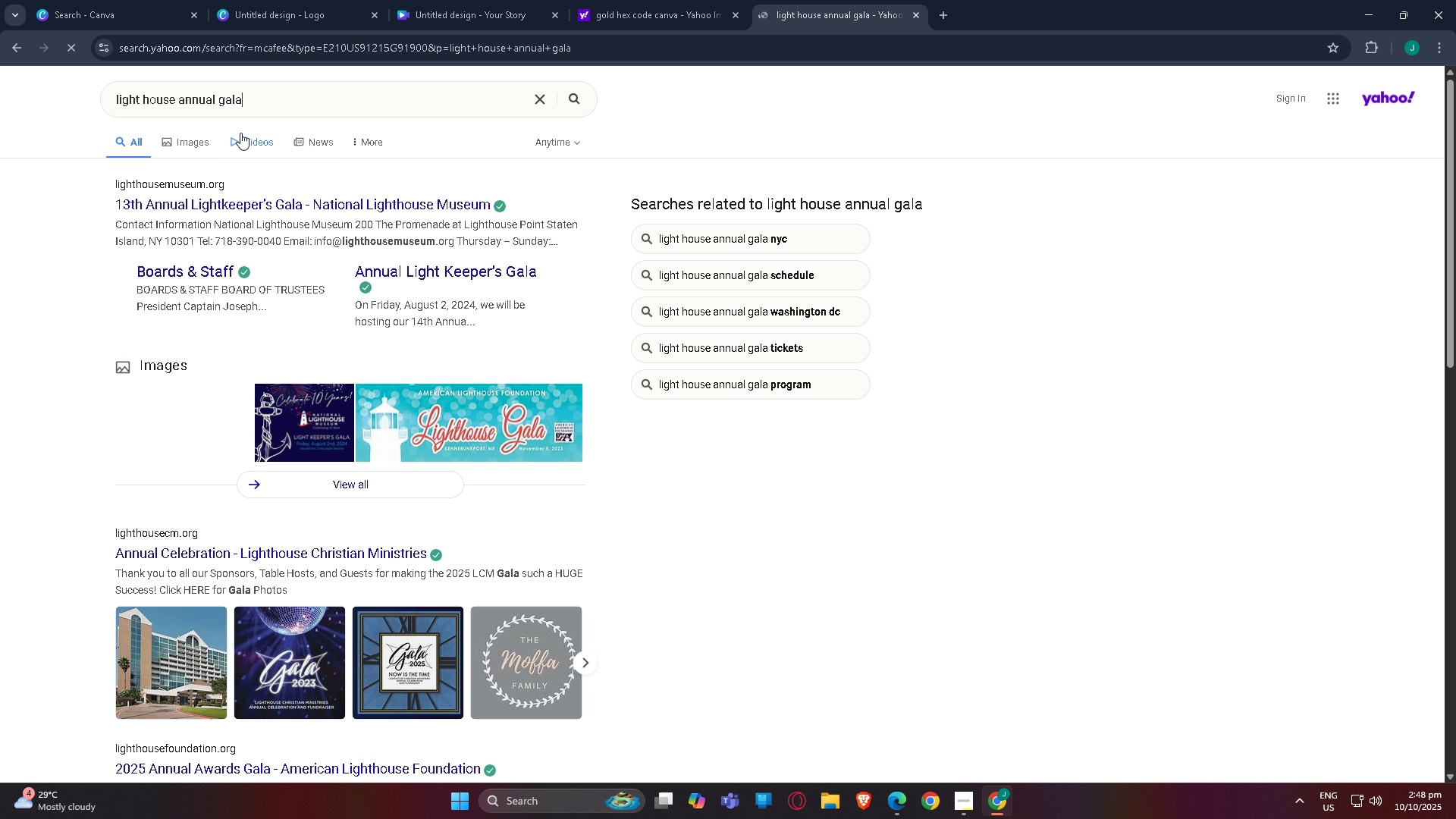 
left_click([177, 136])
 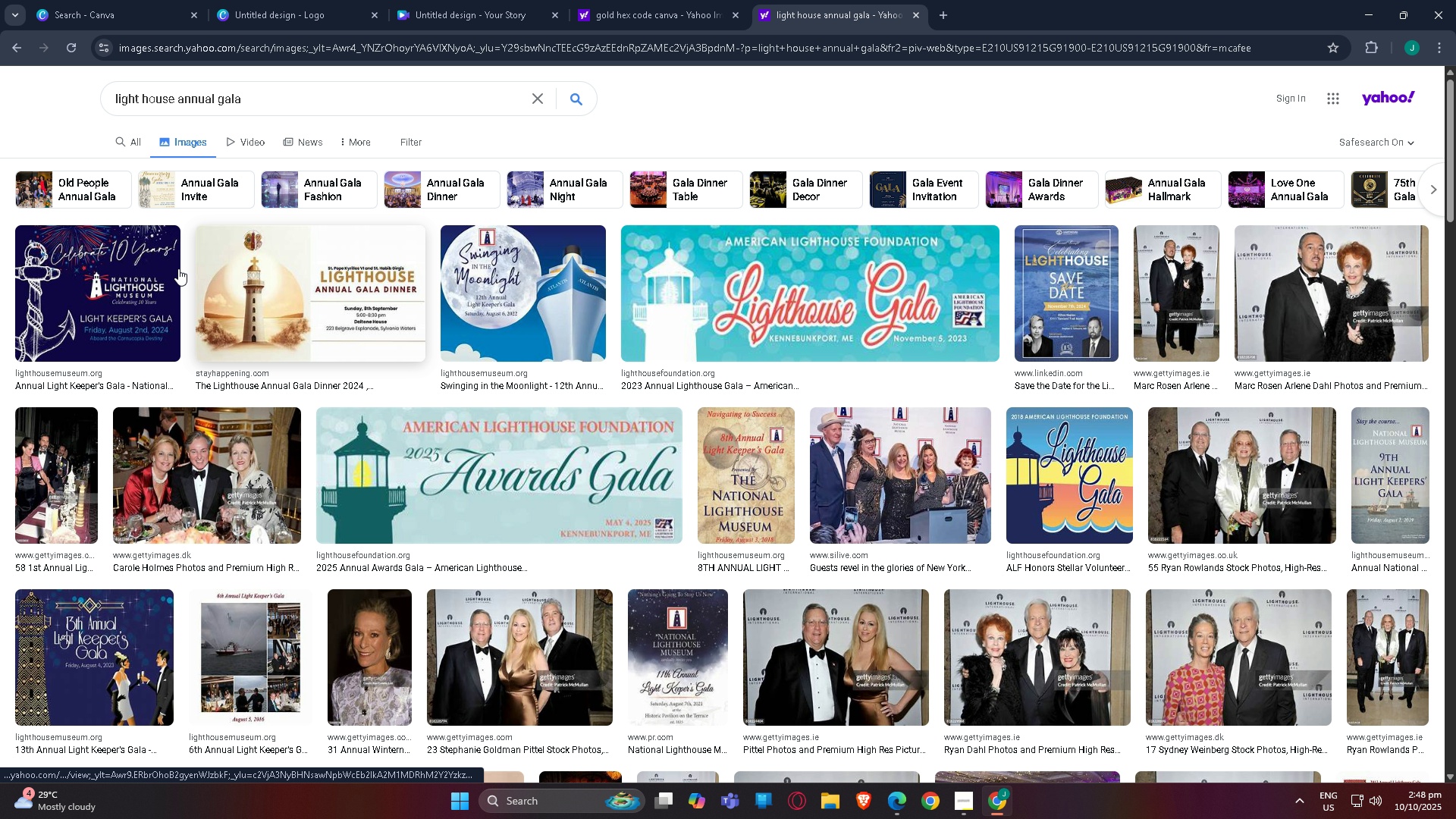 
scroll: coordinate [532, 343], scroll_direction: down, amount: 5.0
 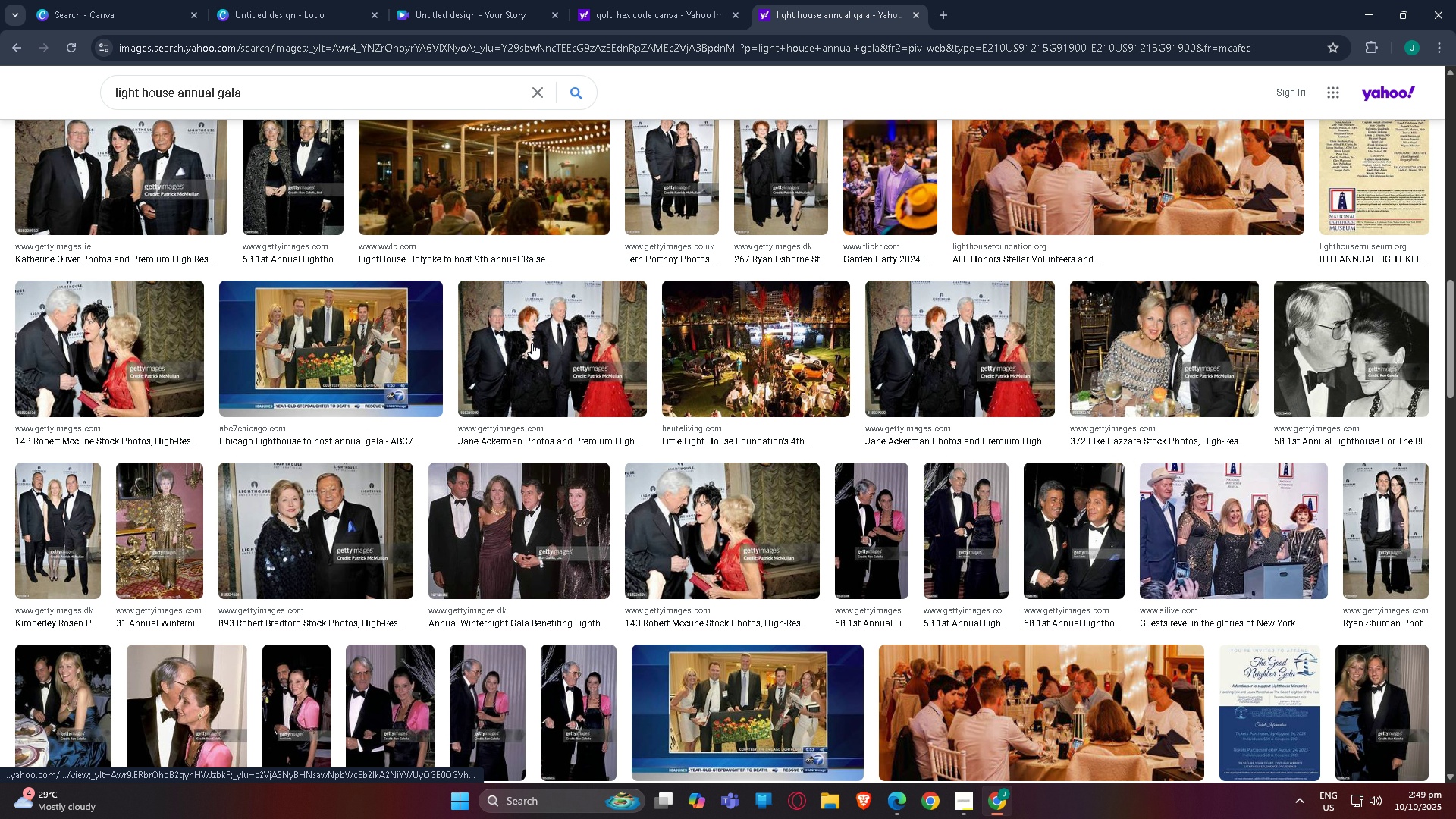 
scroll: coordinate [497, 254], scroll_direction: up, amount: 20.0
 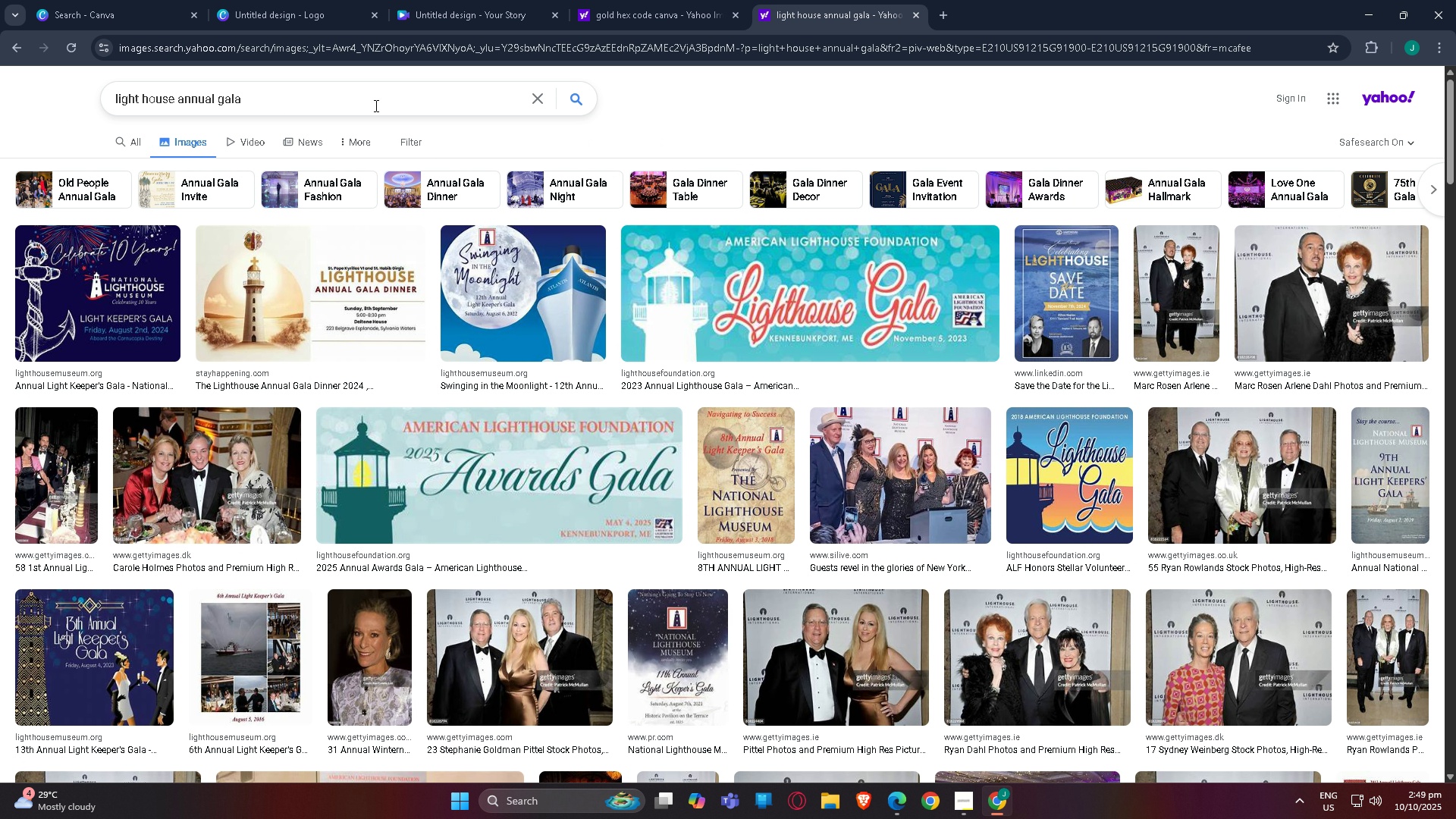 
left_click([352, 102])
 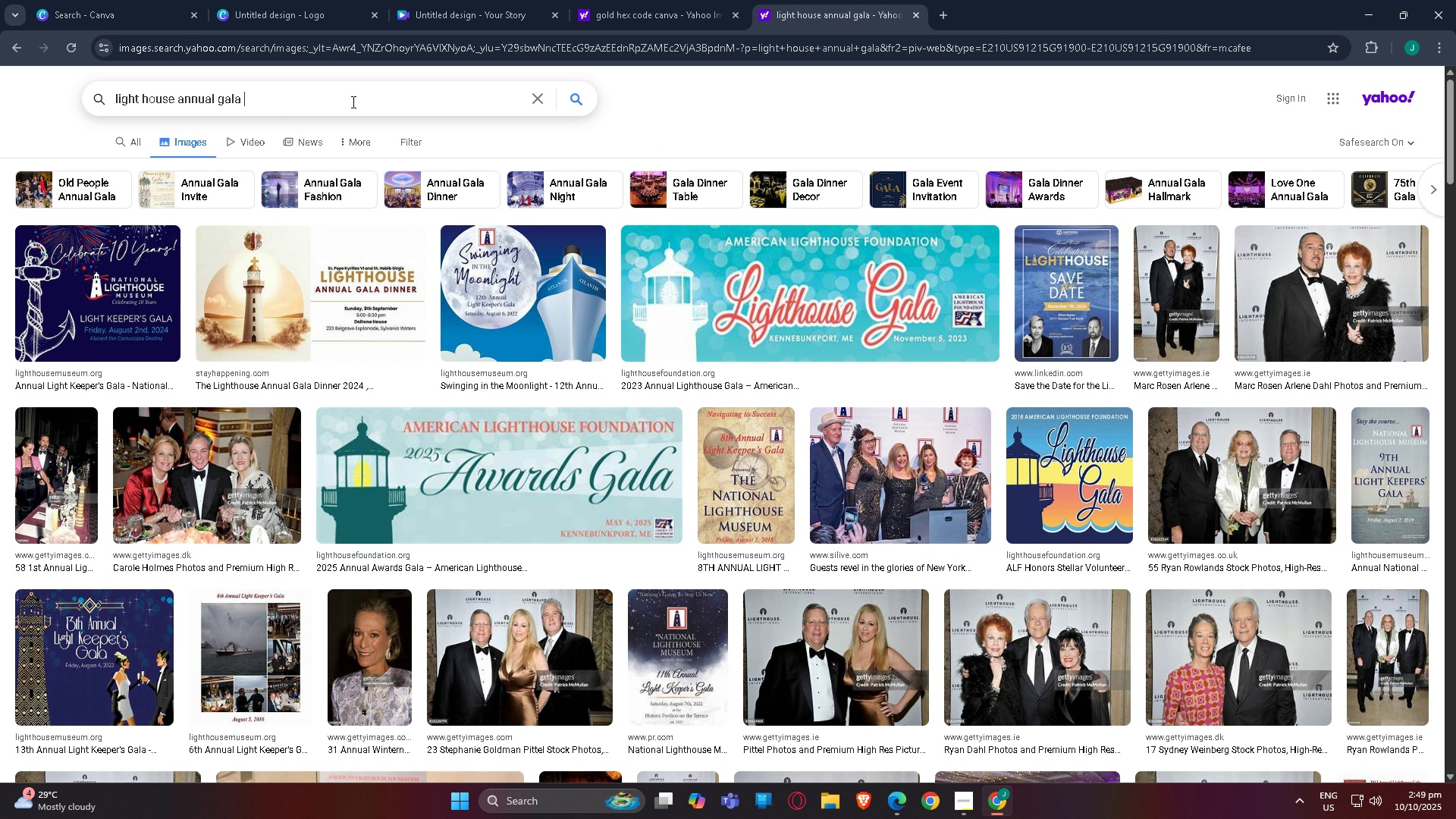 
type( LOGO)
 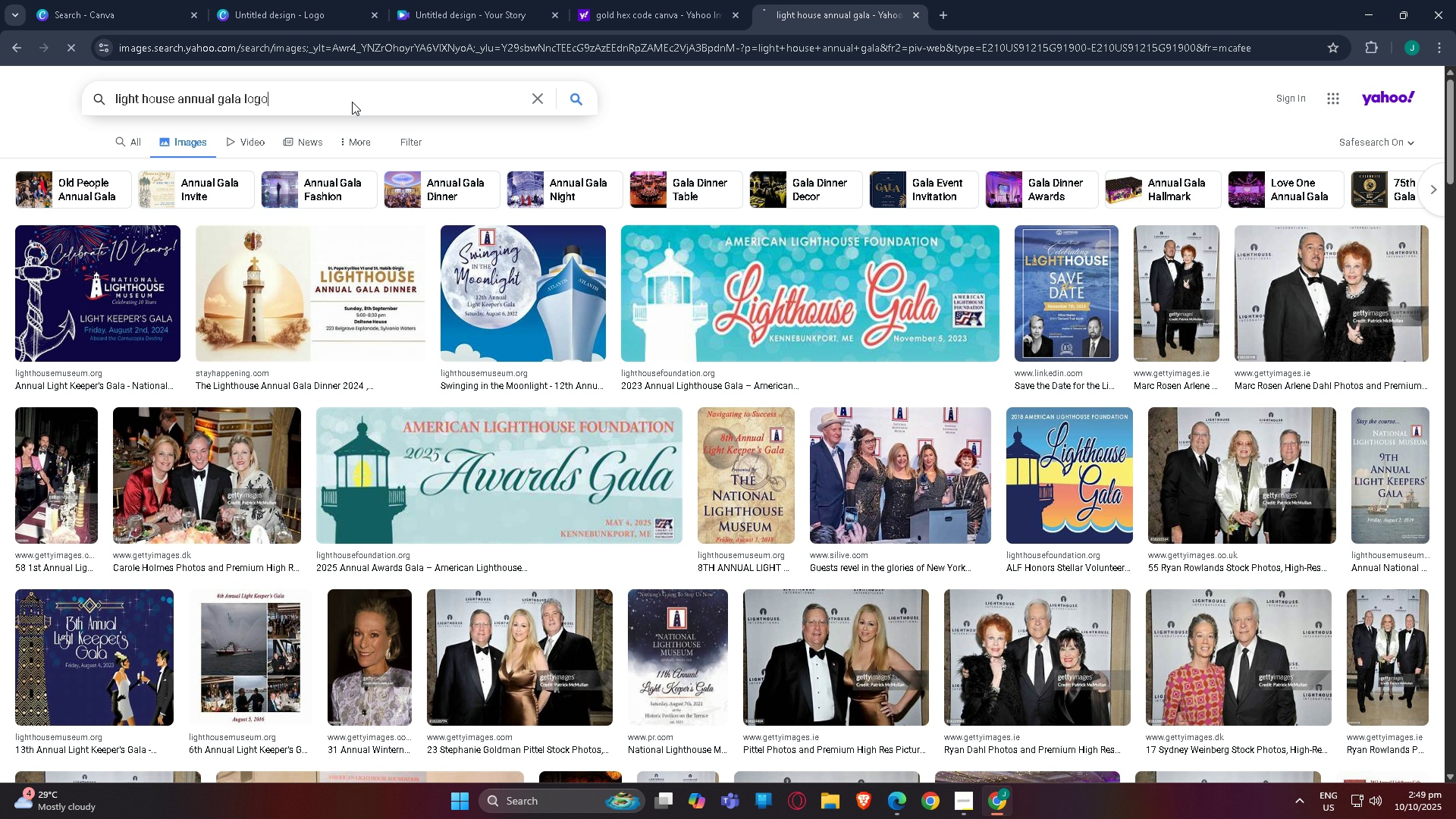 
key(Enter)
 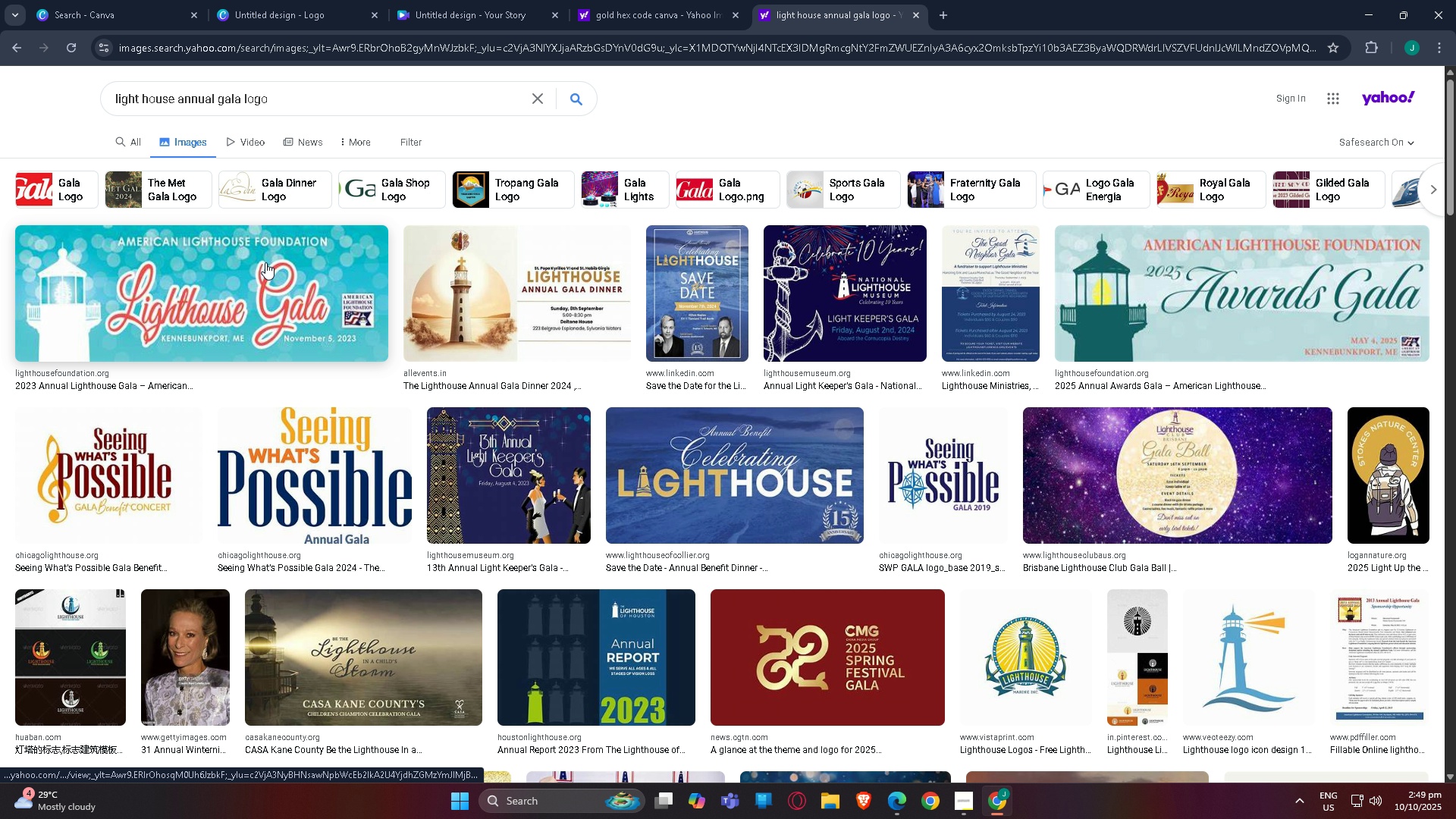 
scroll: coordinate [278, 256], scroll_direction: down, amount: 11.0
 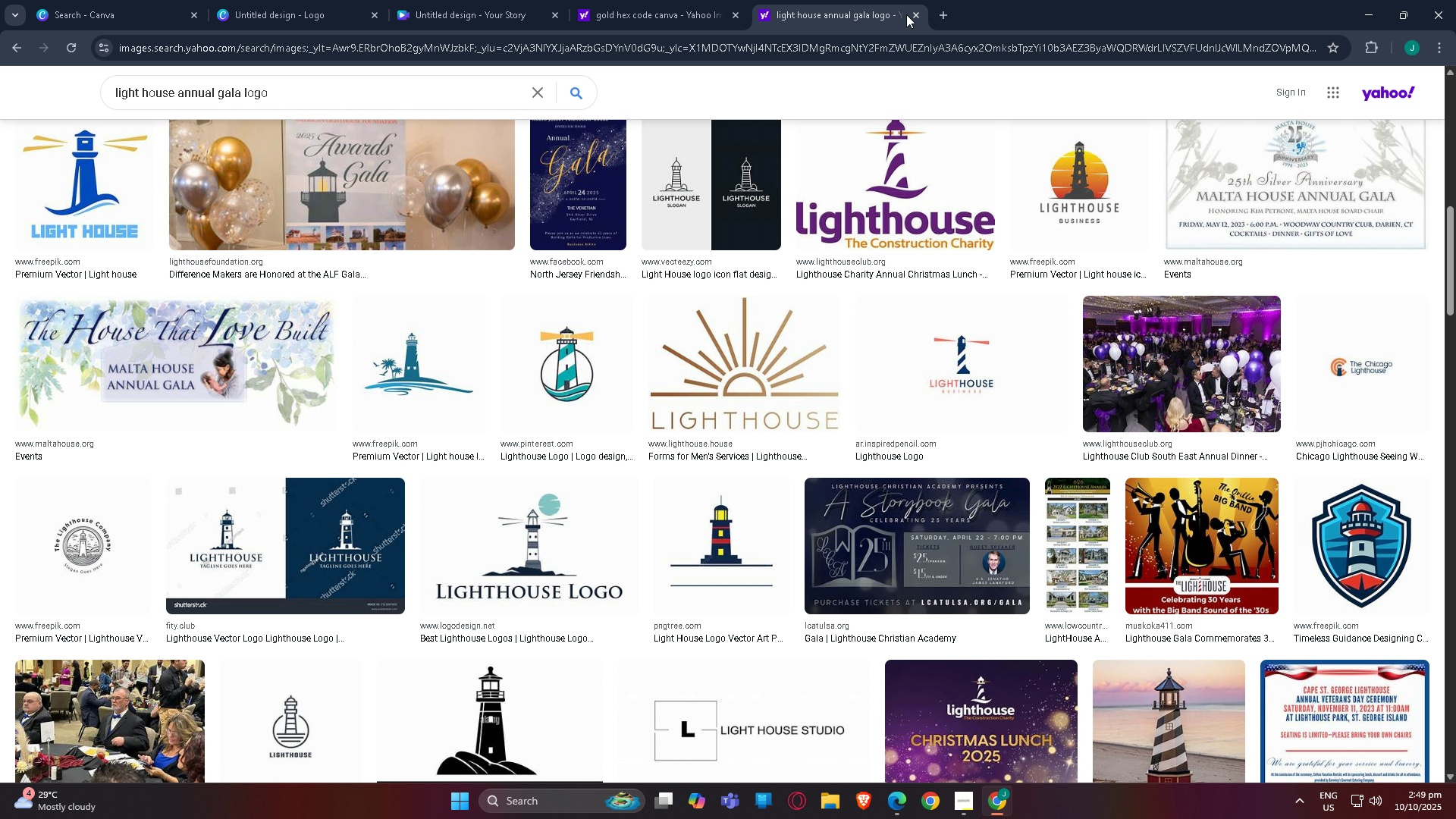 
left_click([917, 17])
 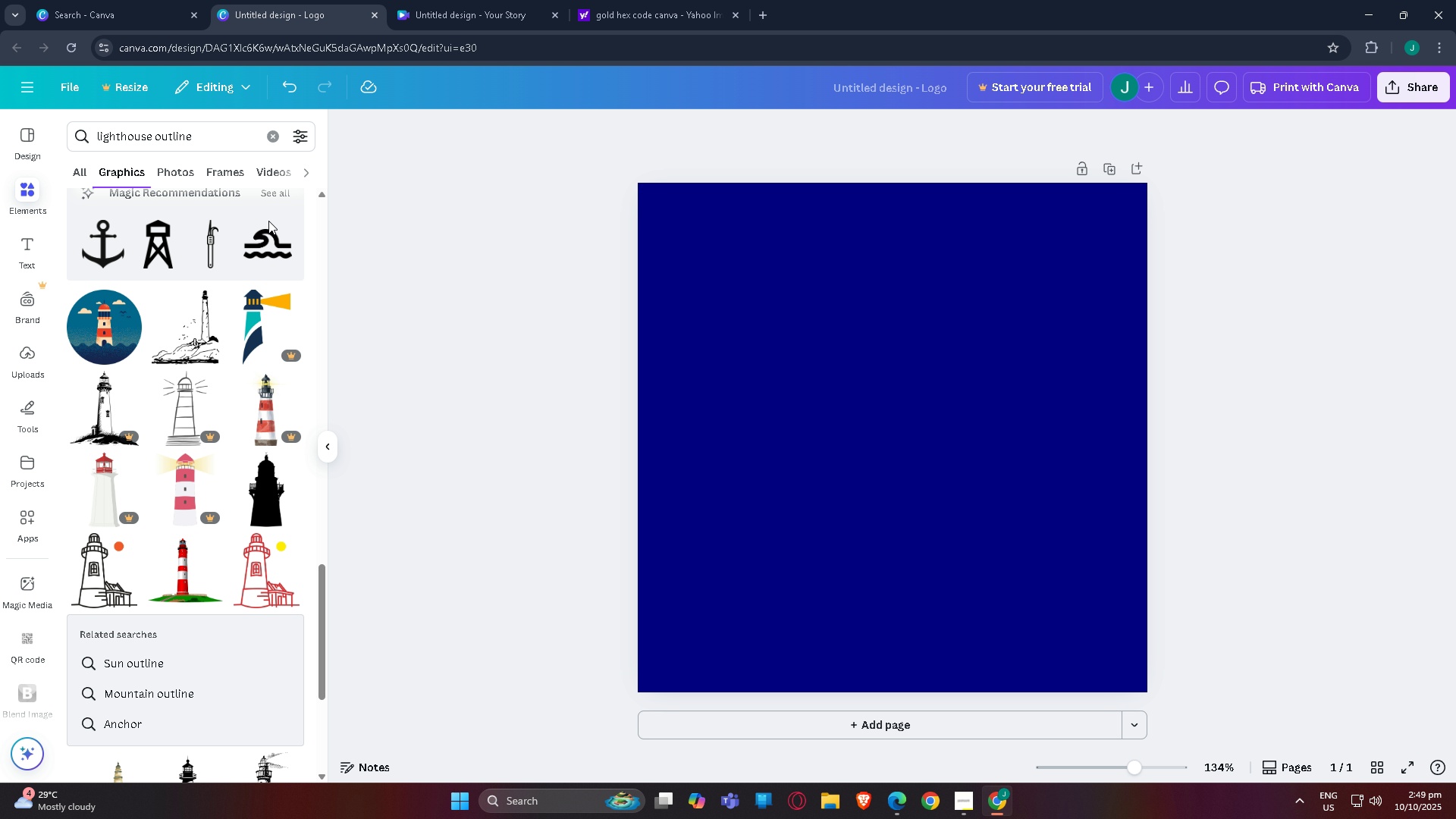 
scroll: coordinate [156, 312], scroll_direction: up, amount: 1.0
 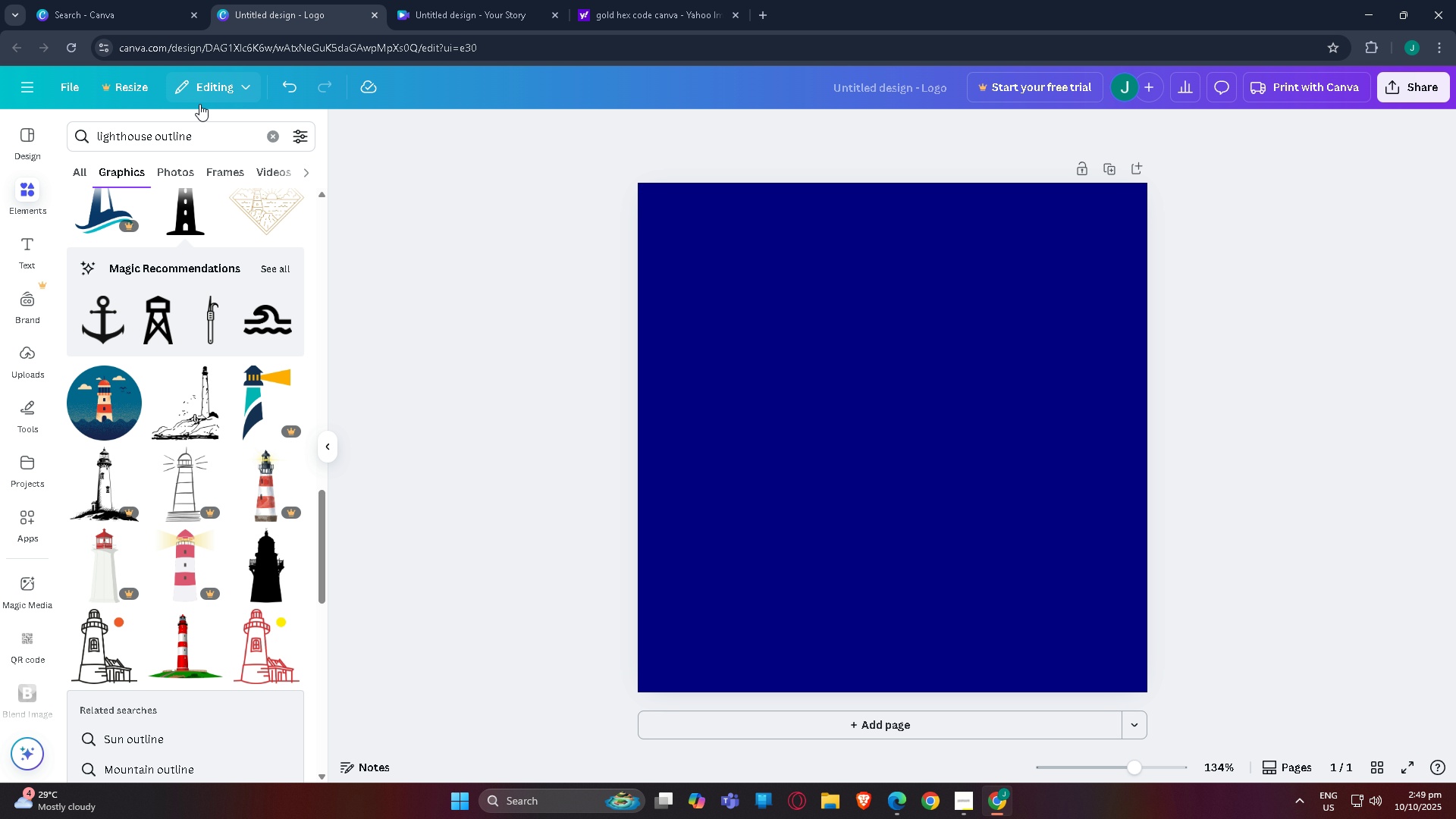 
left_click_drag(start_coordinate=[213, 134], to_coordinate=[0, 128])
 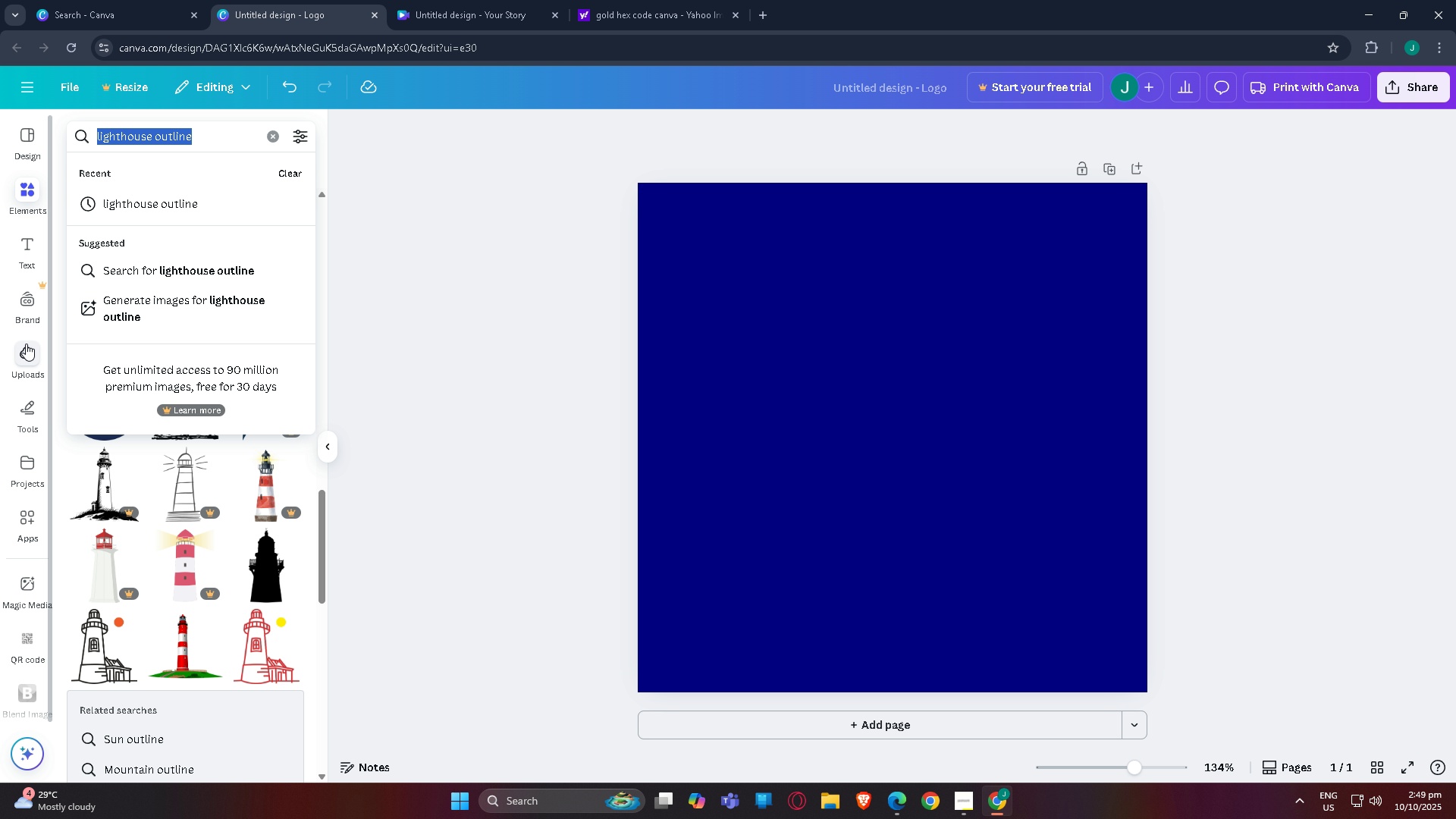 
type(S)
key(Backspace)
type(CIR)
 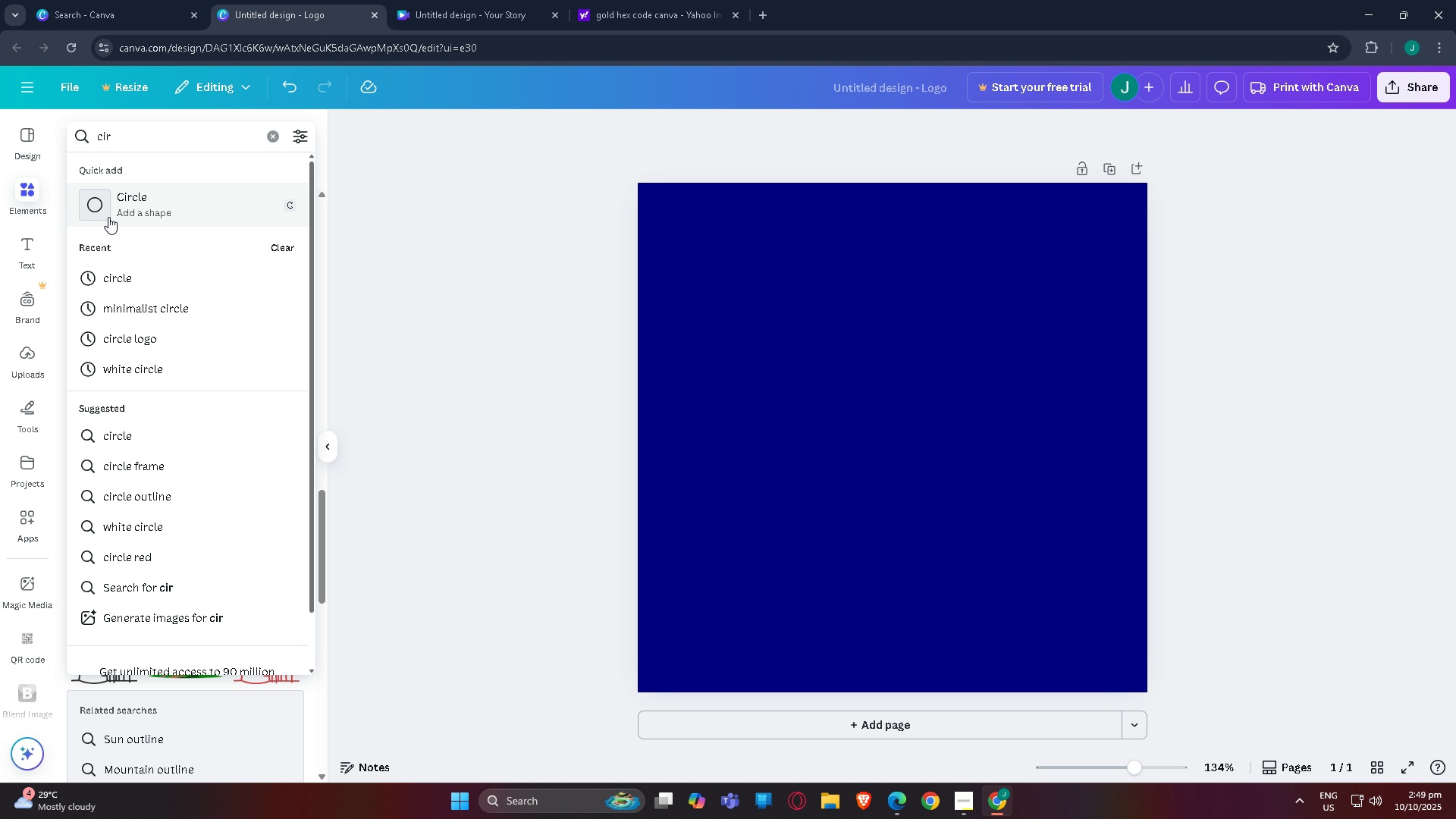 
left_click([122, 219])
 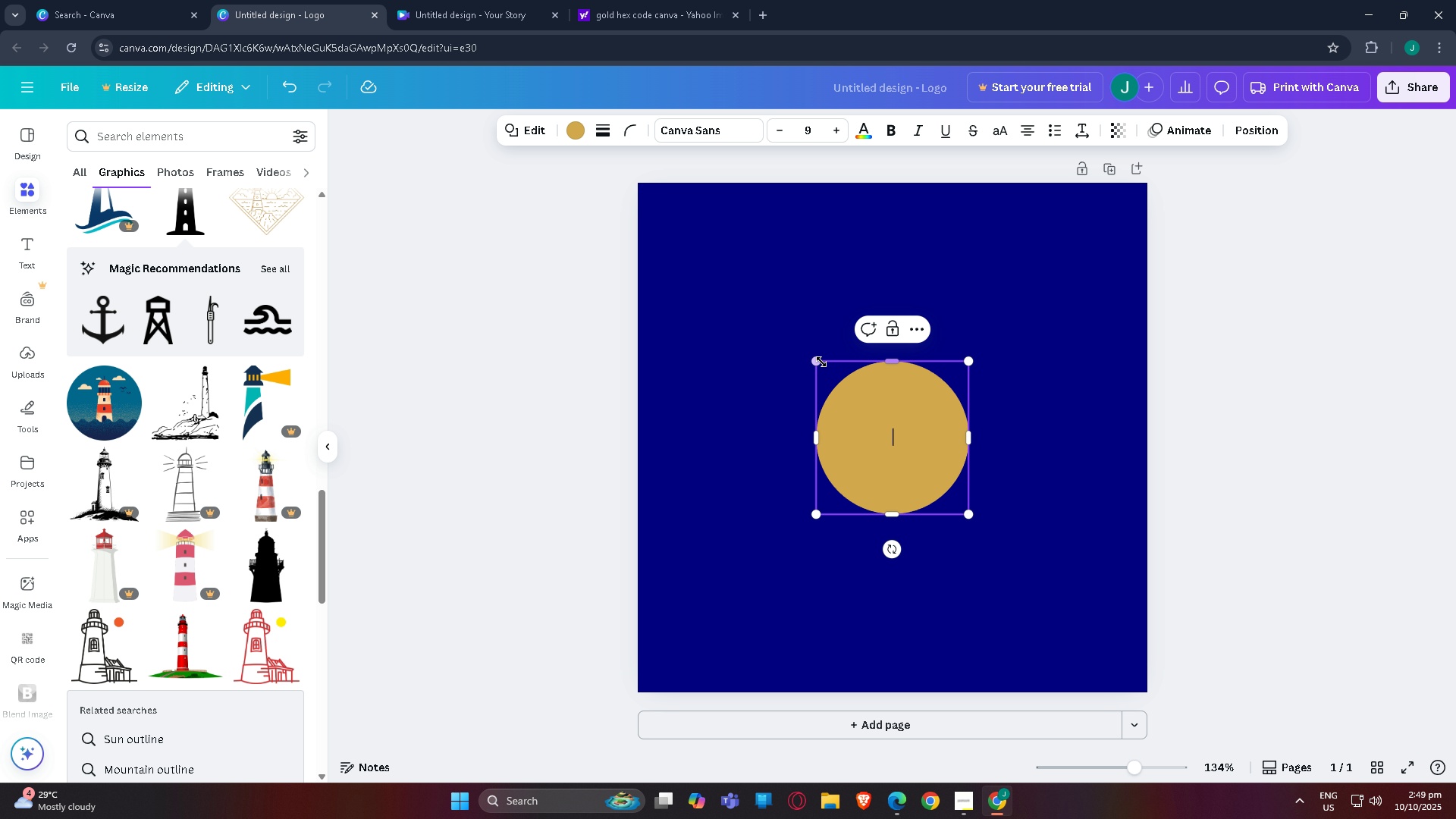 
left_click_drag(start_coordinate=[820, 362], to_coordinate=[626, 245])
 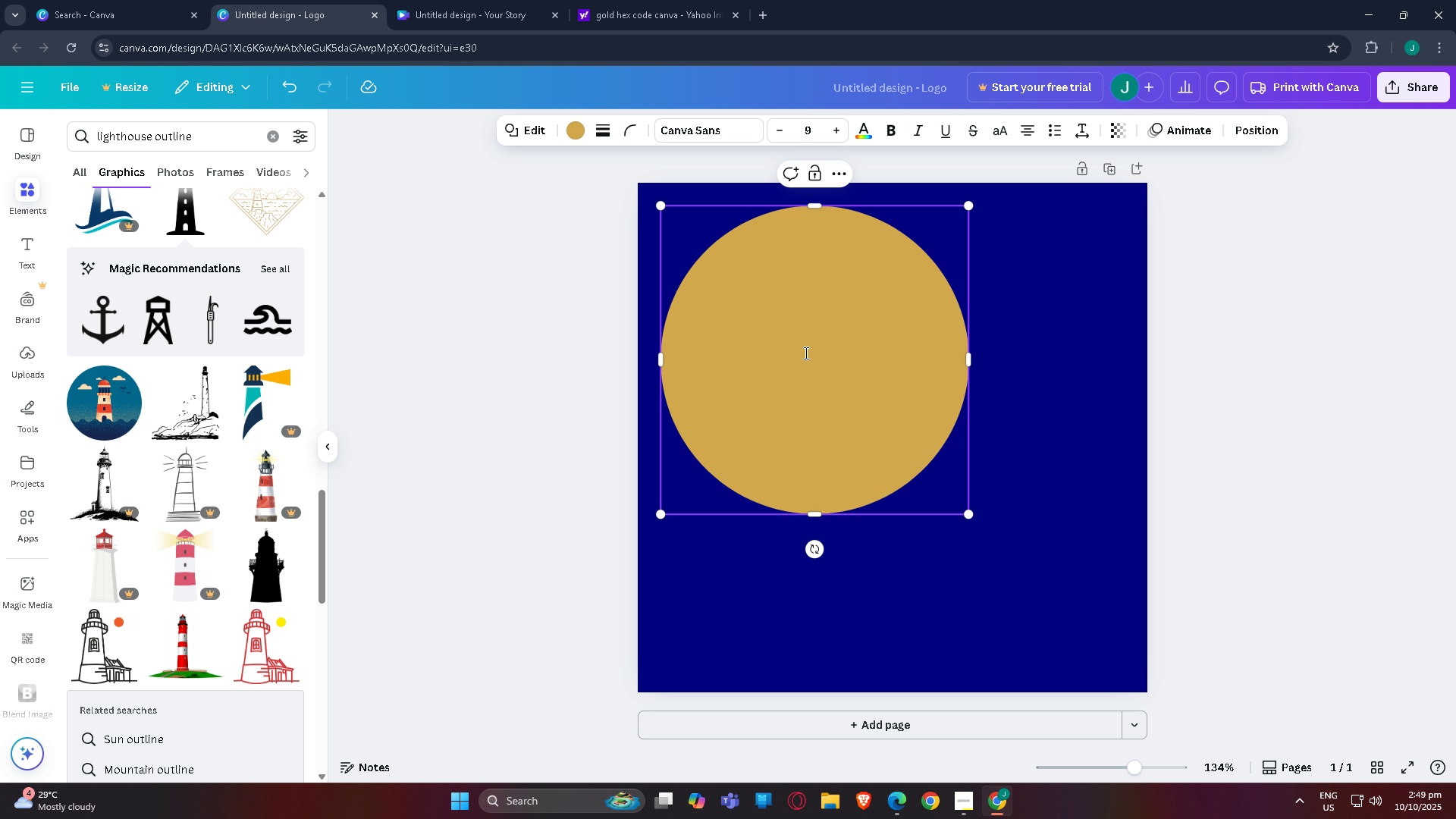 
left_click_drag(start_coordinate=[805, 353], to_coordinate=[885, 397])
 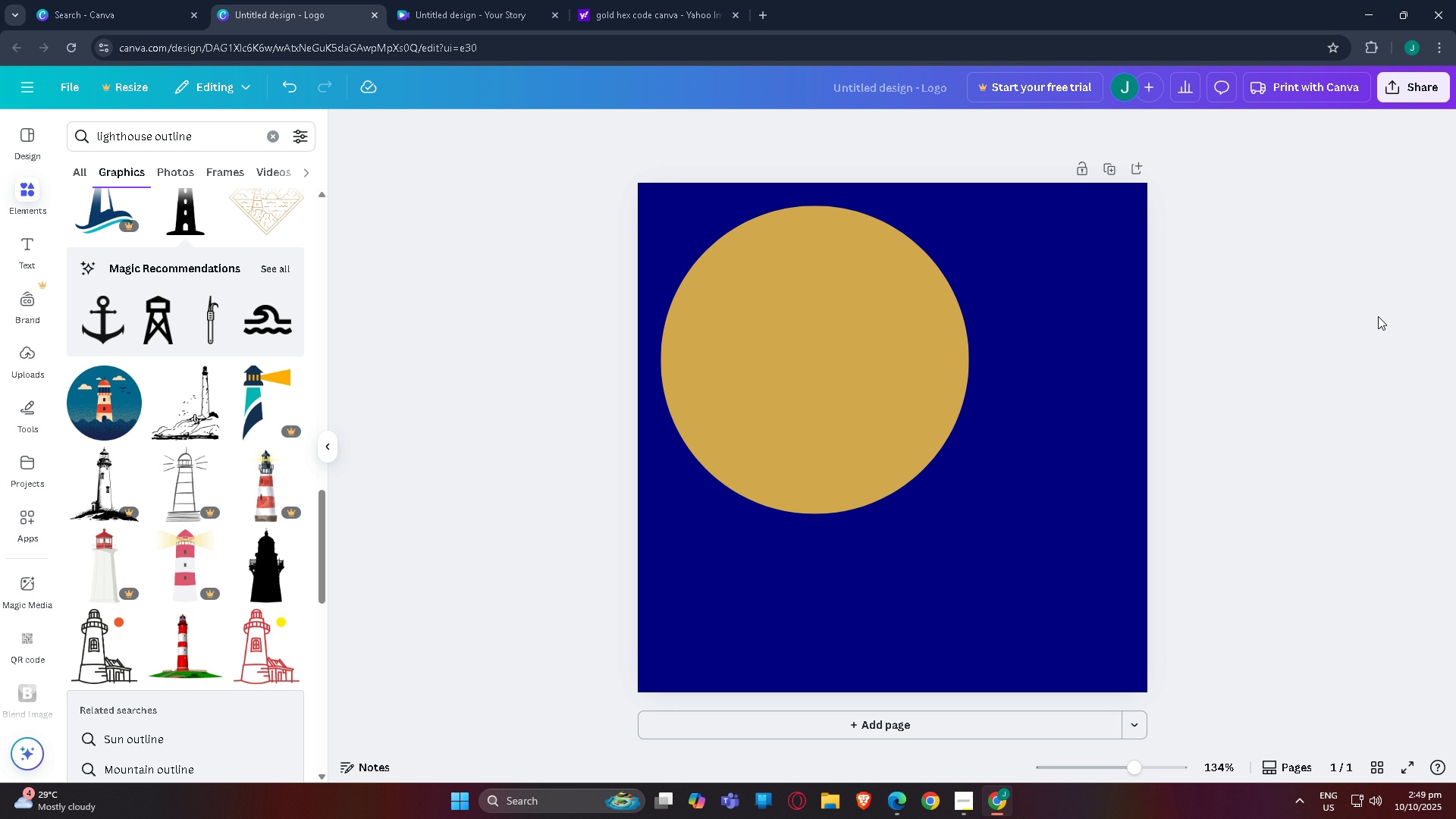 
left_click([1378, 318])
 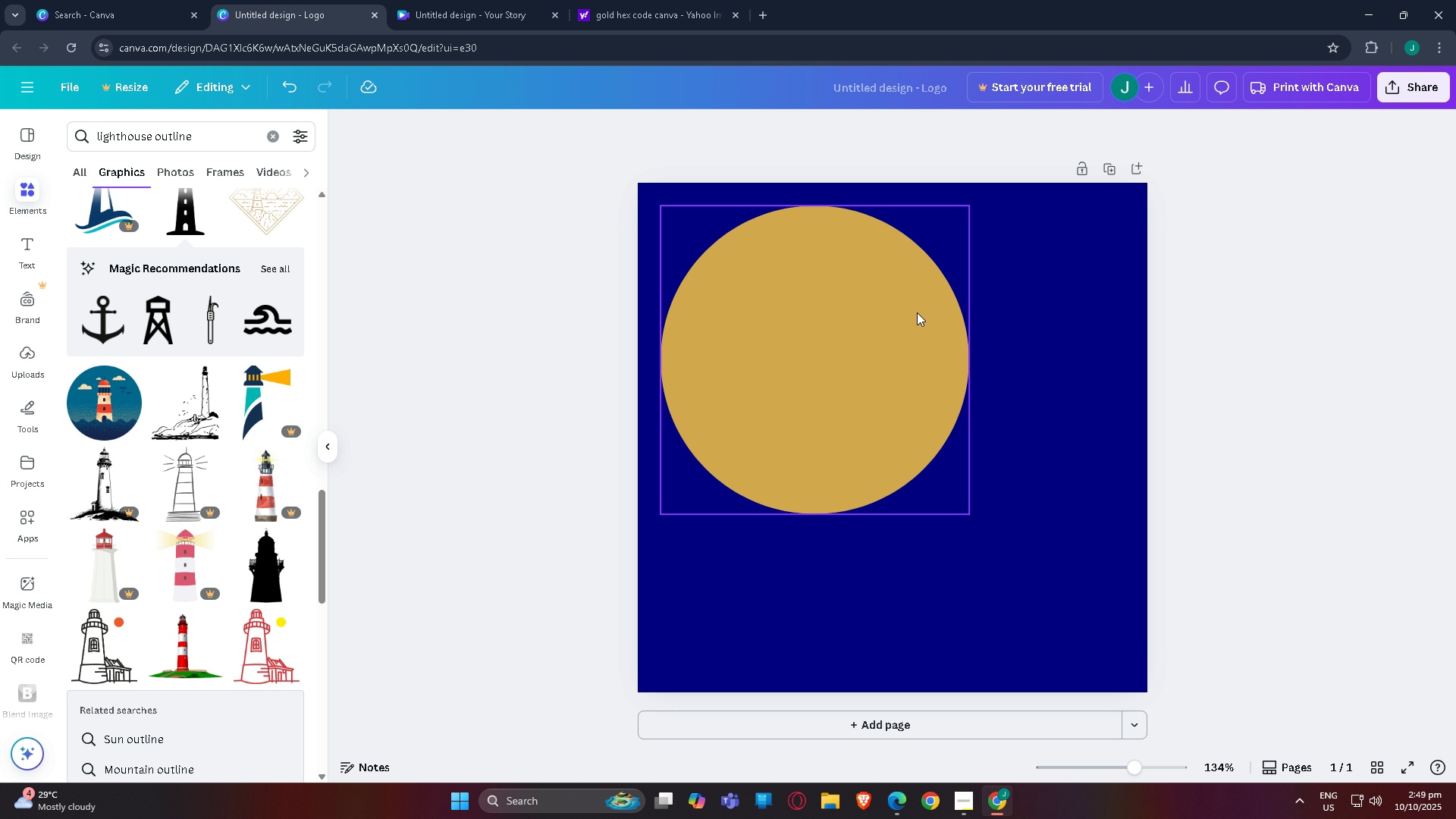 
left_click_drag(start_coordinate=[906, 317], to_coordinate=[984, 383])
 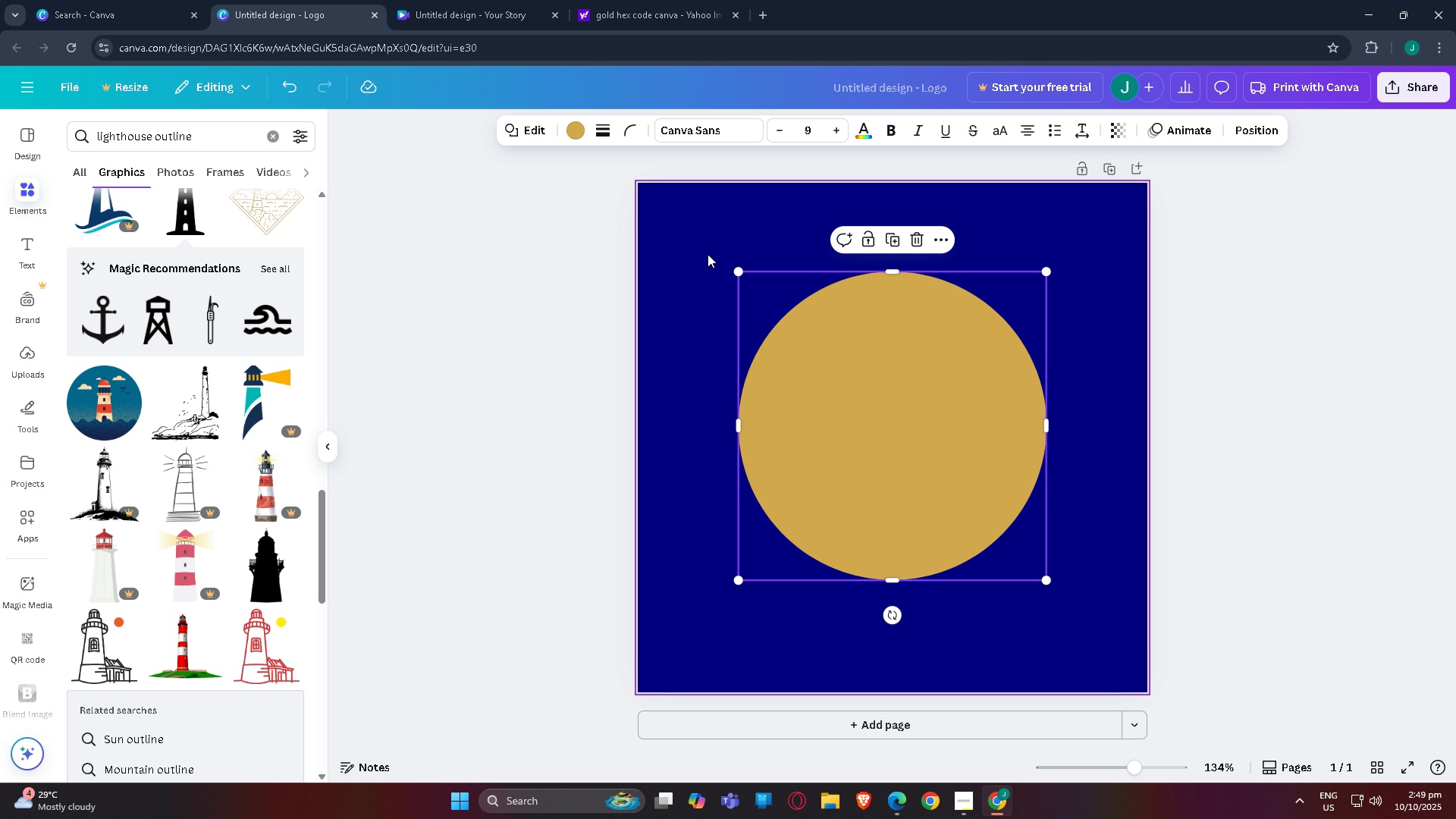 
left_click([876, 129])
 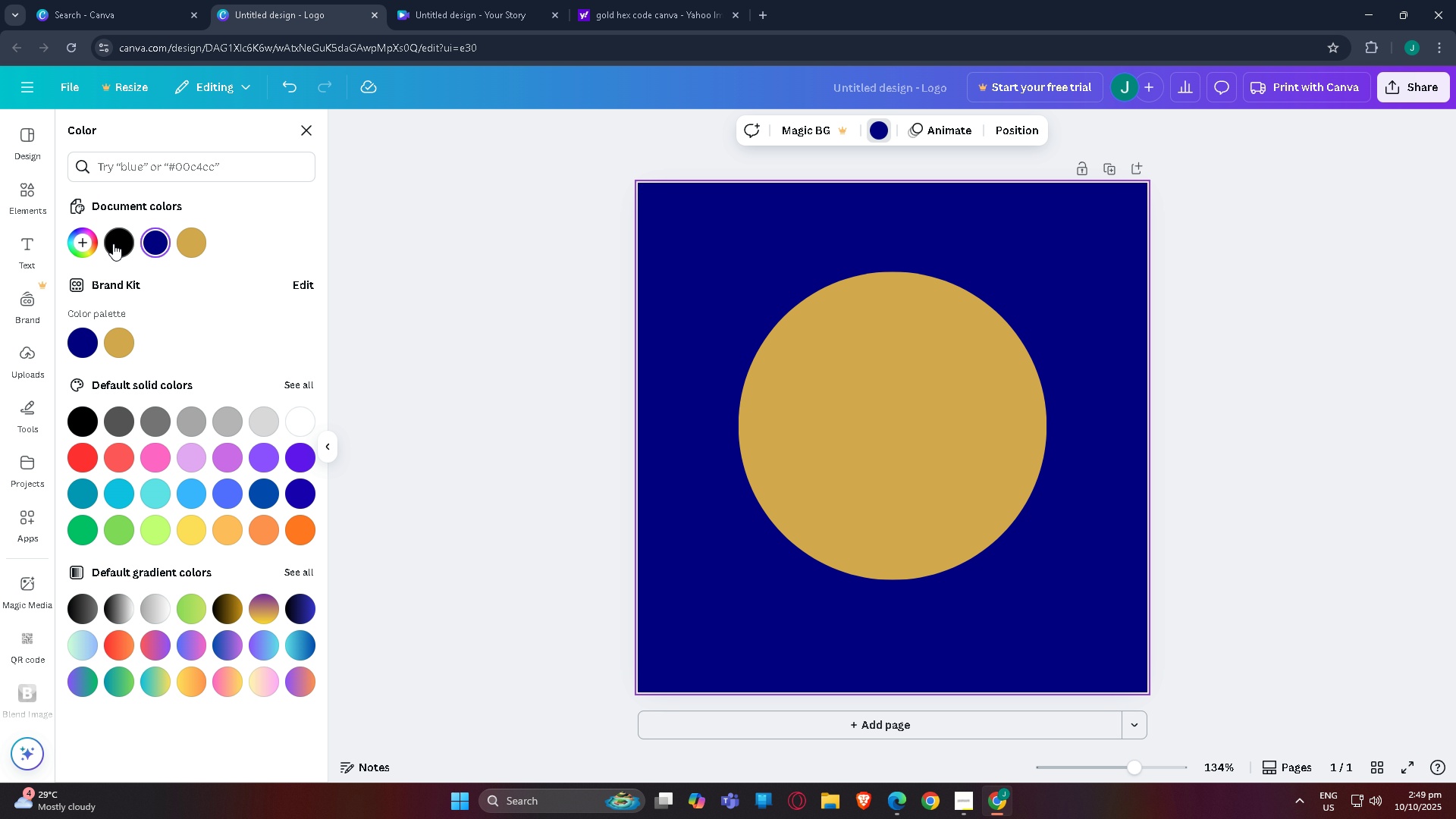 
left_click([113, 243])
 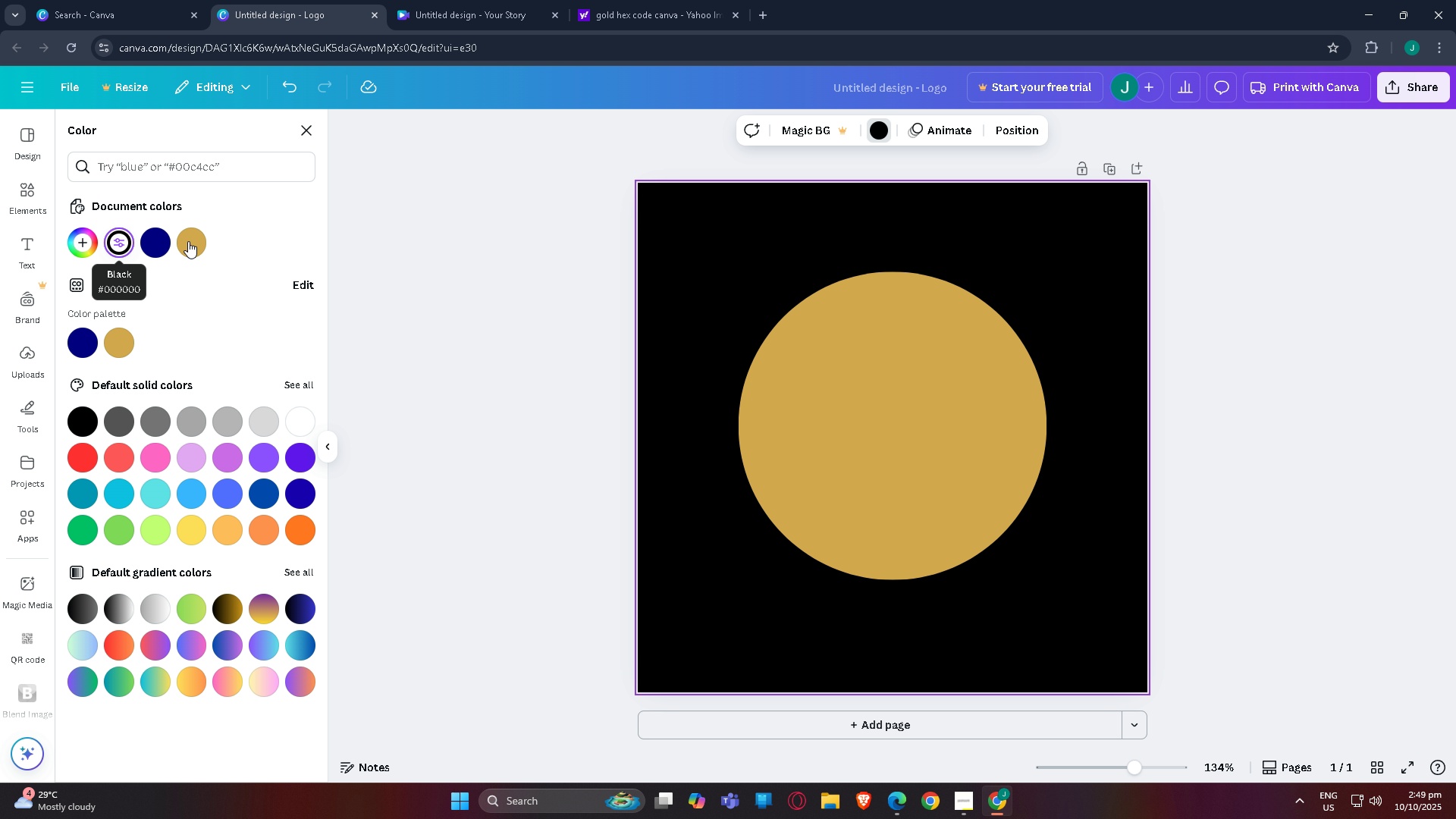 
left_click([225, 238])
 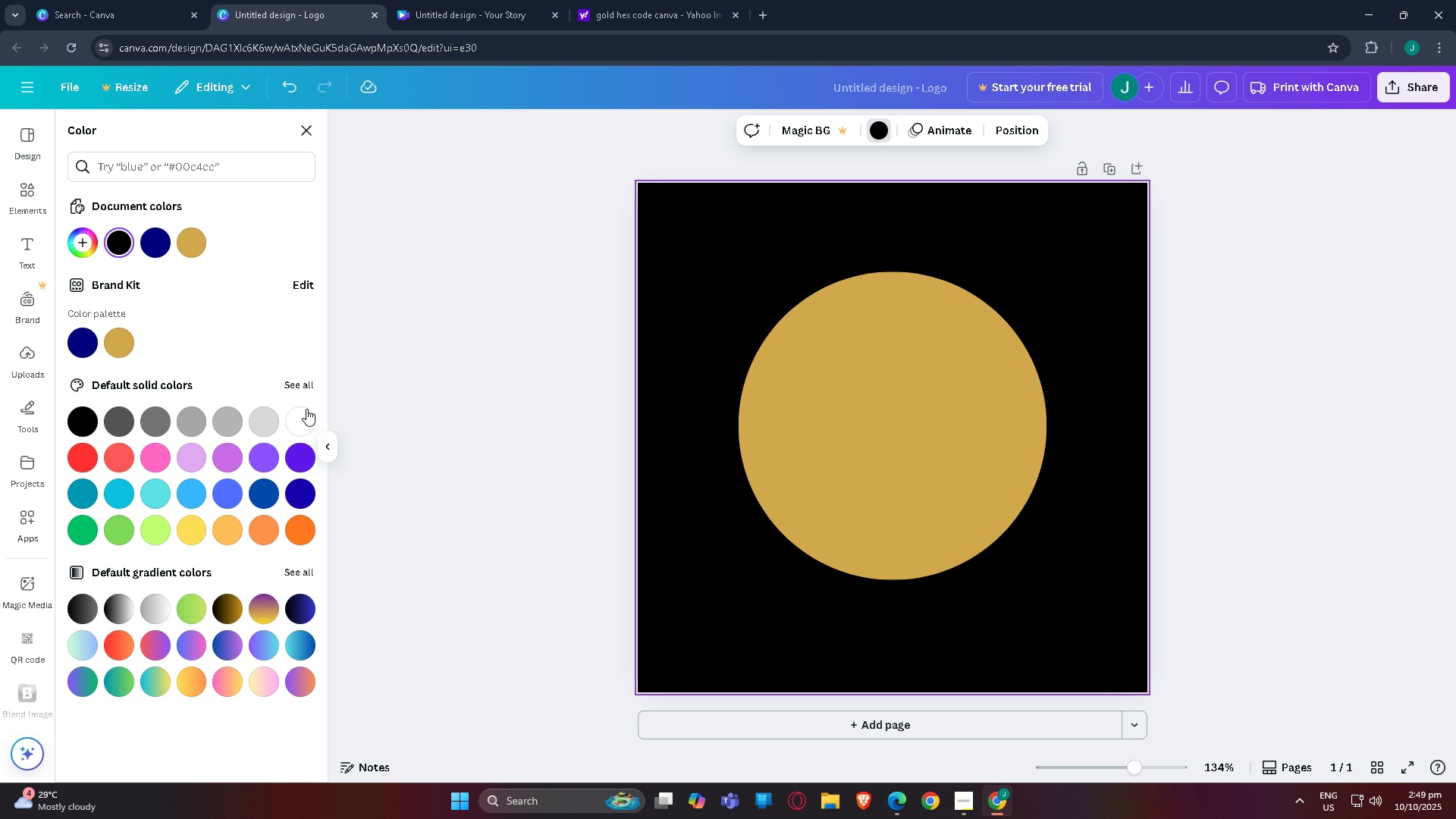 
left_click([306, 409])
 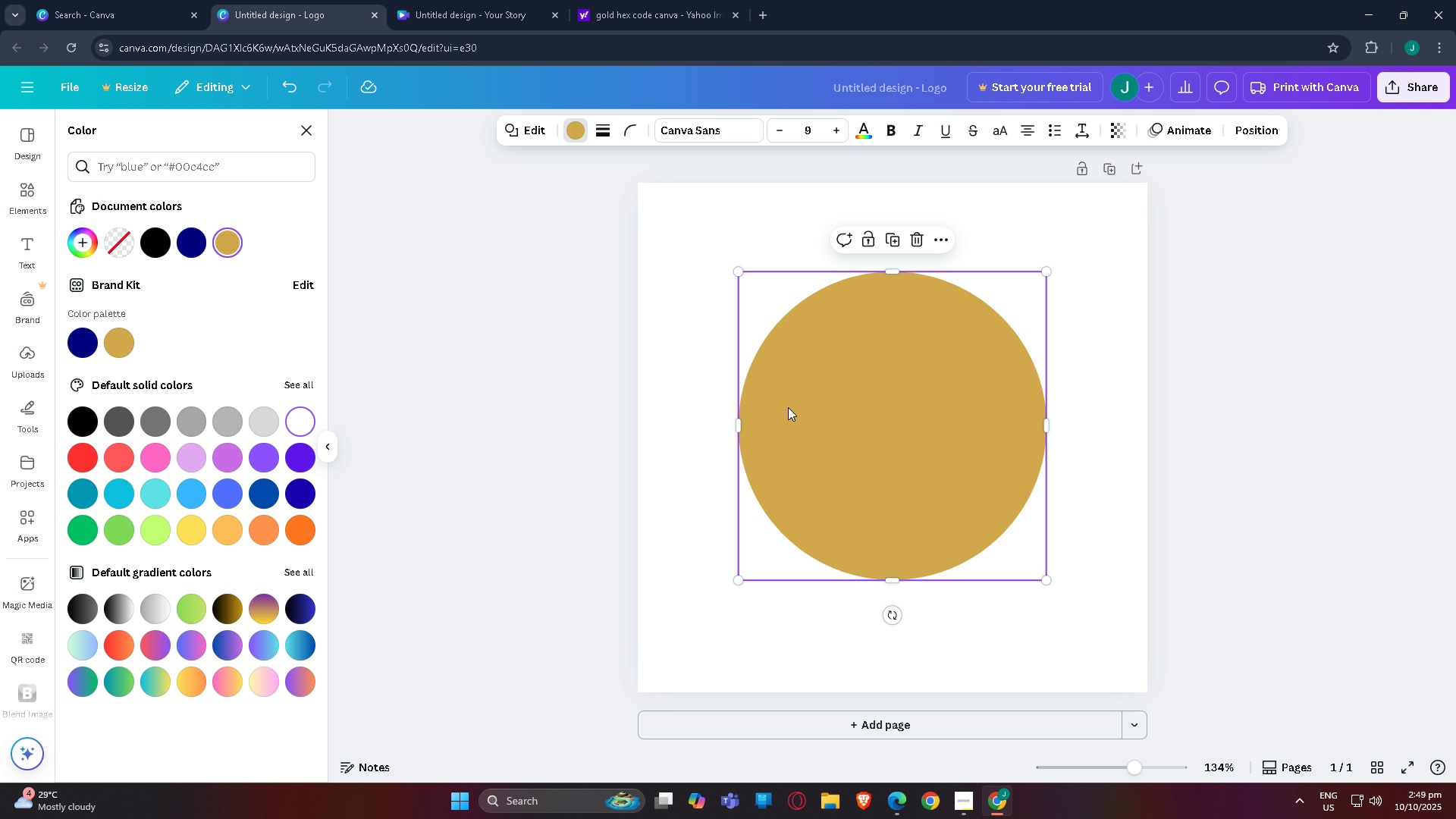 
left_click([788, 407])
 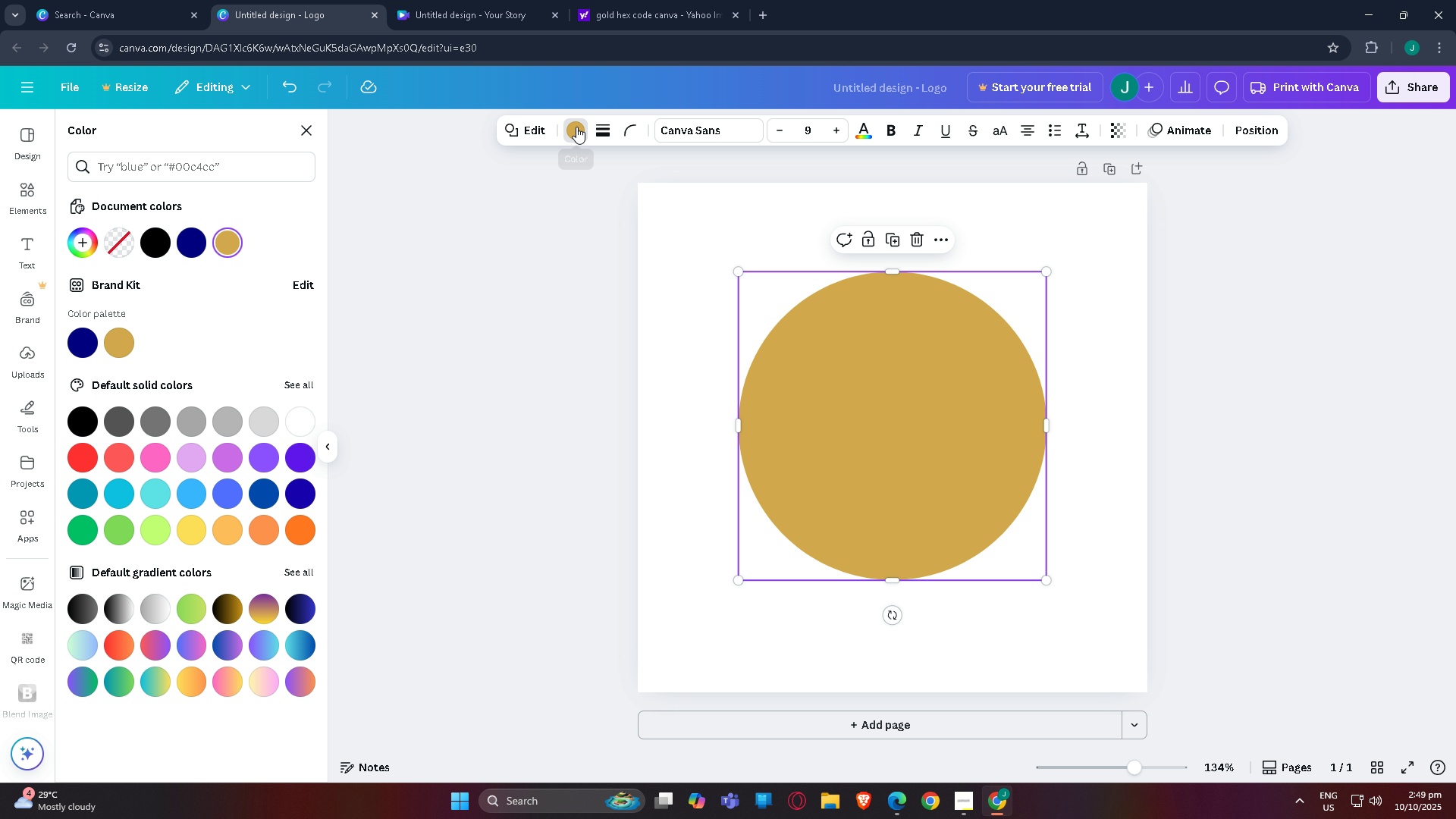 
left_click([576, 127])
 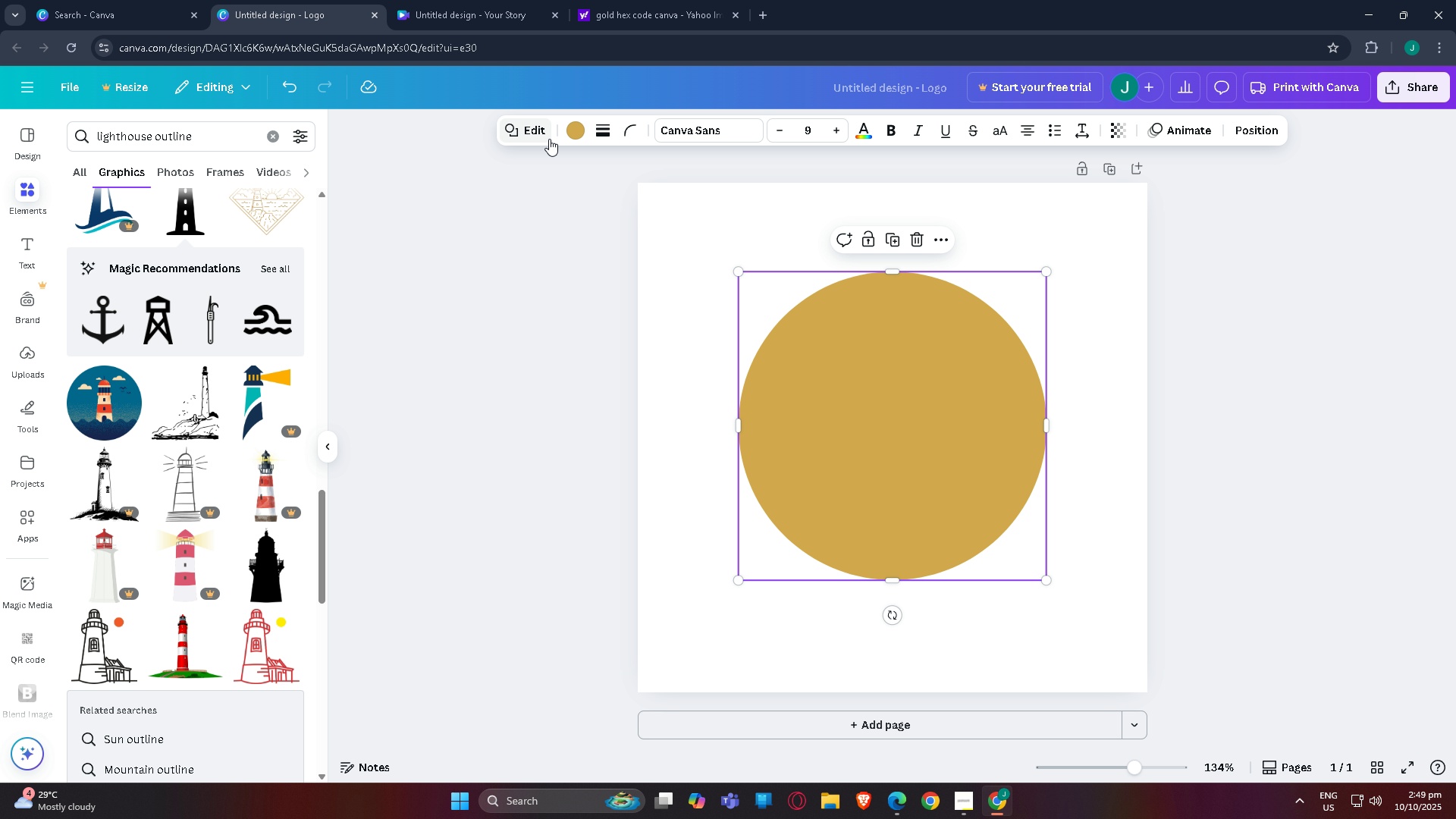 
left_click([574, 127])
 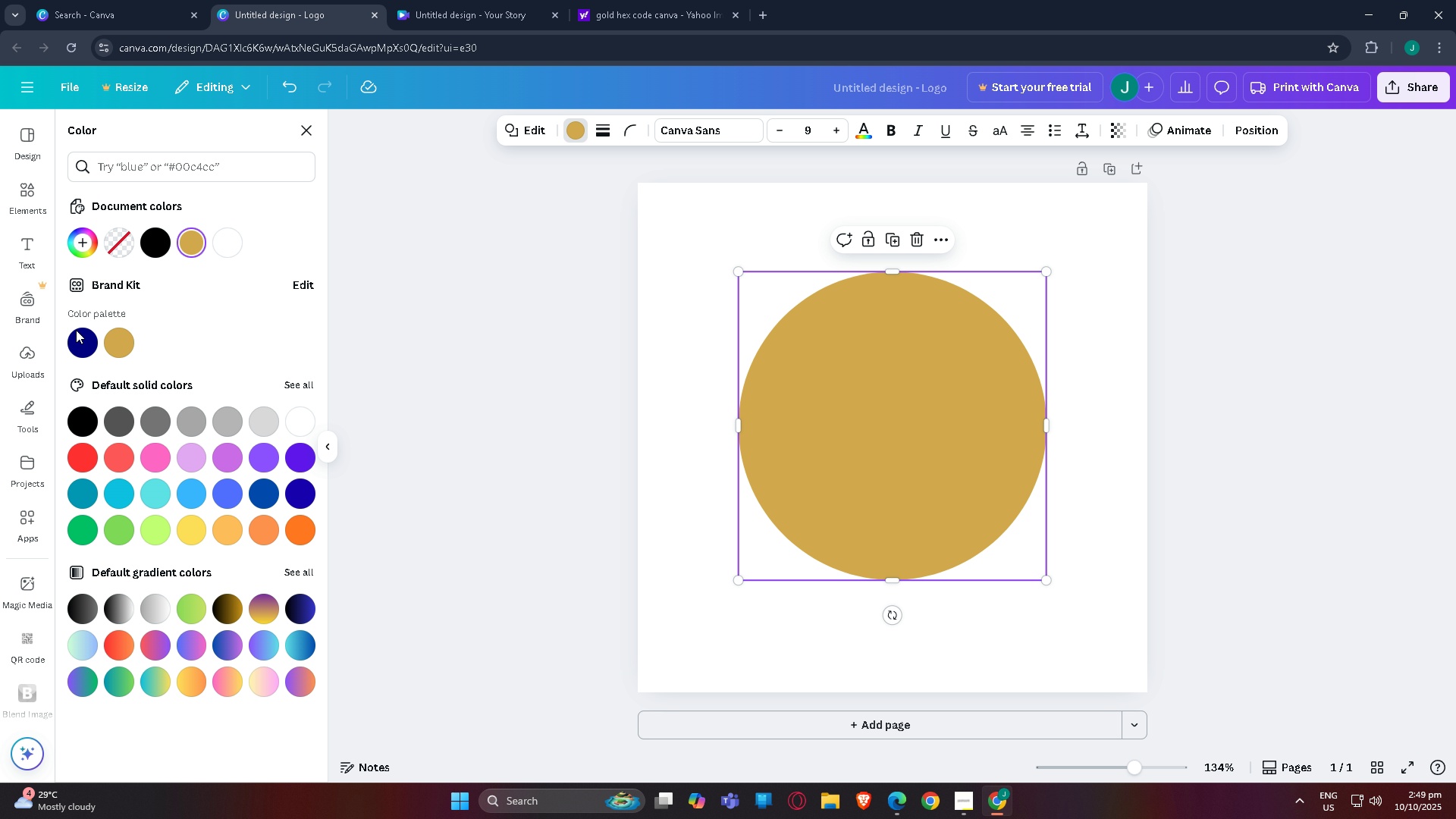 
left_click([83, 339])
 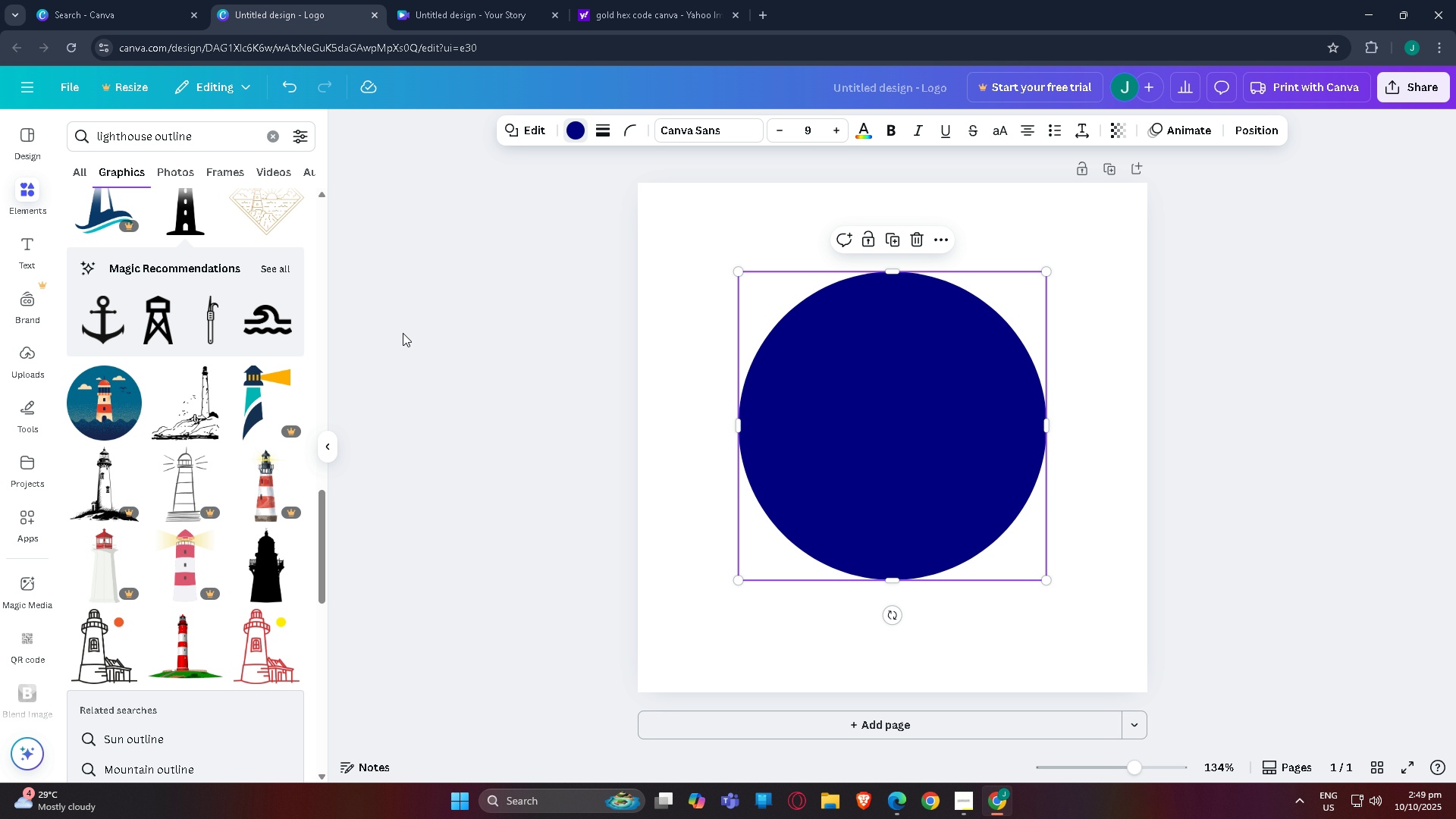 
double_click([403, 333])
 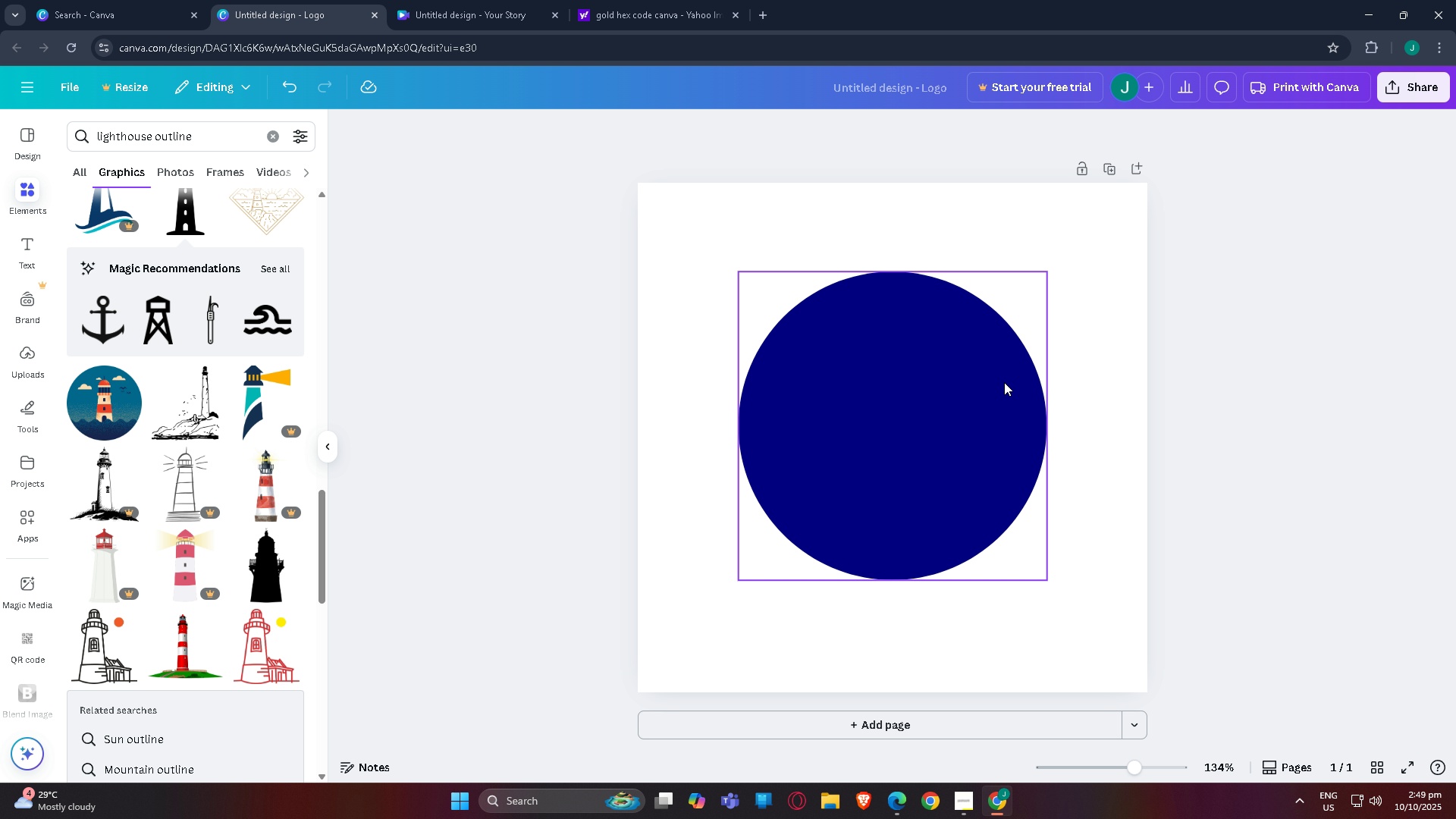 
left_click([1000, 384])
 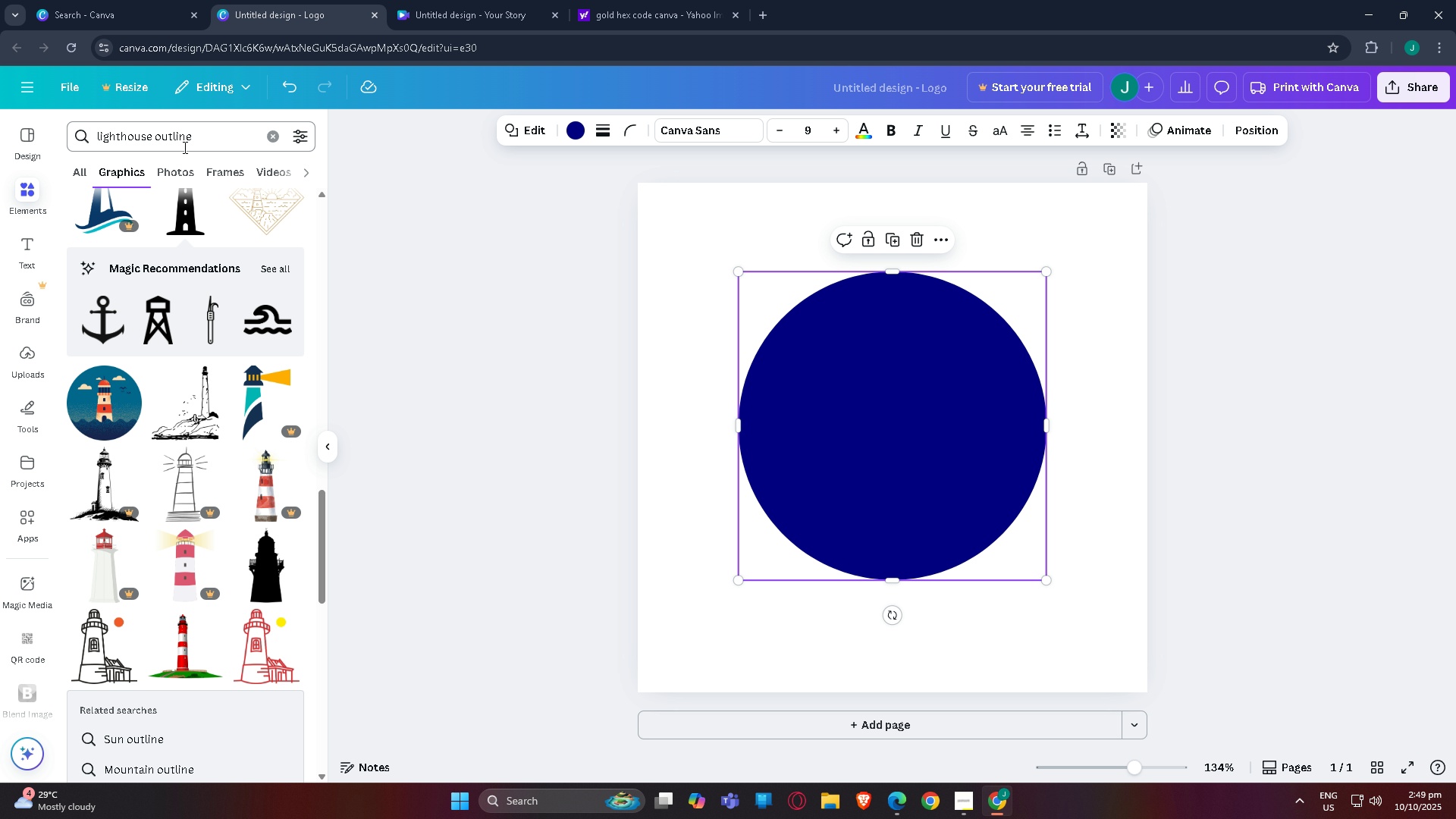 
left_click_drag(start_coordinate=[244, 144], to_coordinate=[0, 143])
 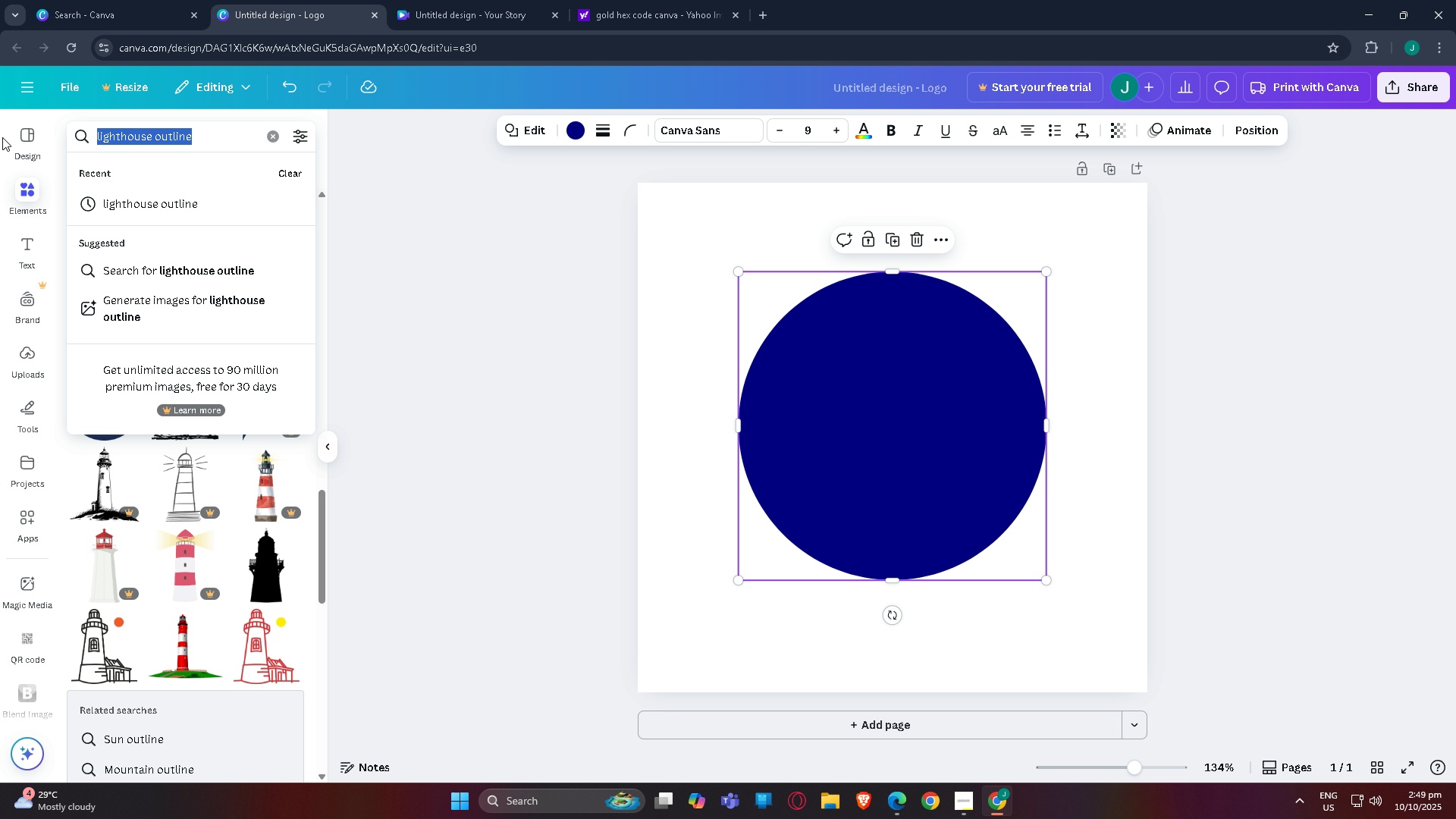 
type(GRADIEBN)
key(Backspace)
key(Backspace)
key(Backspace)
type(NT)
key(Backspace)
key(Backspace)
type(ENT)
 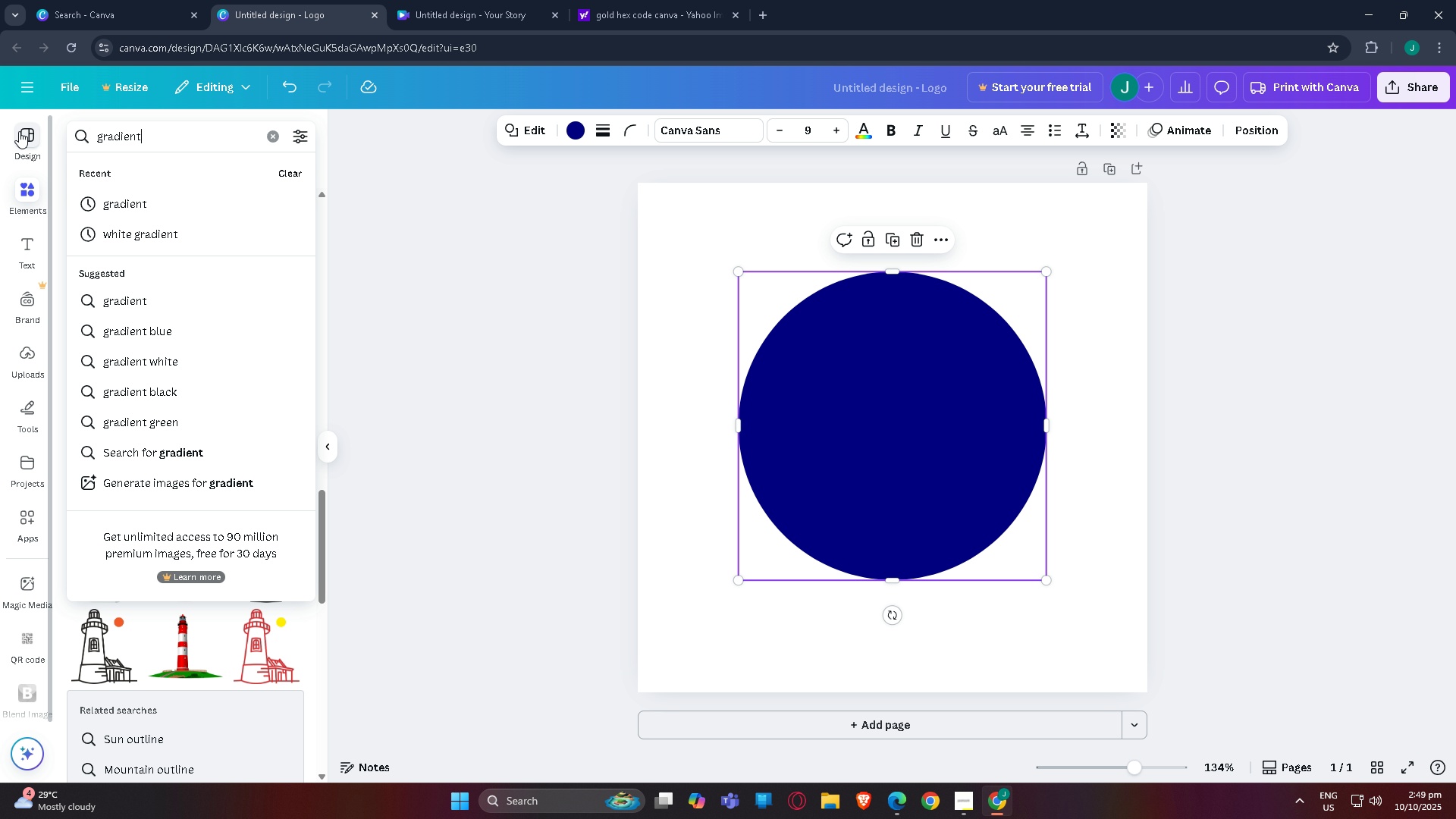 
key(Enter)
 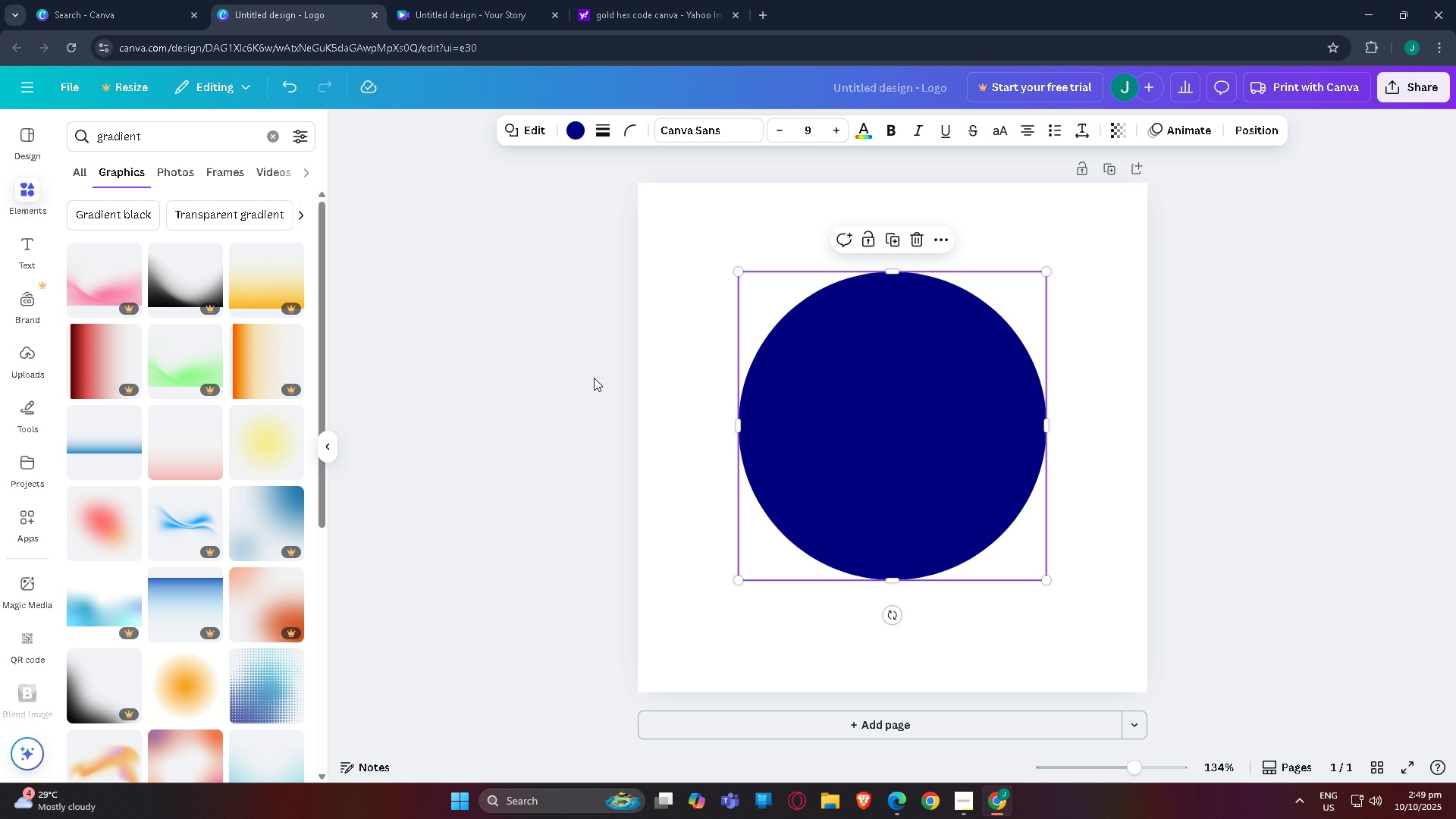 
left_click([843, 392])
 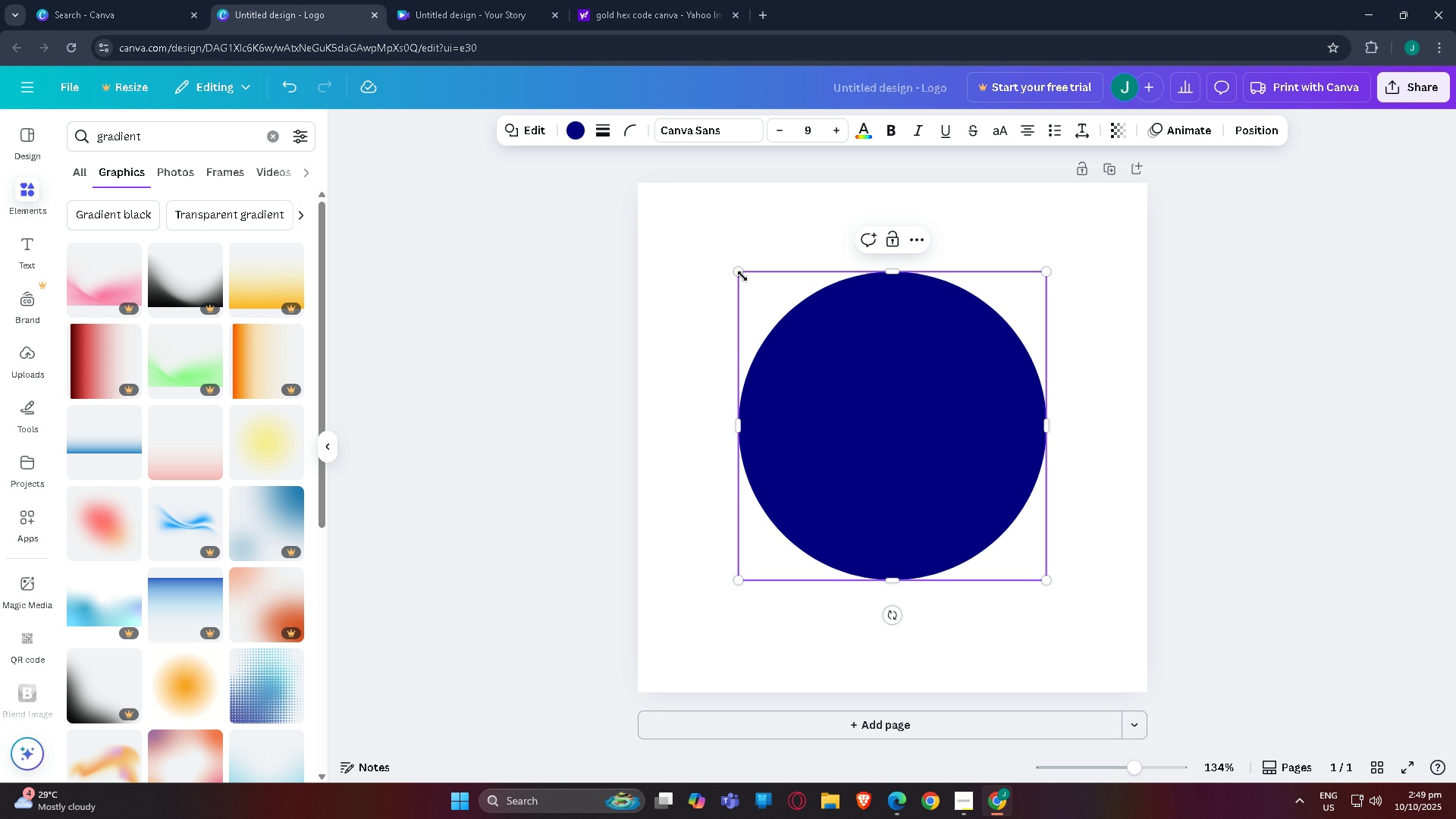 
left_click_drag(start_coordinate=[739, 275], to_coordinate=[627, 219])
 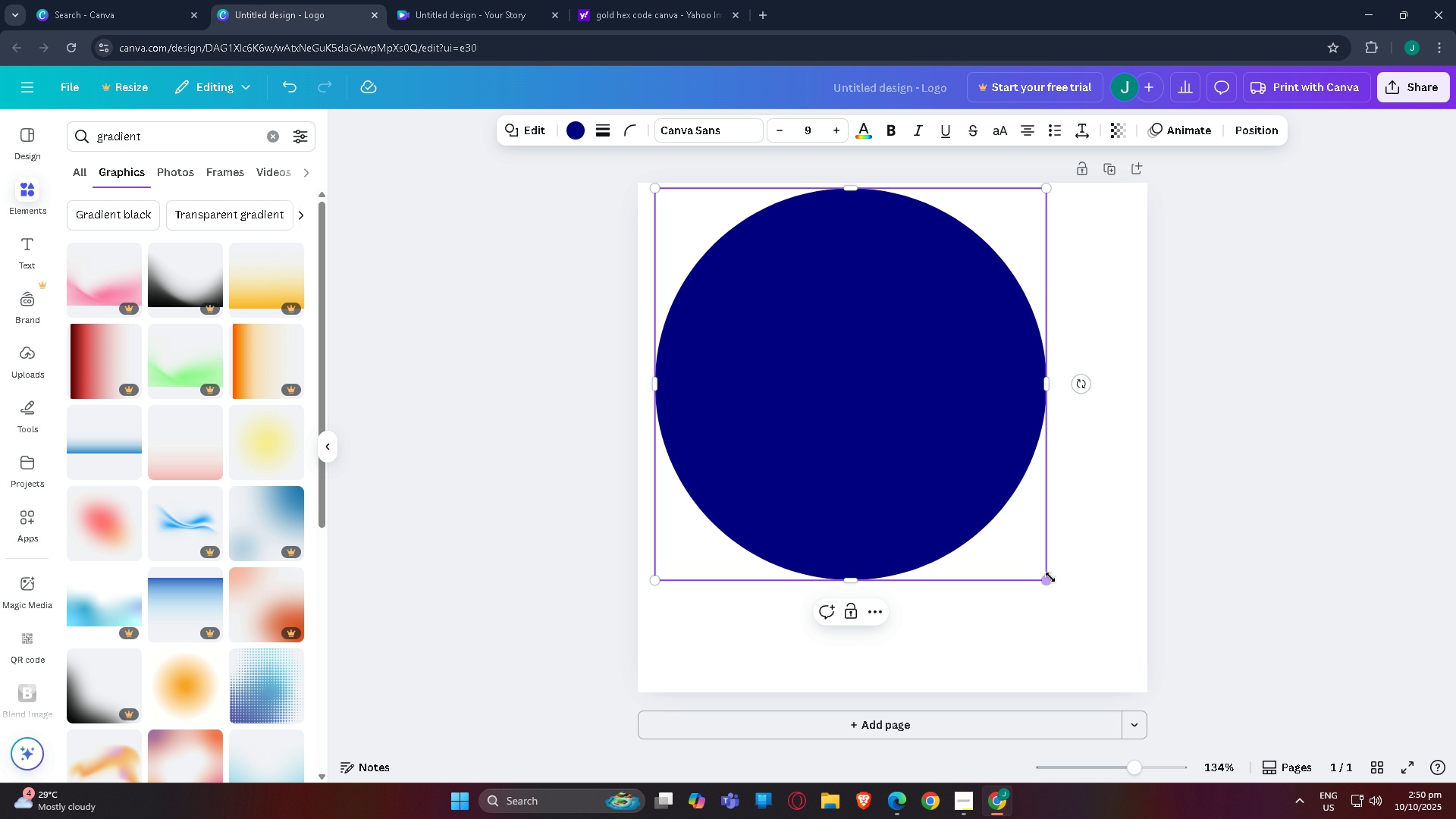 
left_click_drag(start_coordinate=[1050, 579], to_coordinate=[1167, 670])
 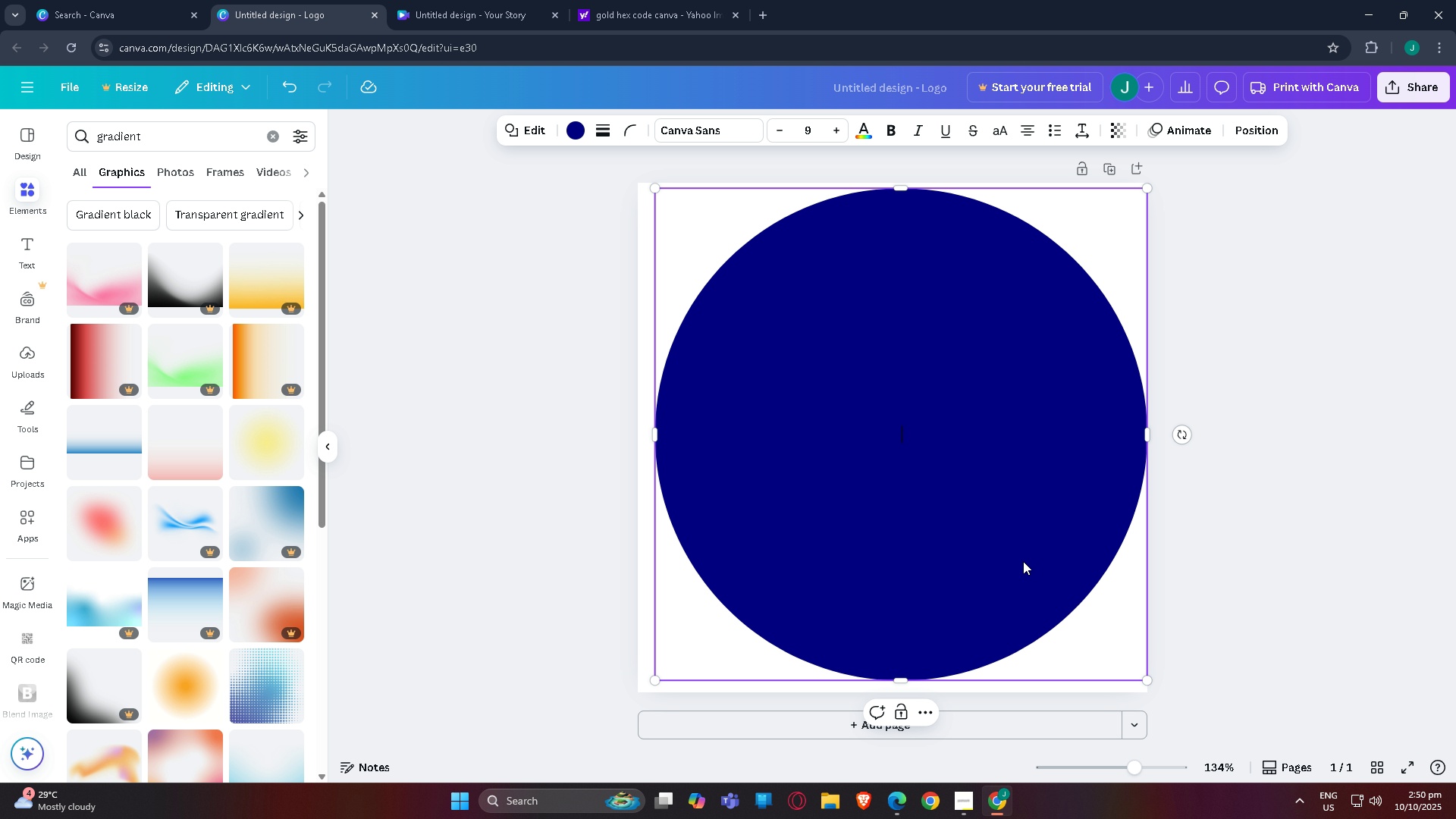 
left_click_drag(start_coordinate=[1023, 561], to_coordinate=[1013, 566])
 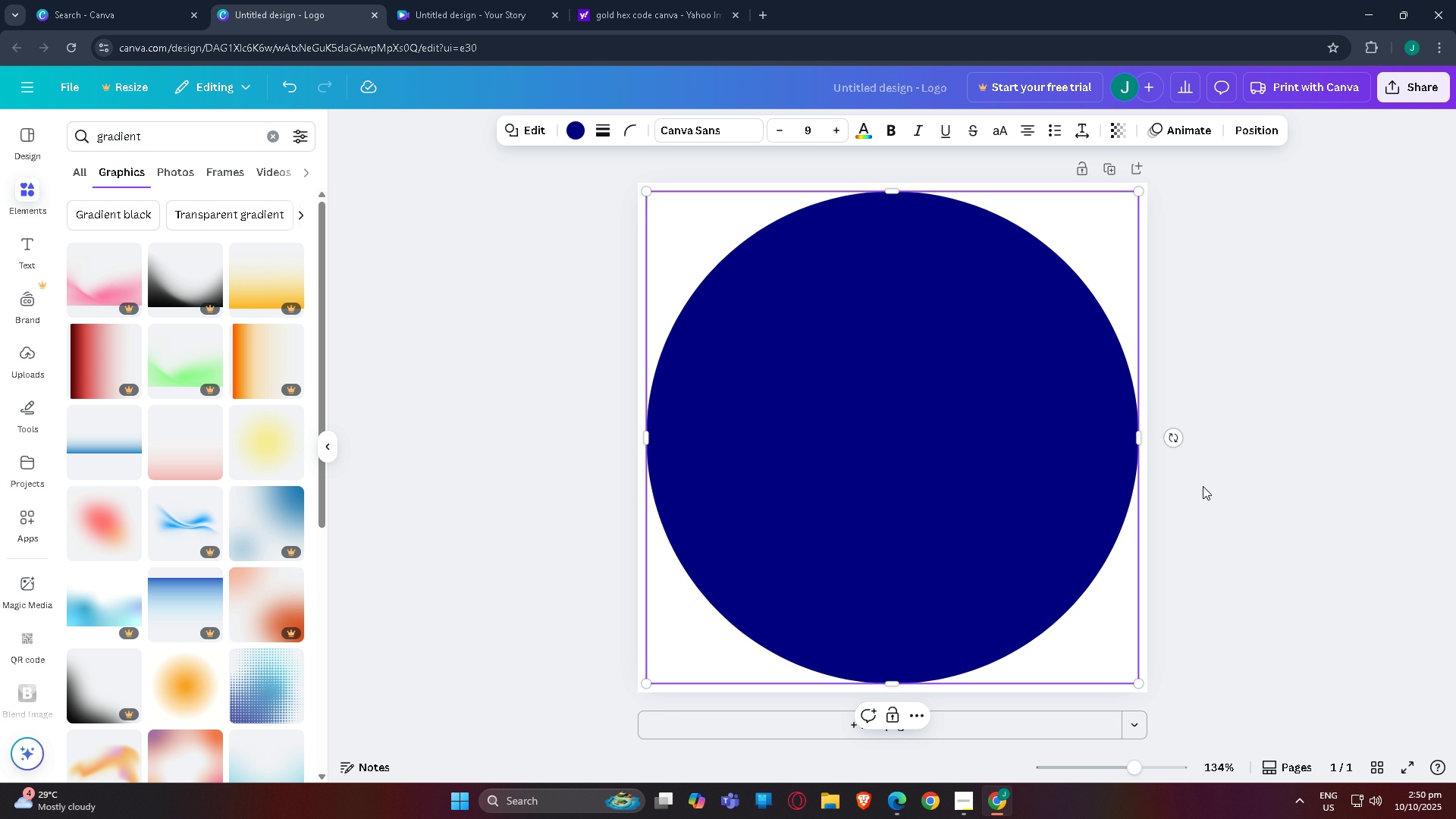 
left_click([1211, 483])
 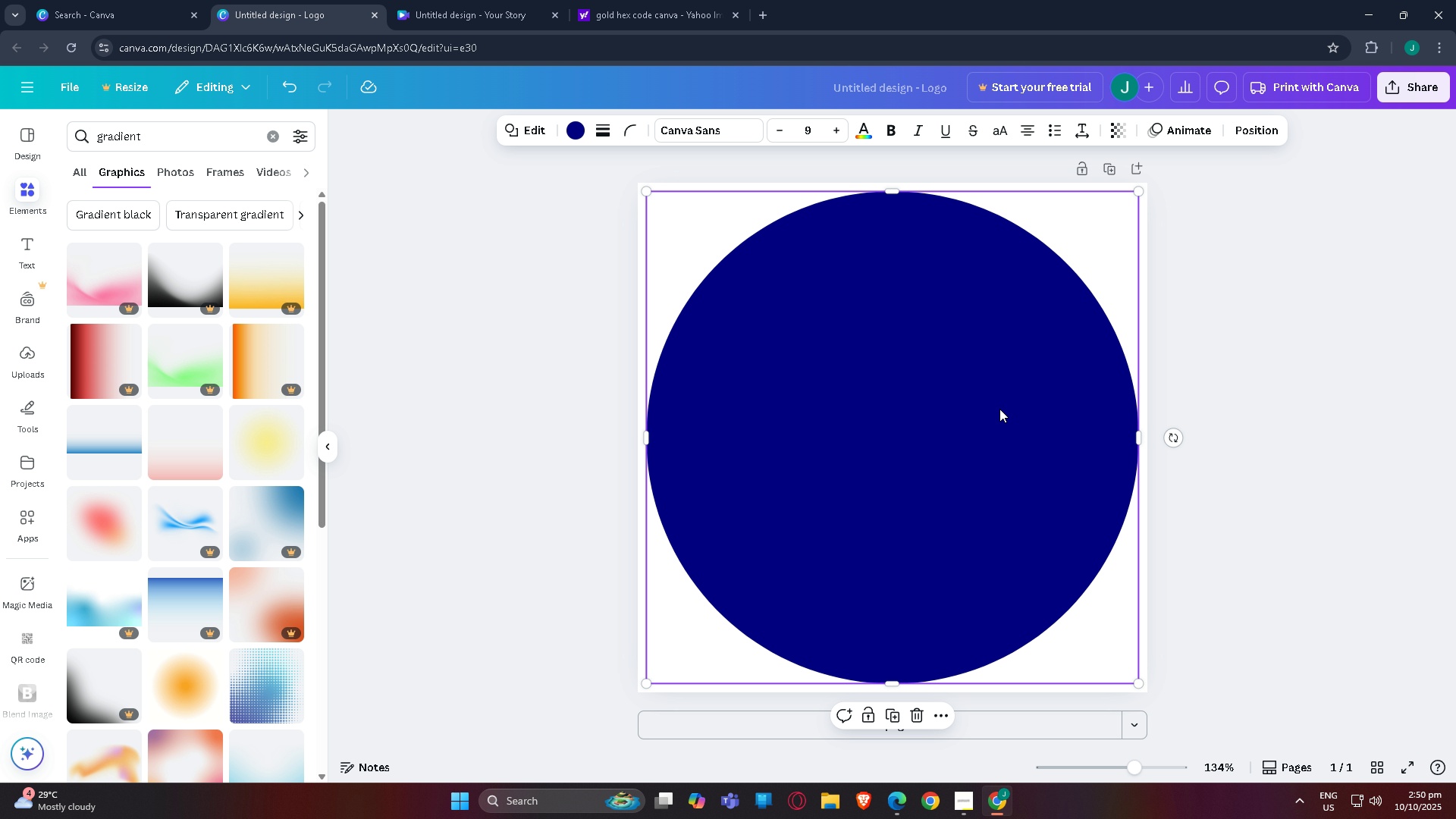 
left_click([1326, 420])
 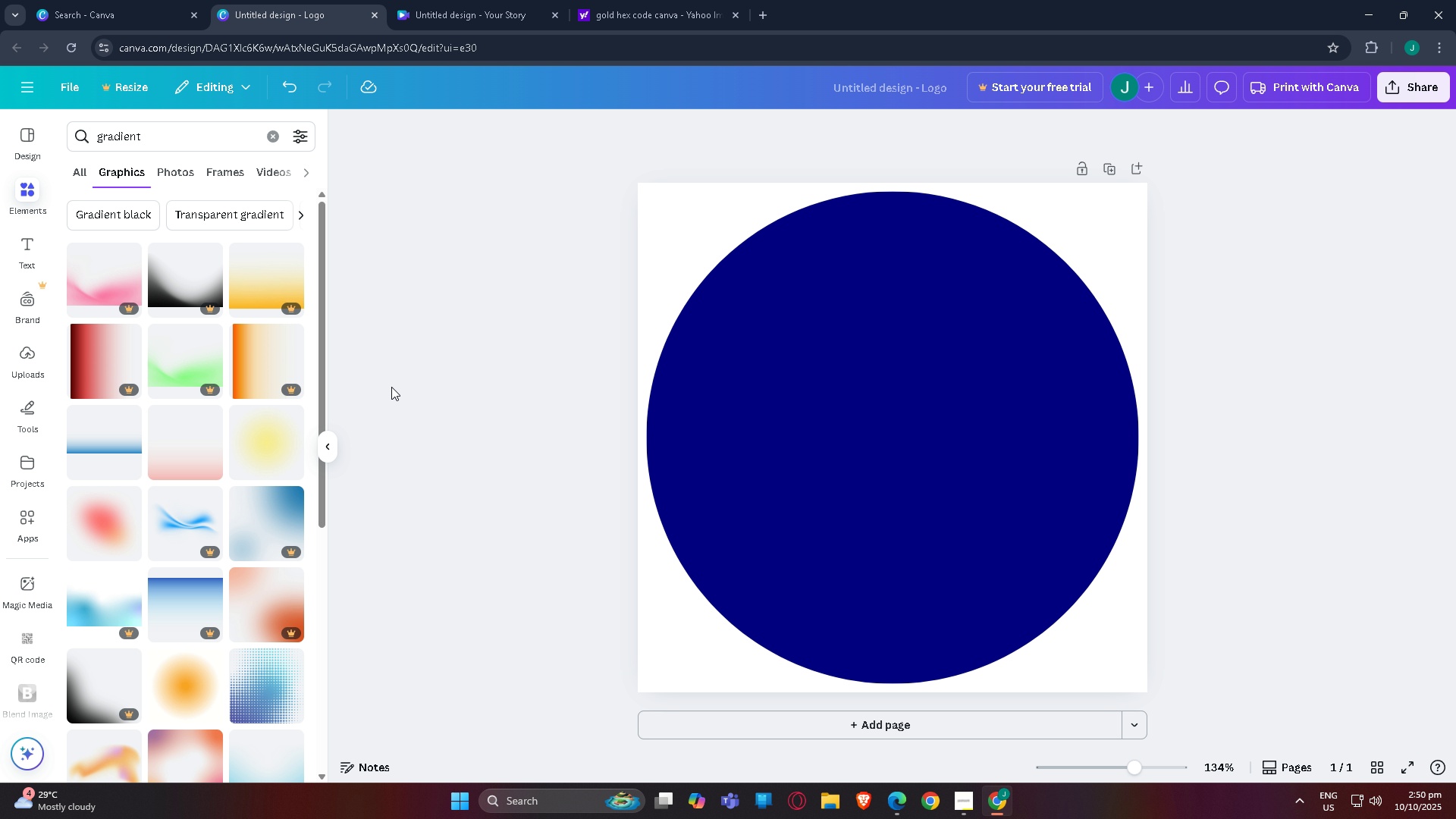 
wait(14.12)
 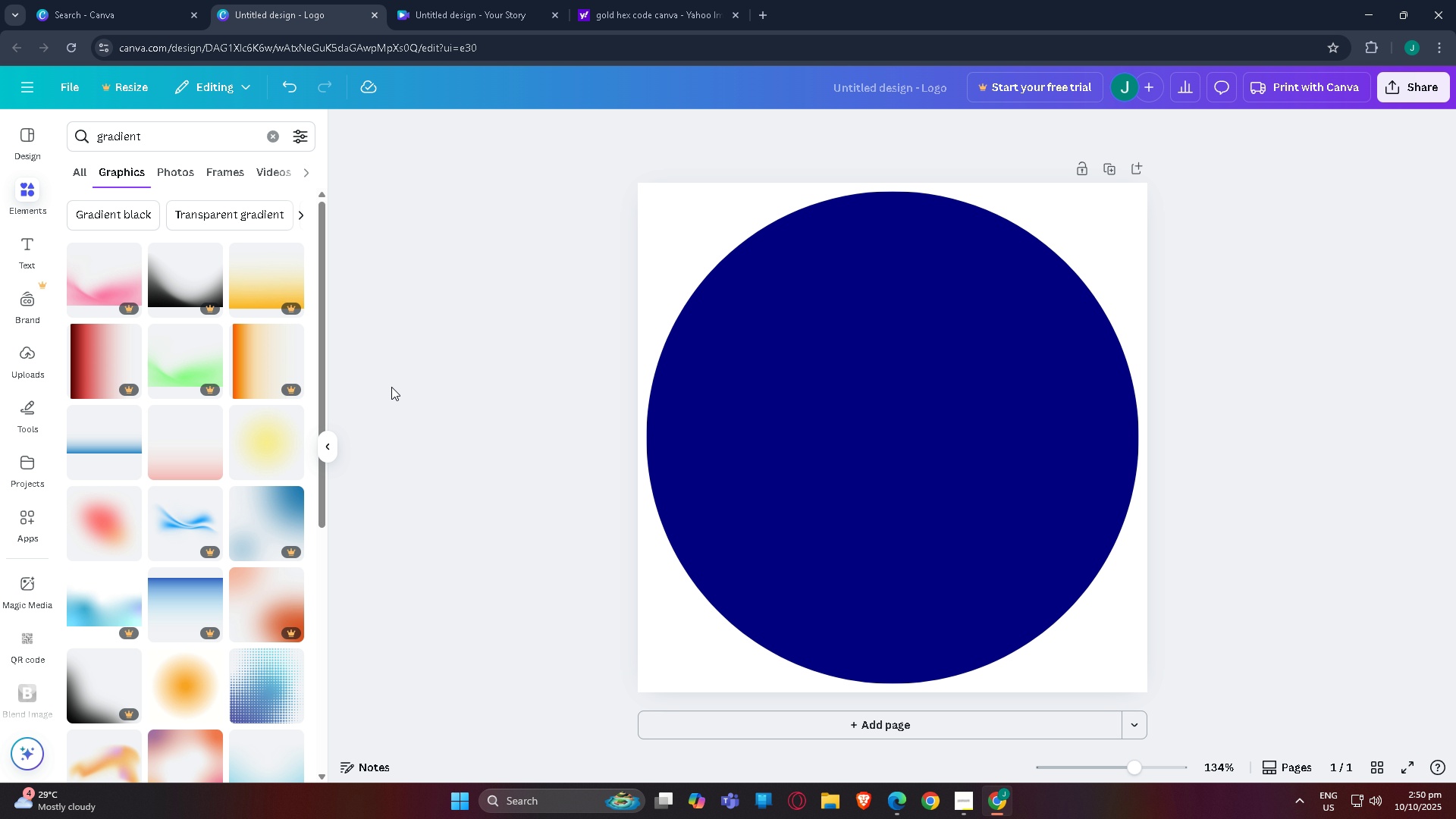 
scroll: coordinate [101, 425], scroll_direction: down, amount: 8.0
 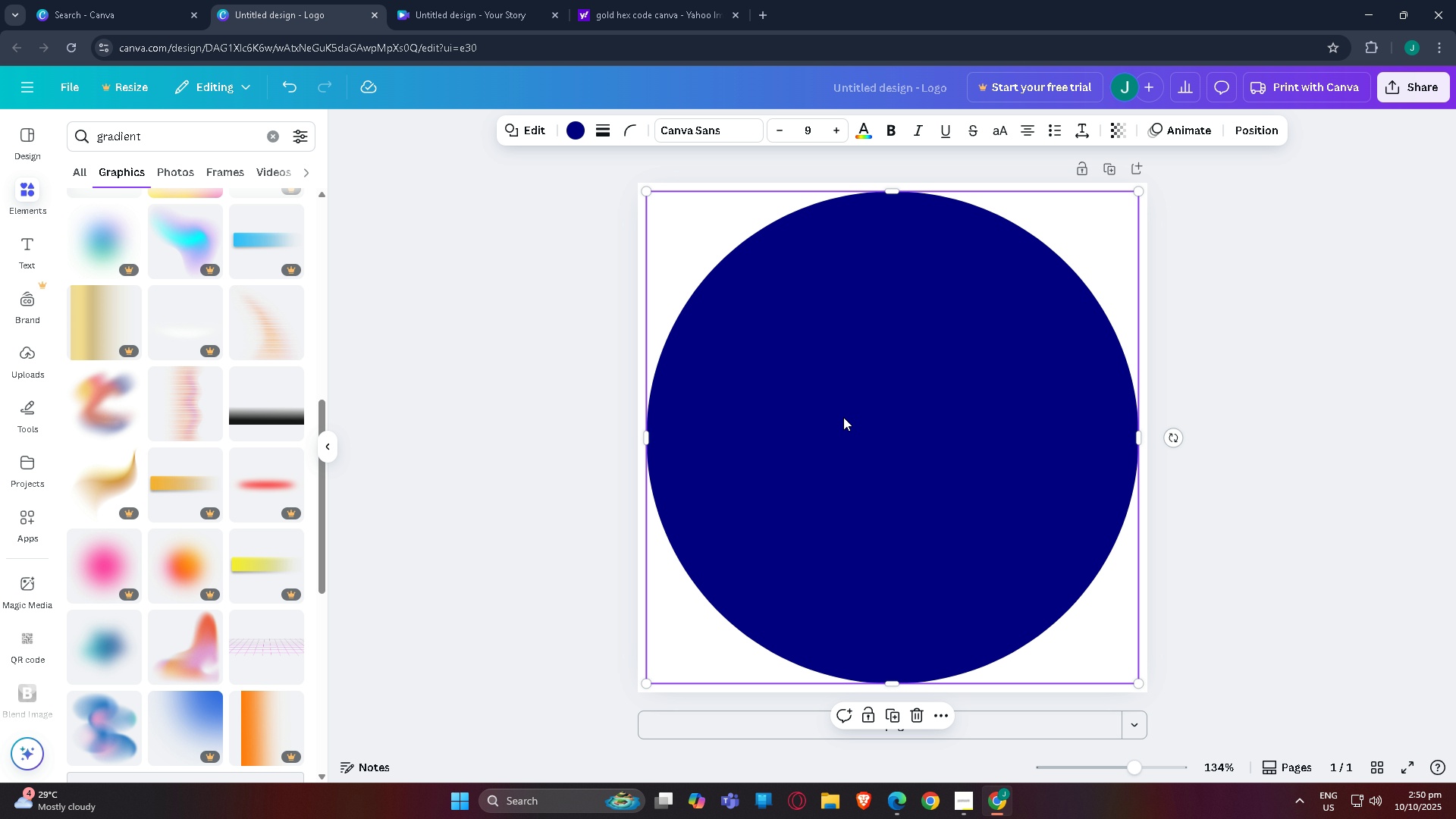 
left_click([843, 417])
 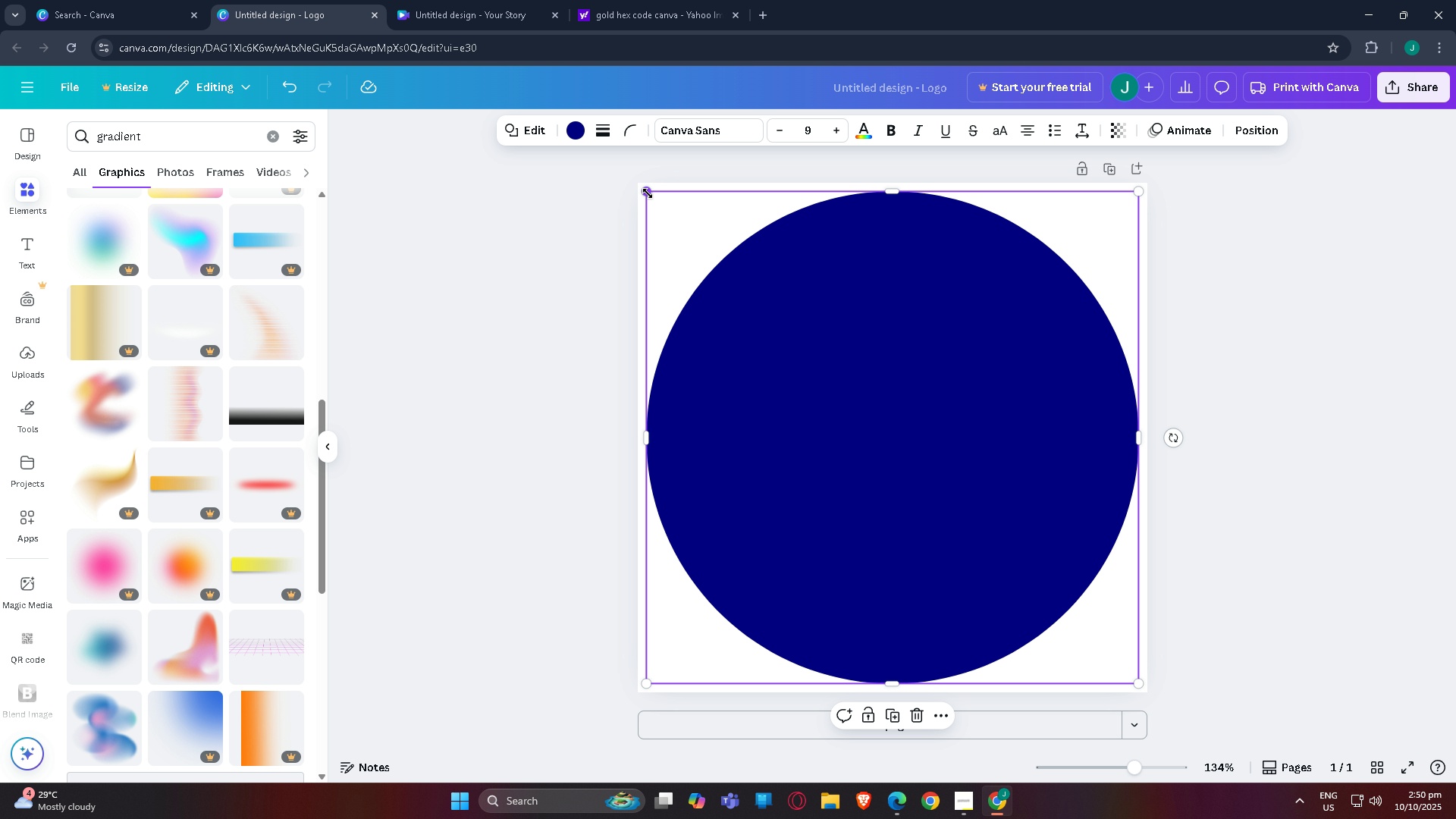 
scroll: coordinate [189, 447], scroll_direction: down, amount: 9.0
 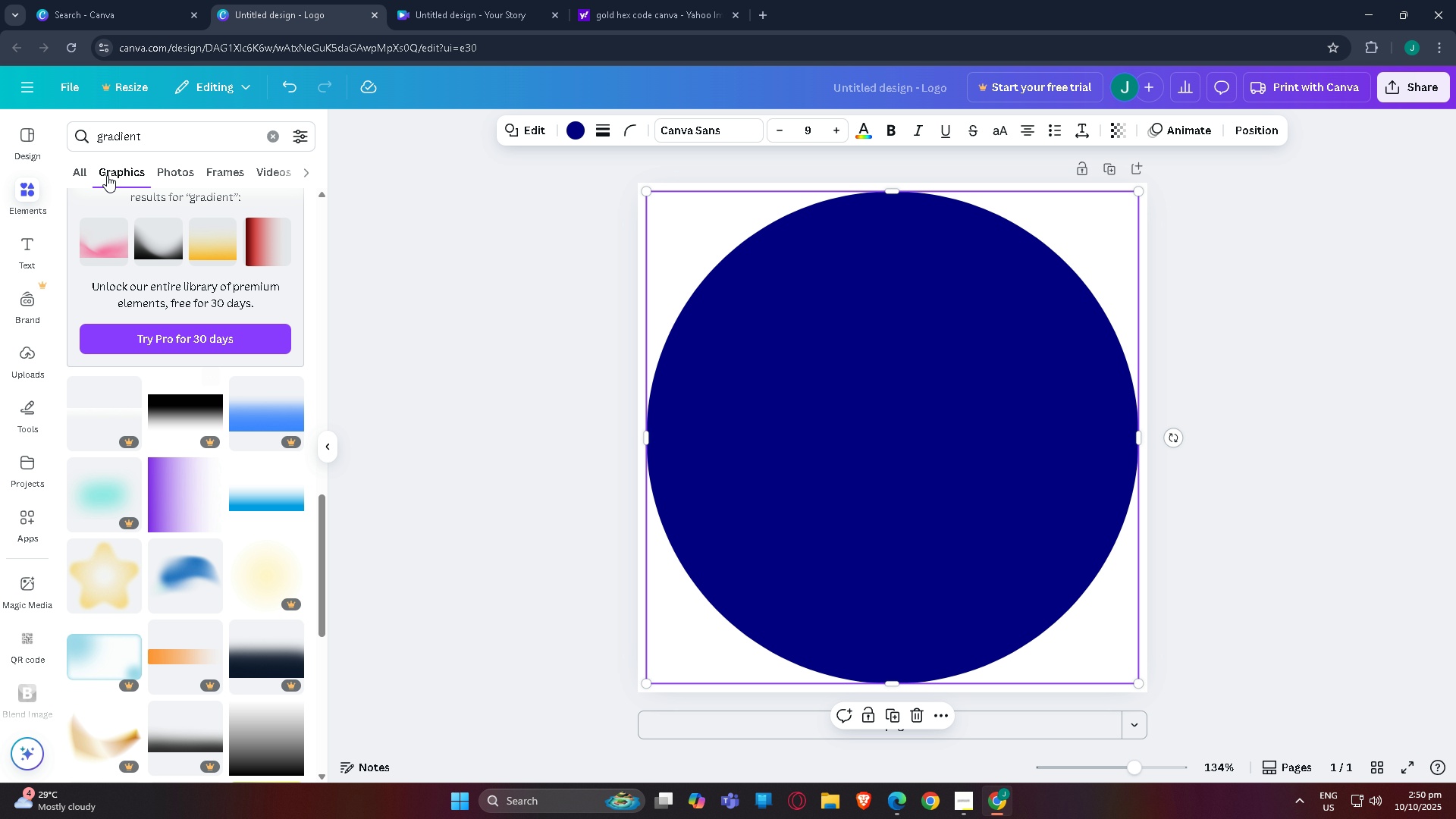 
scroll: coordinate [149, 359], scroll_direction: up, amount: 8.0
 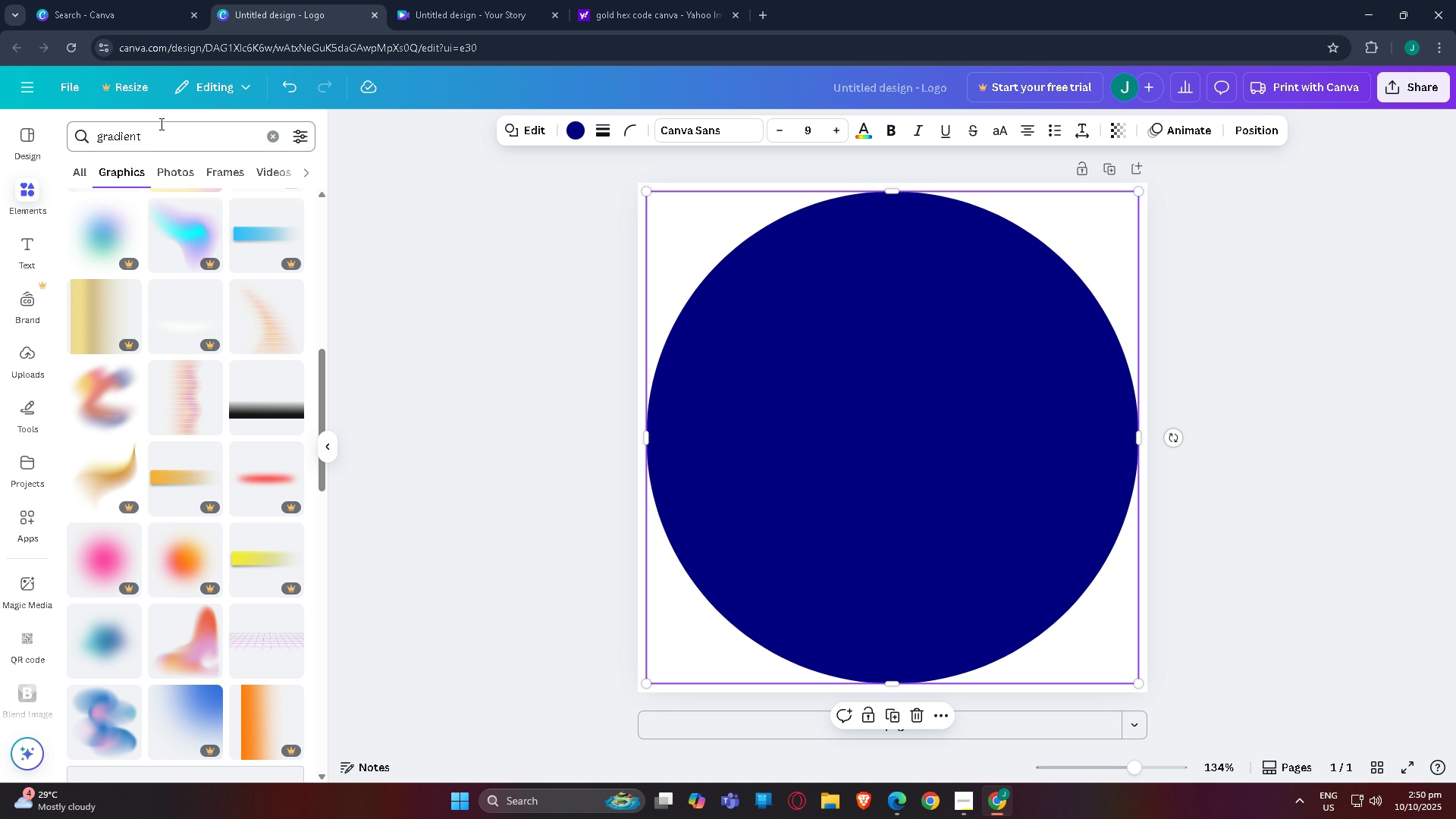 
left_click_drag(start_coordinate=[178, 136], to_coordinate=[0, 136])
 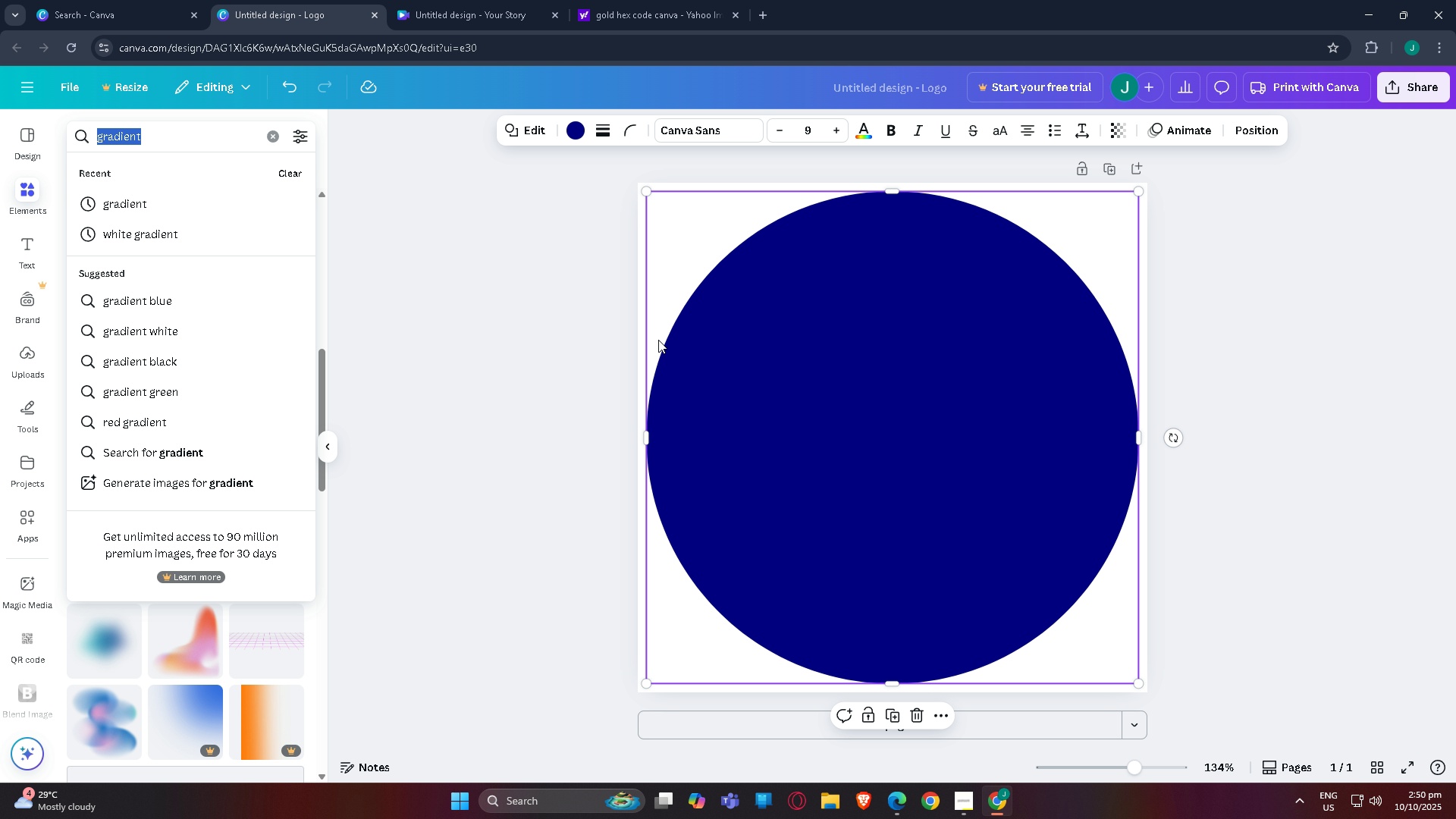 
left_click([201, 144])
 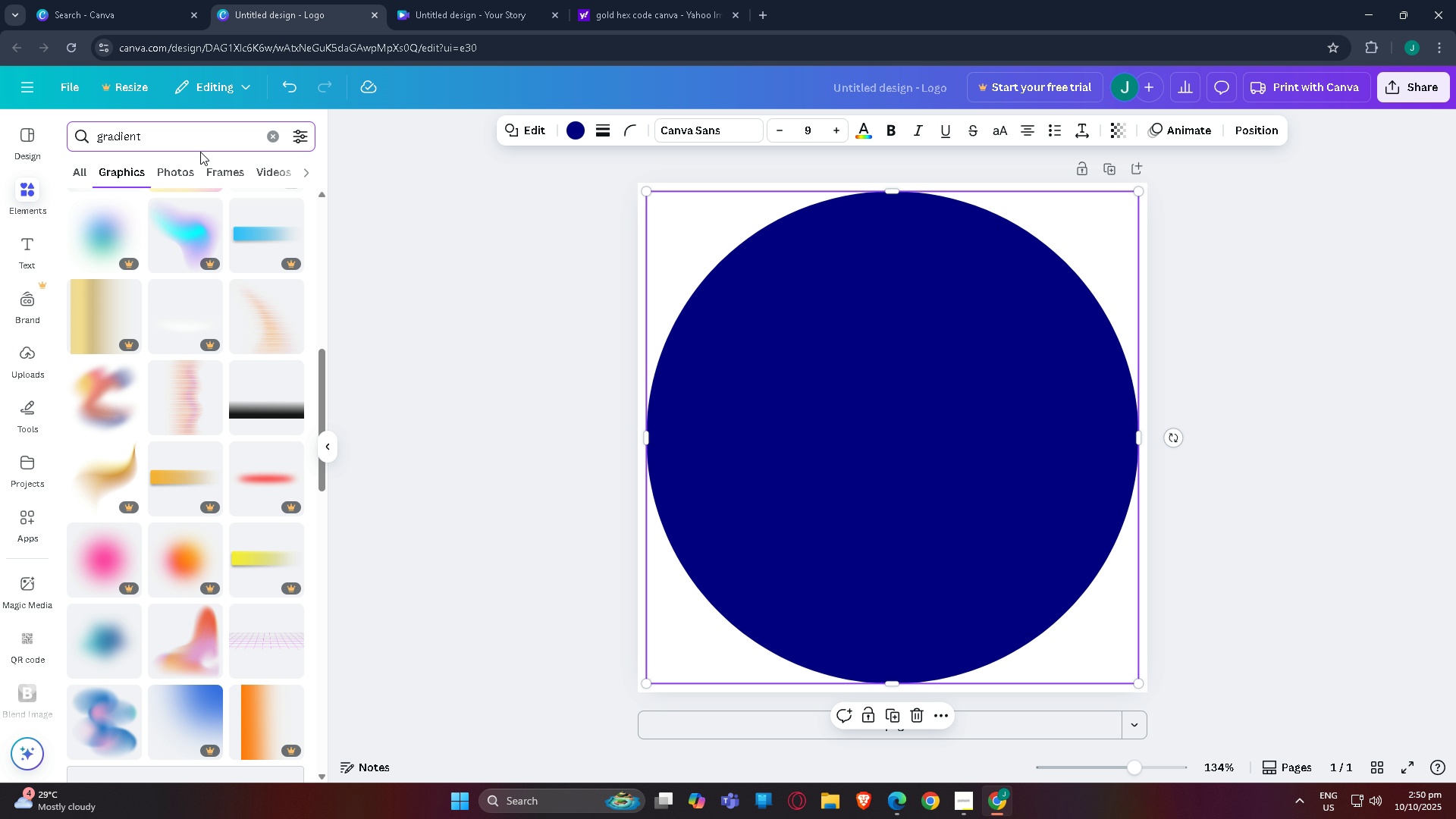 
scroll: coordinate [160, 316], scroll_direction: up, amount: 6.0
 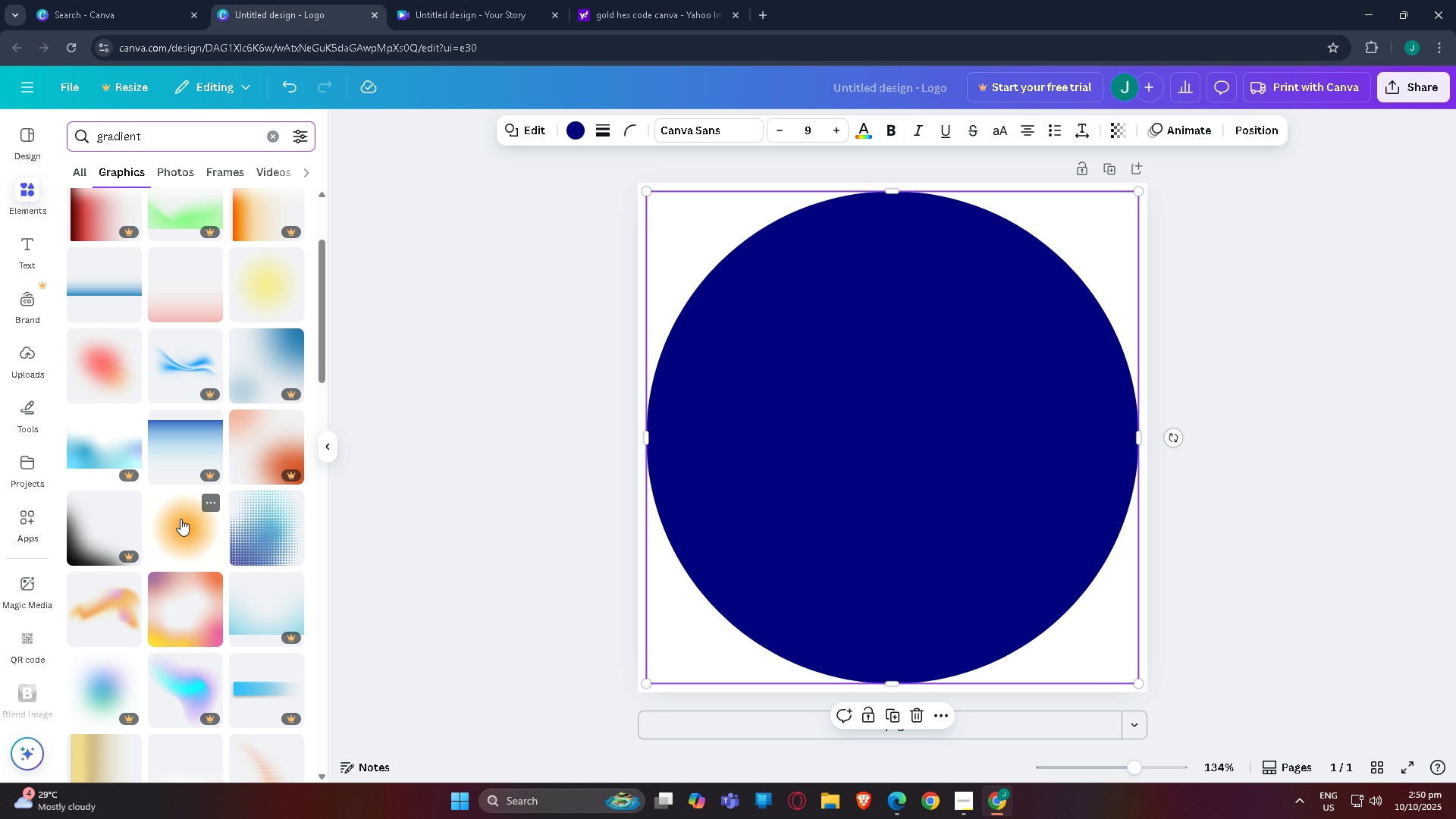 
left_click([181, 519])
 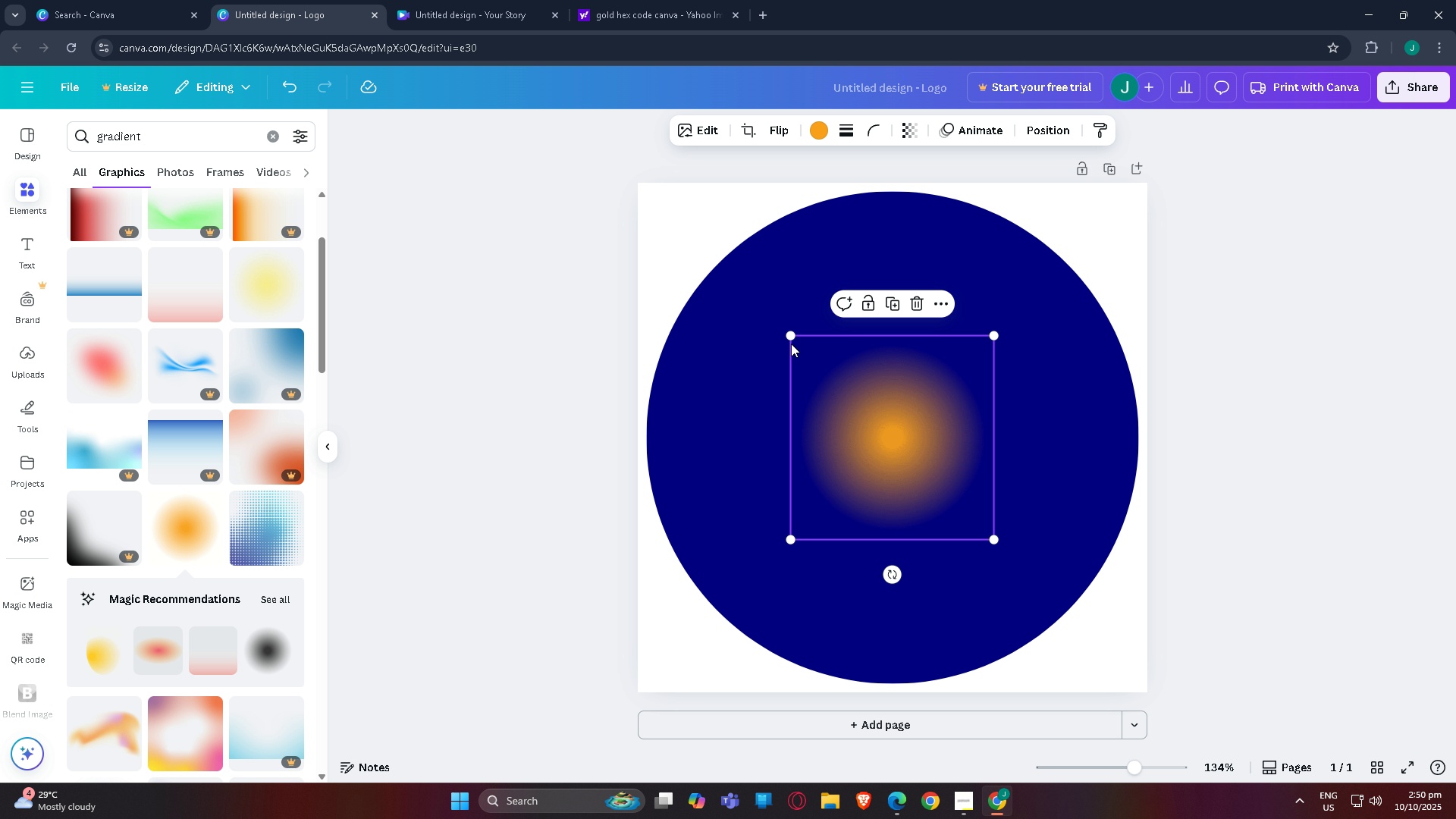 
left_click_drag(start_coordinate=[788, 337], to_coordinate=[688, 229])
 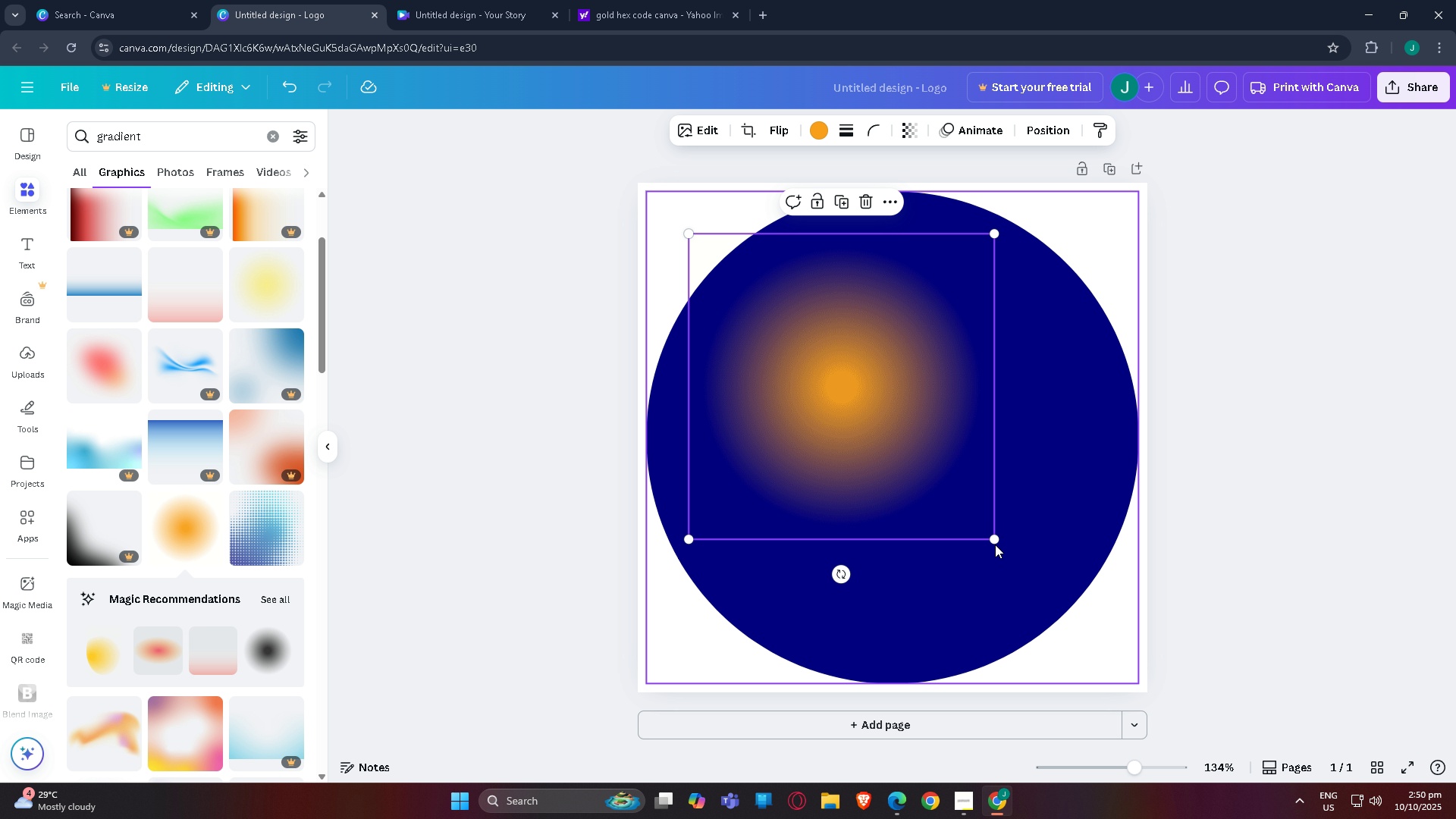 
left_click_drag(start_coordinate=[994, 539], to_coordinate=[1126, 631])
 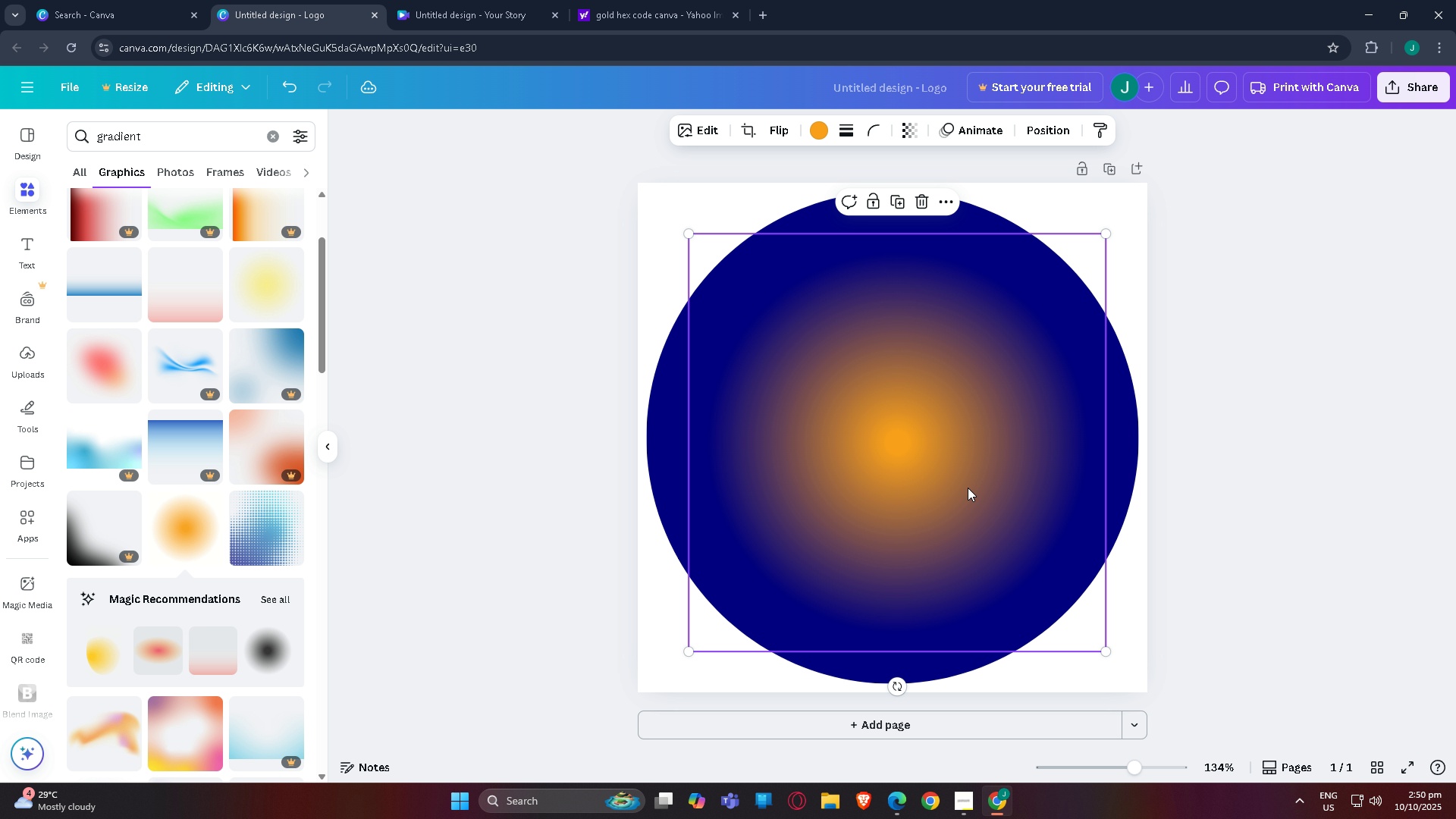 
left_click_drag(start_coordinate=[968, 488], to_coordinate=[962, 463])
 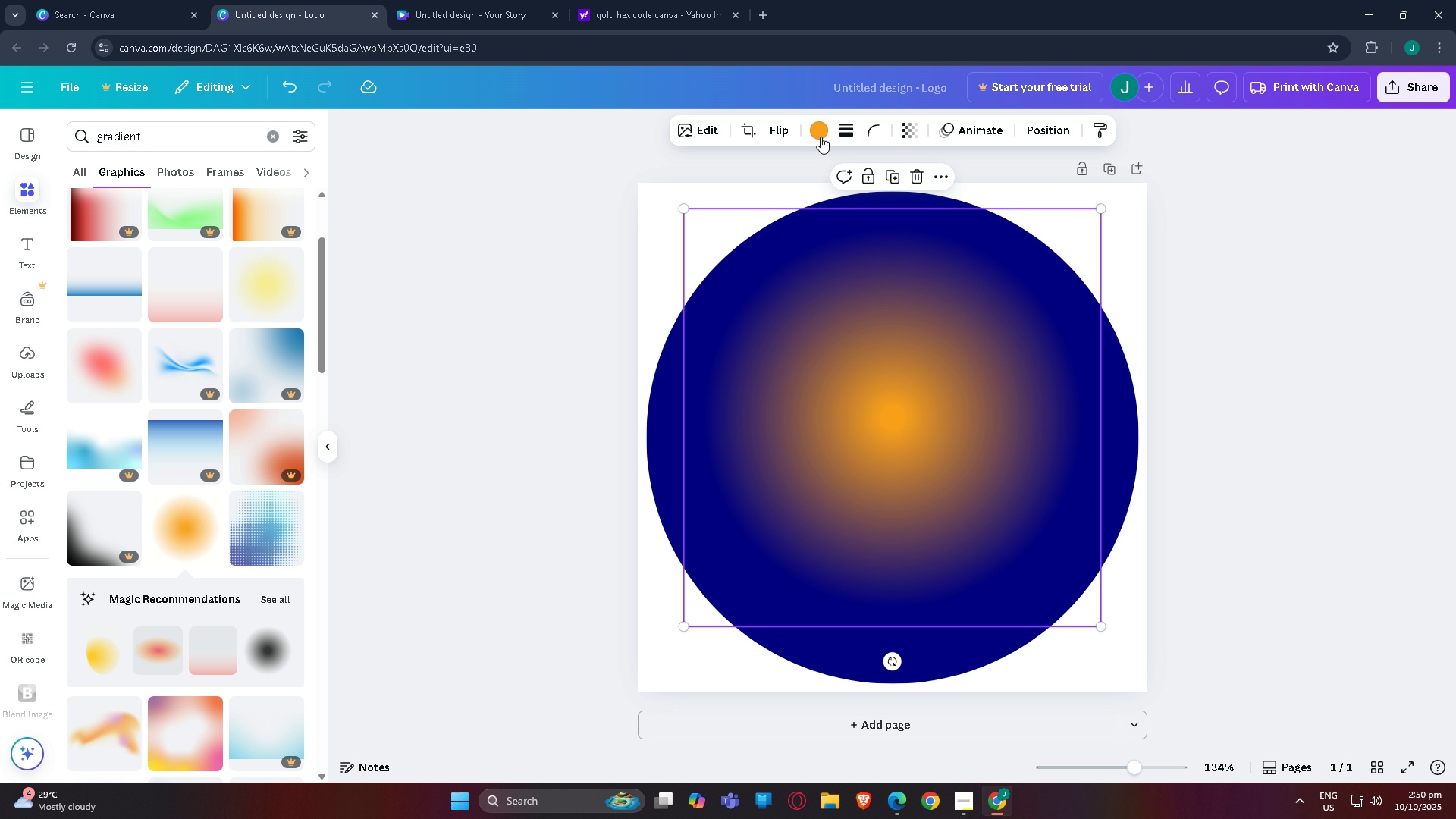 
left_click([825, 138])
 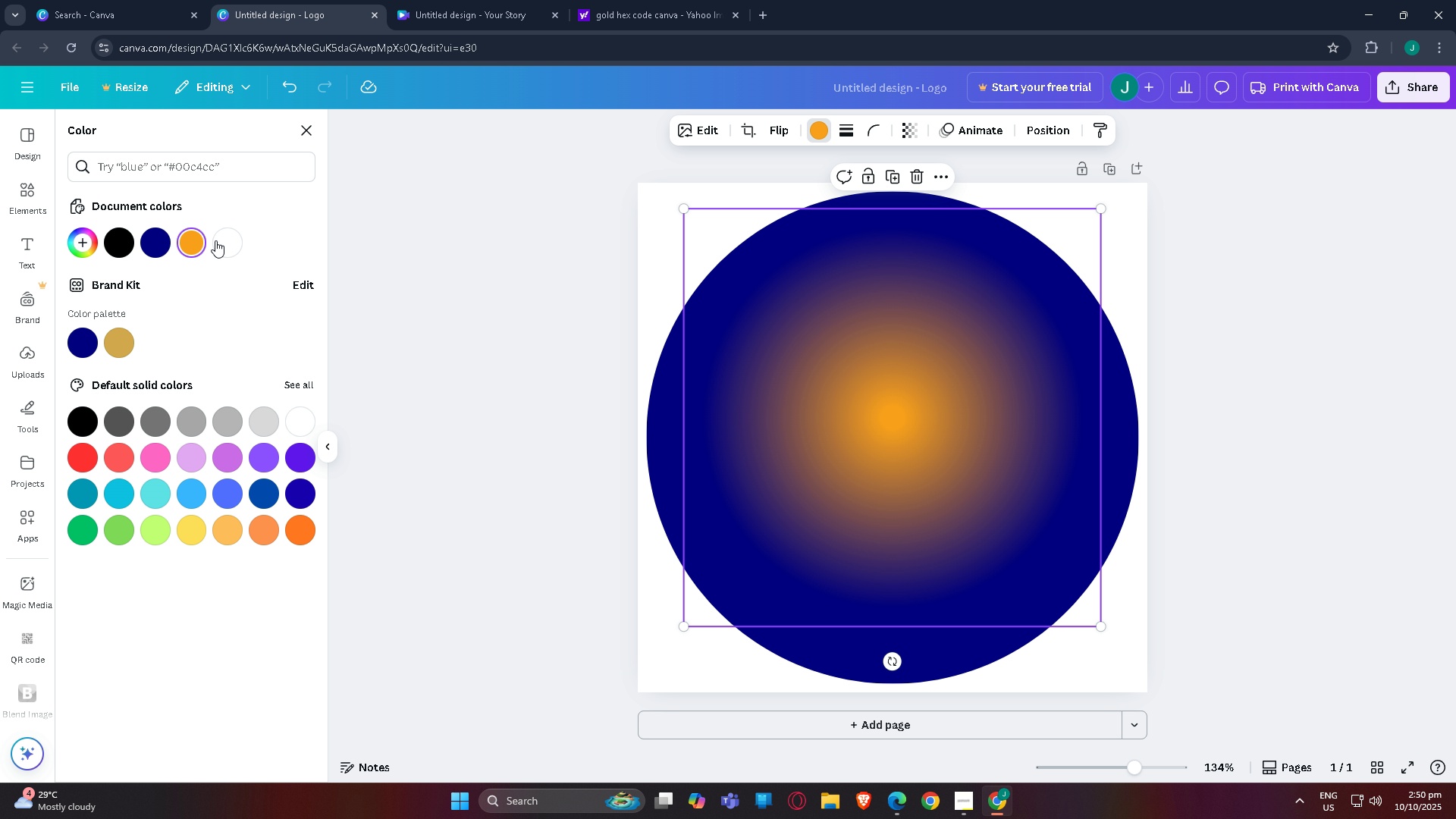 
left_click([223, 240])
 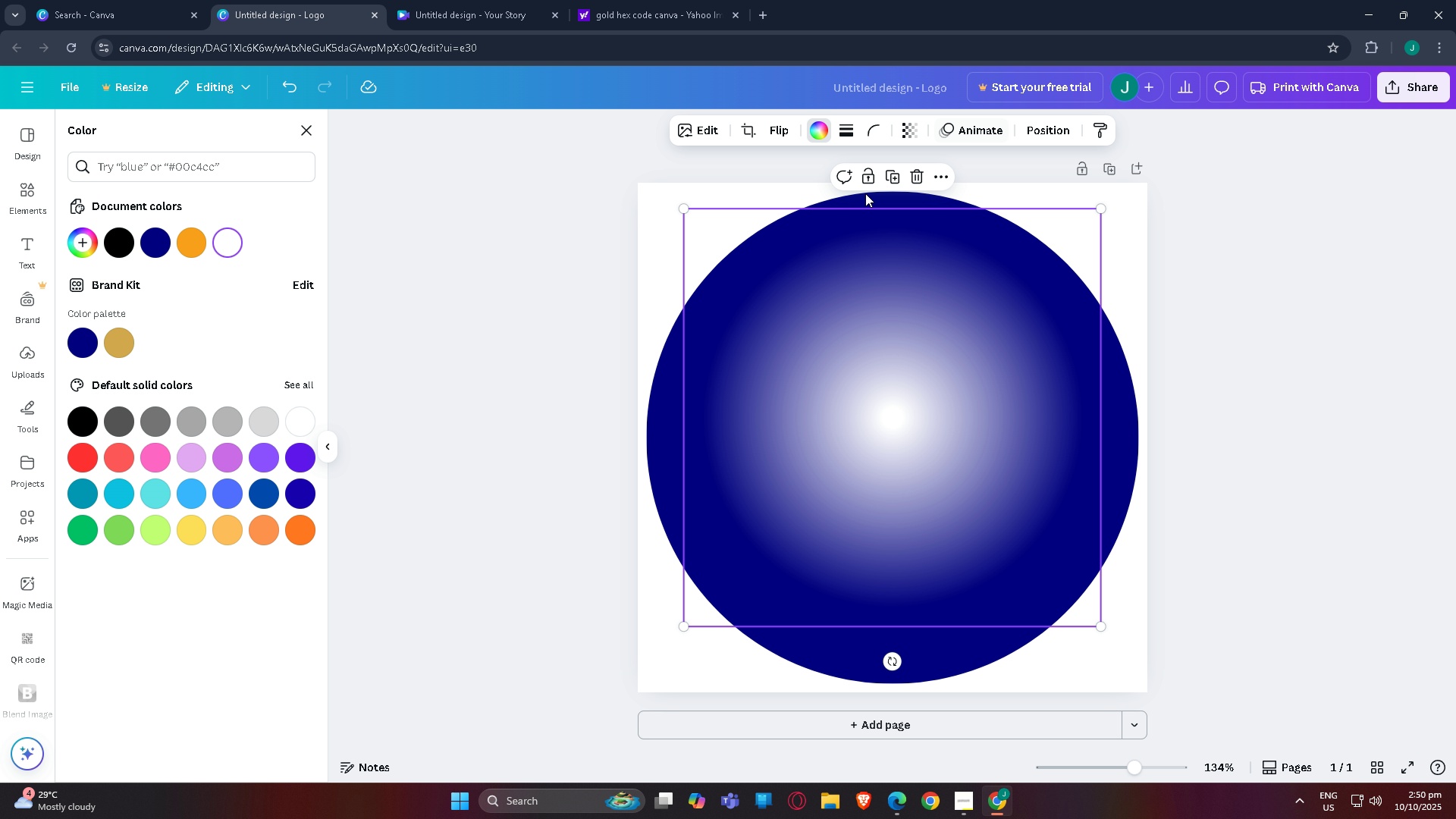 
left_click_drag(start_coordinate=[885, 313], to_coordinate=[883, 324])
 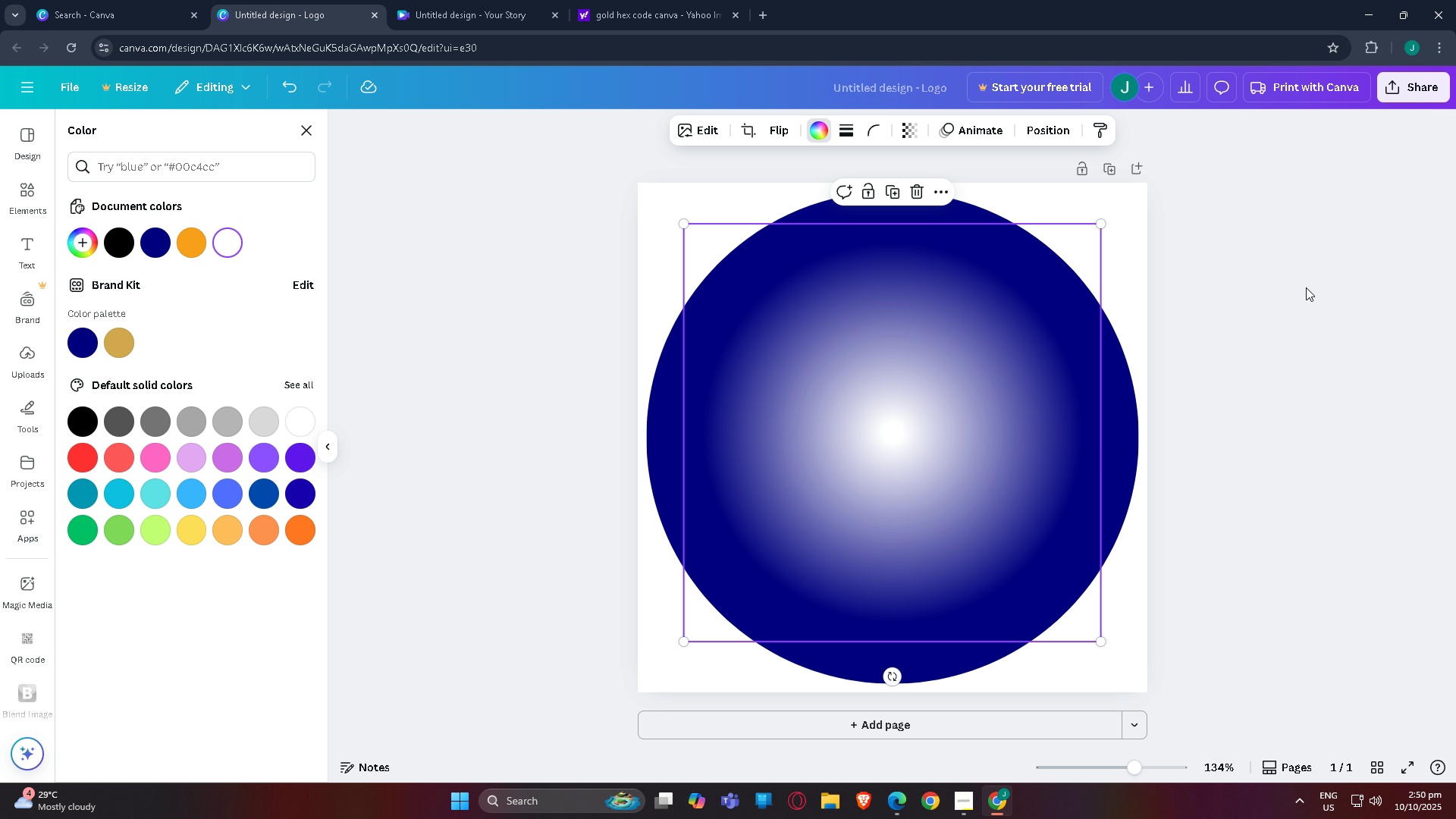 
left_click([1306, 287])
 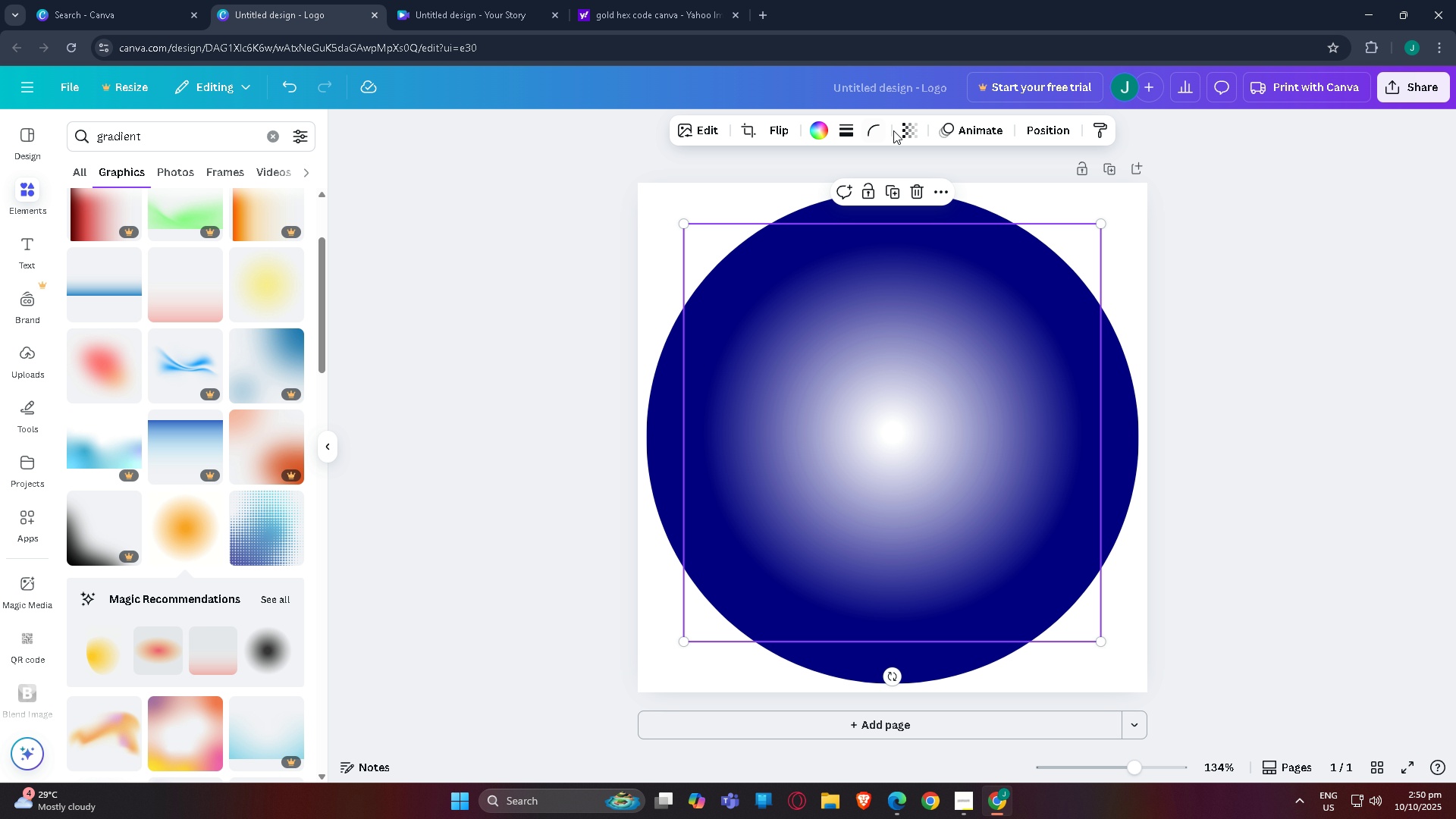 
left_click([908, 130])
 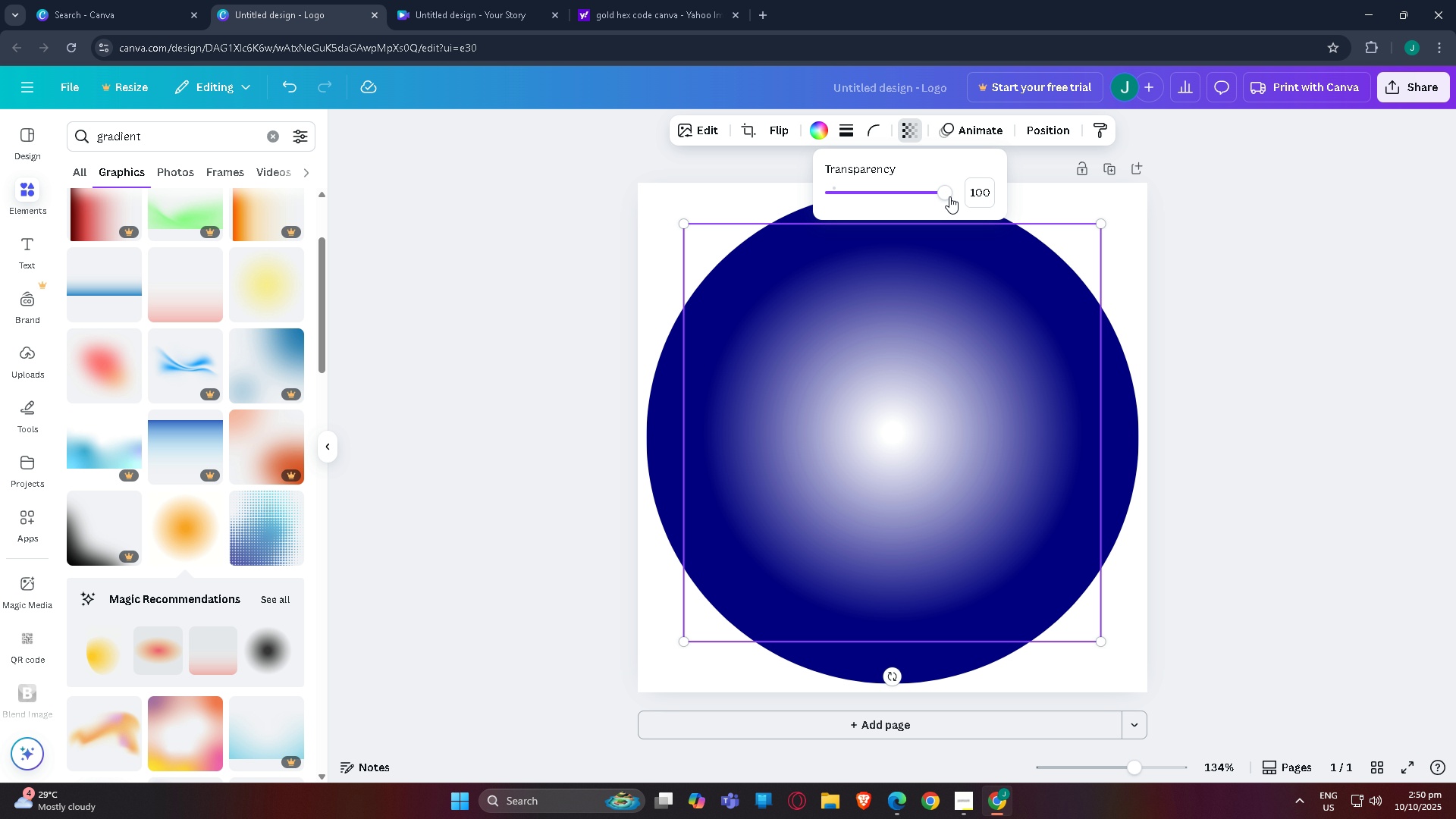 
left_click_drag(start_coordinate=[945, 196], to_coordinate=[855, 217])
 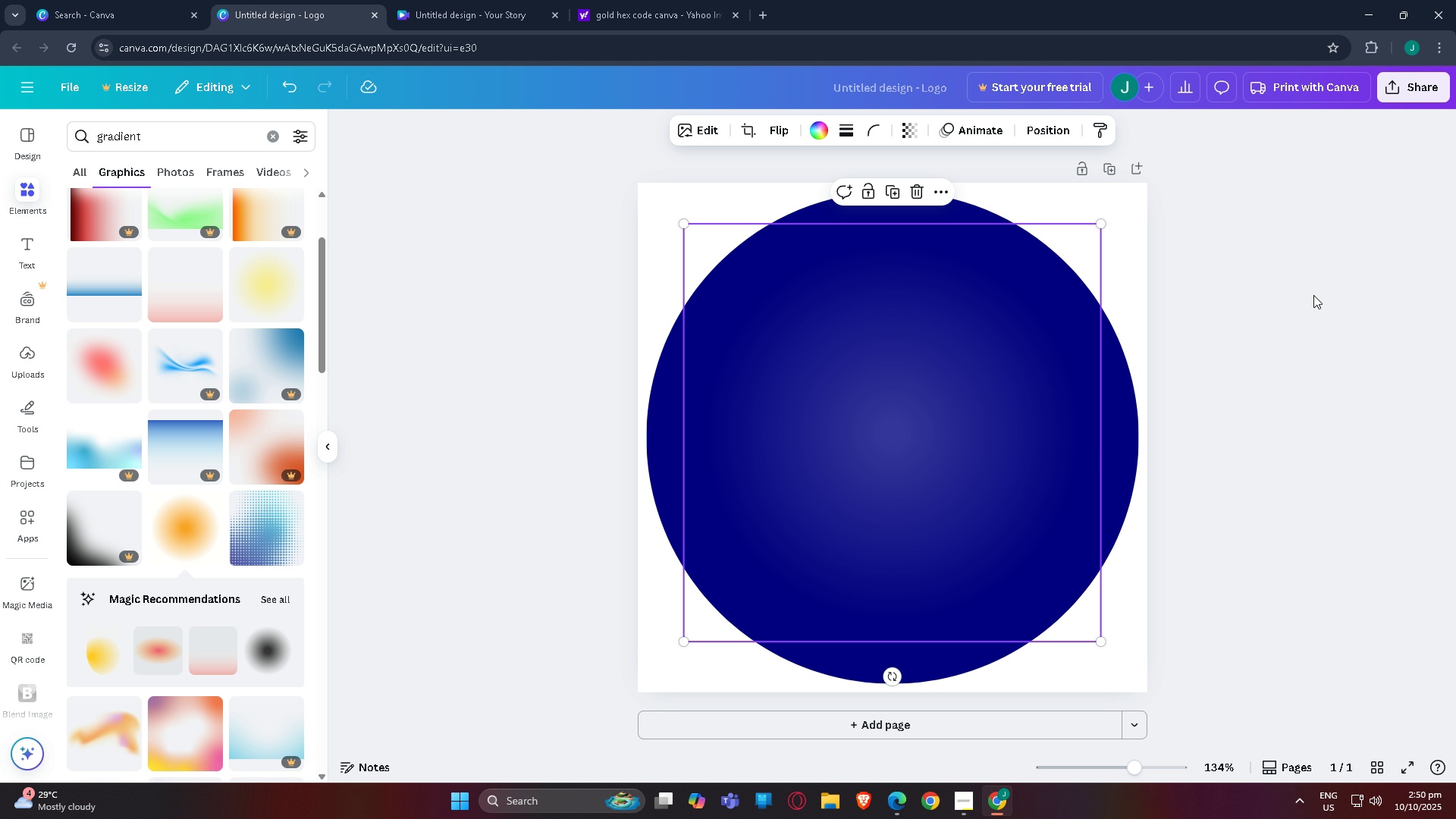 
double_click([1329, 293])
 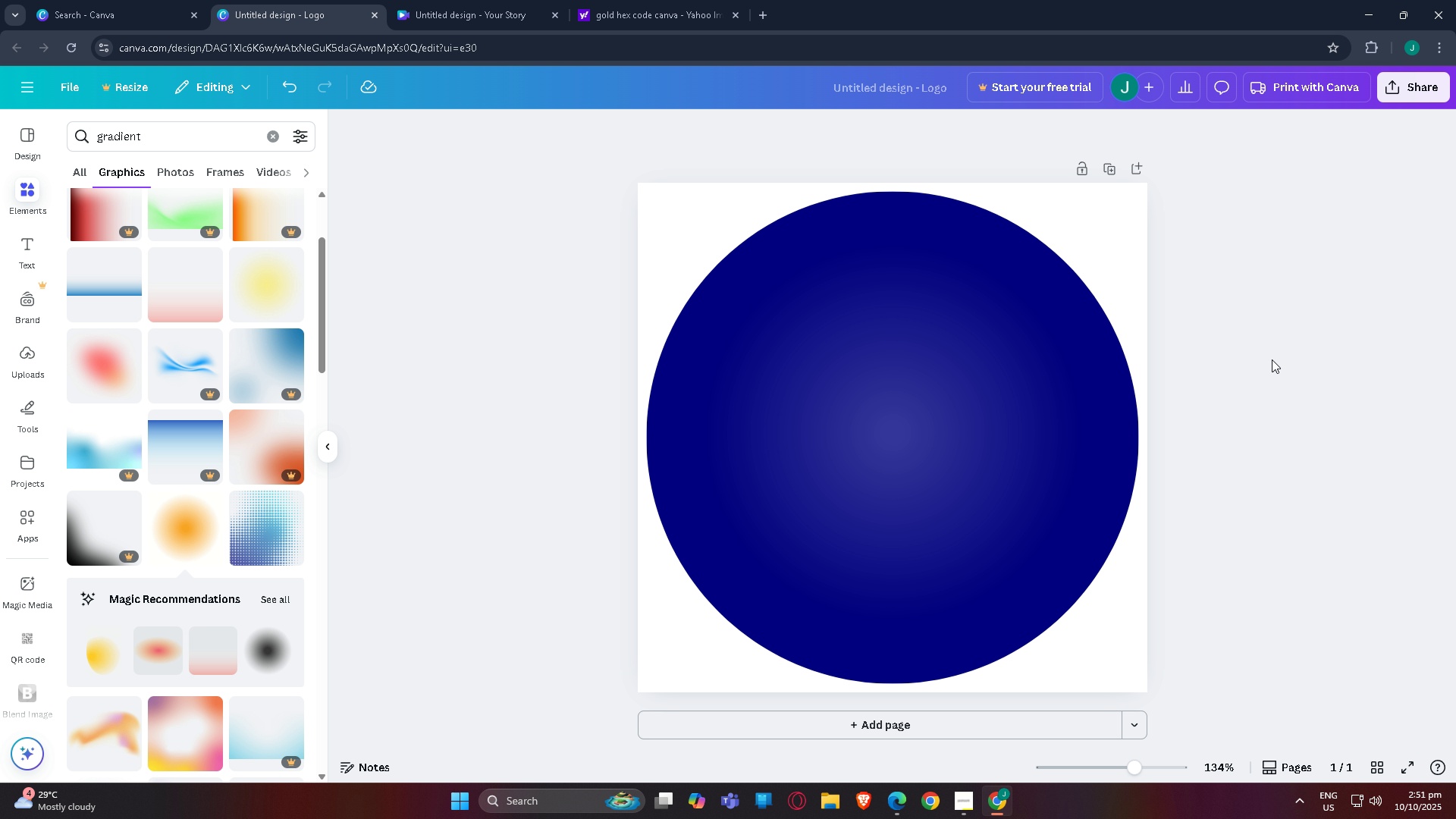 
wait(16.1)
 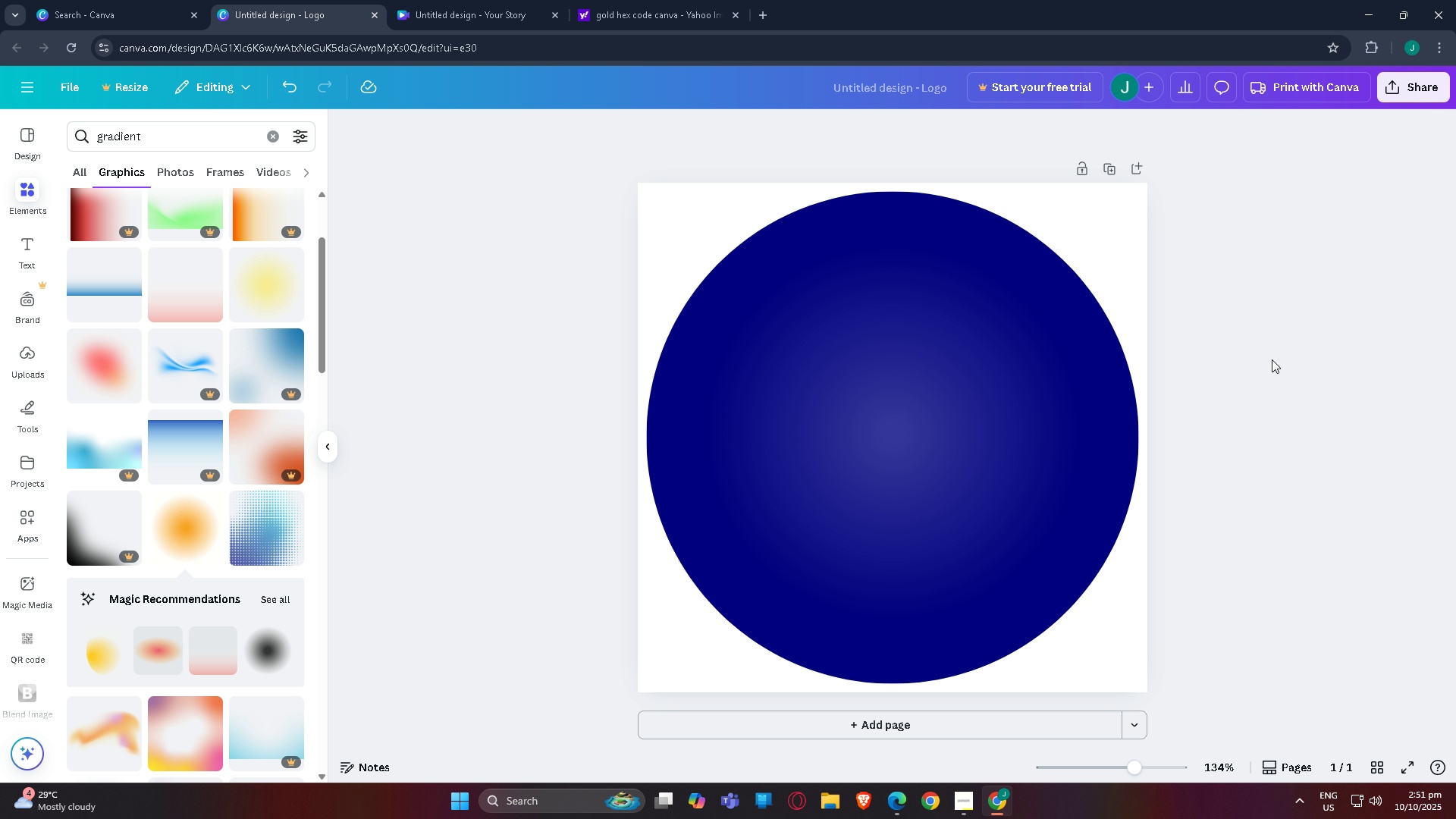 
left_click([567, 413])
 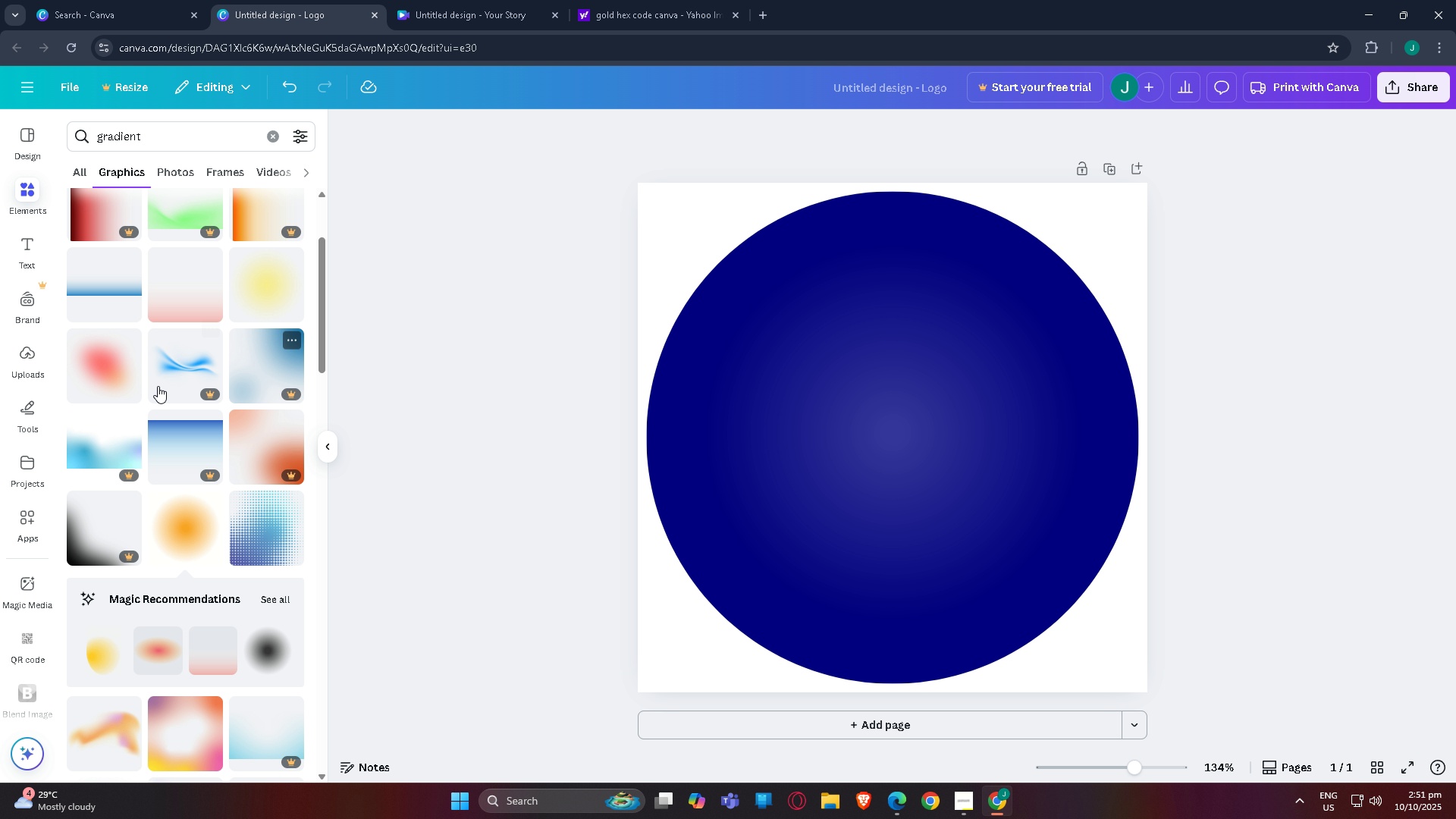 
scroll: coordinate [202, 249], scroll_direction: down, amount: 3.0
 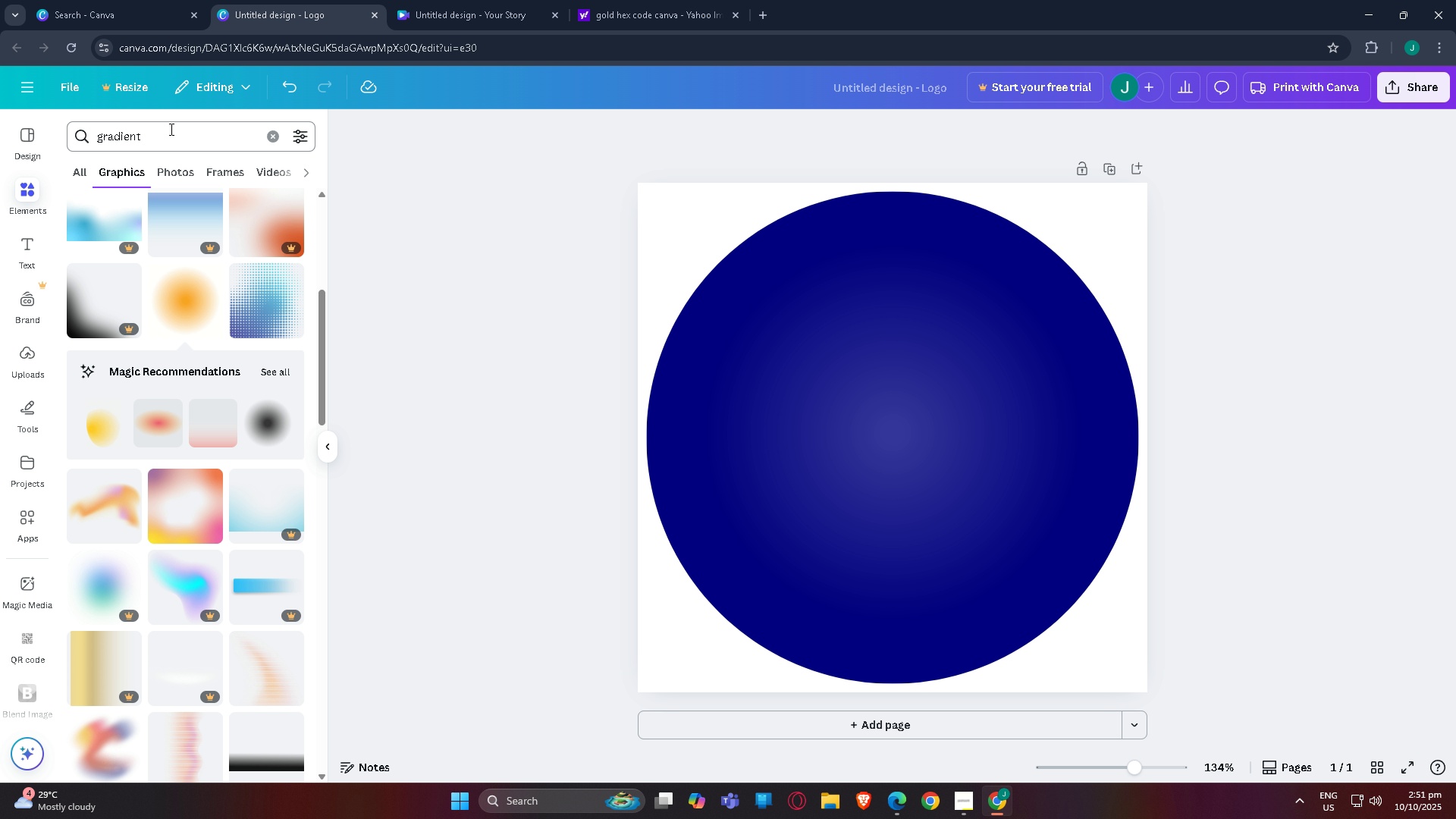 
left_click([170, 129])
 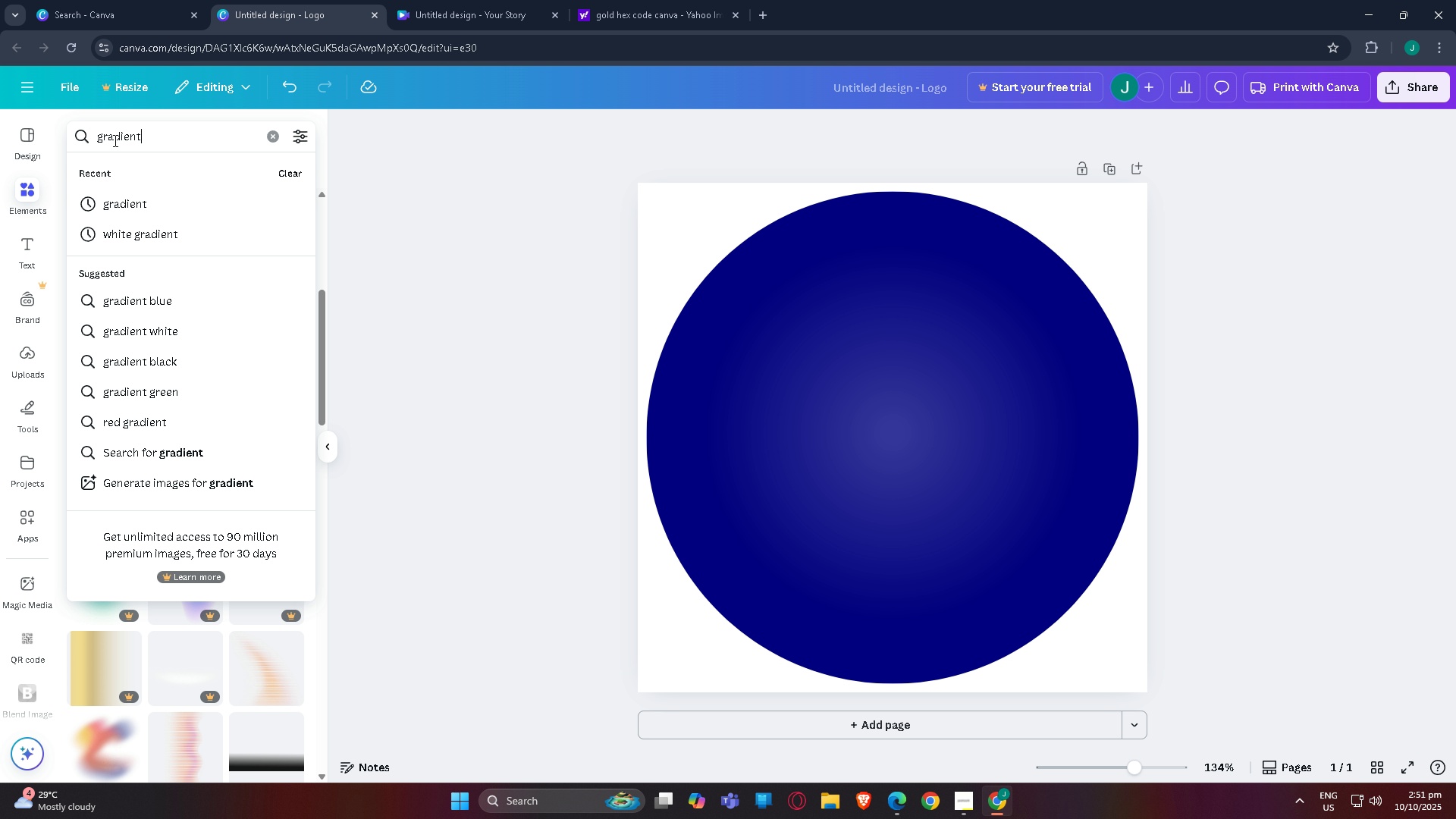 
left_click_drag(start_coordinate=[163, 140], to_coordinate=[0, 134])
 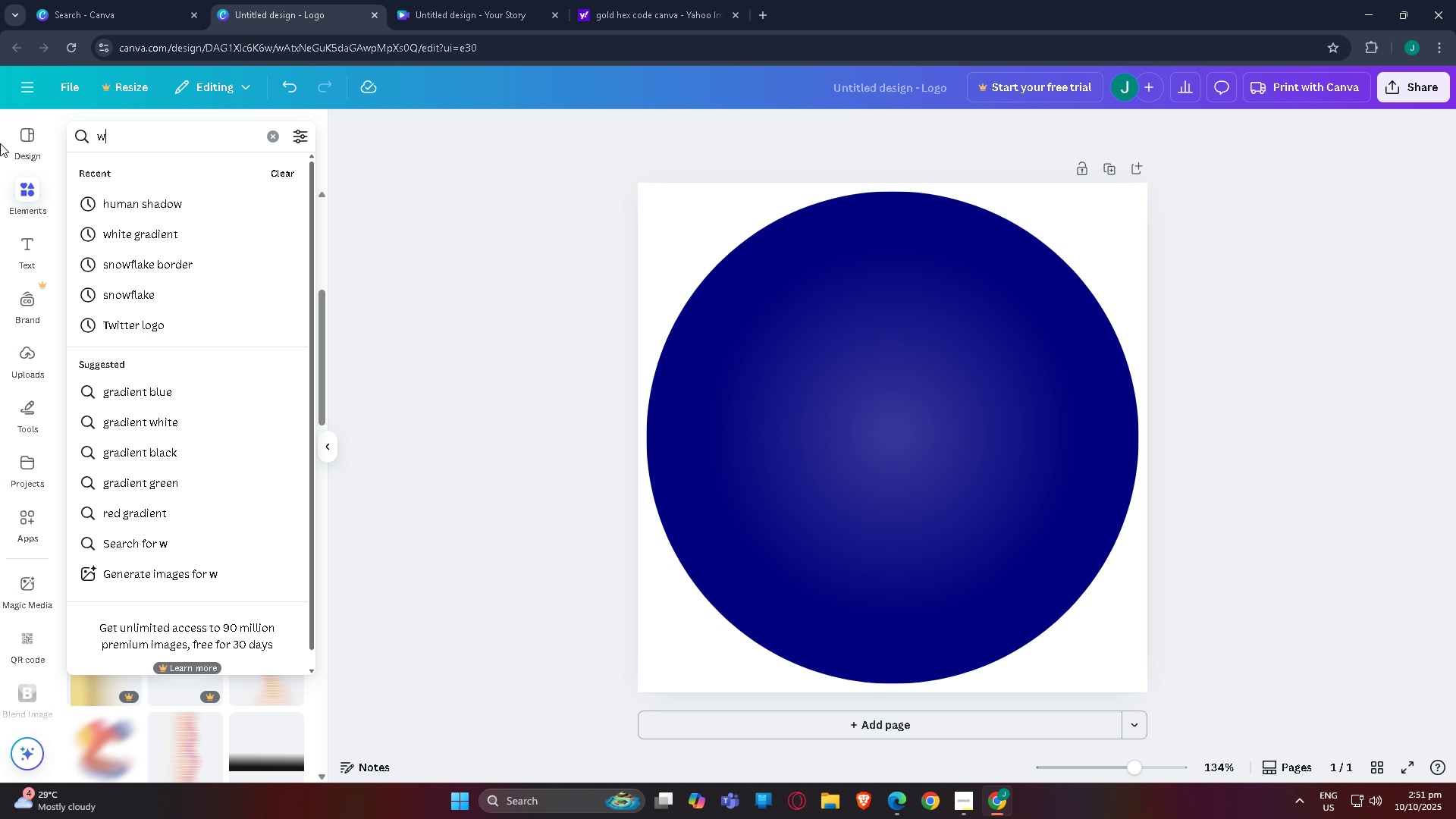 
type(WAB)
key(Backspace)
type(VE)
 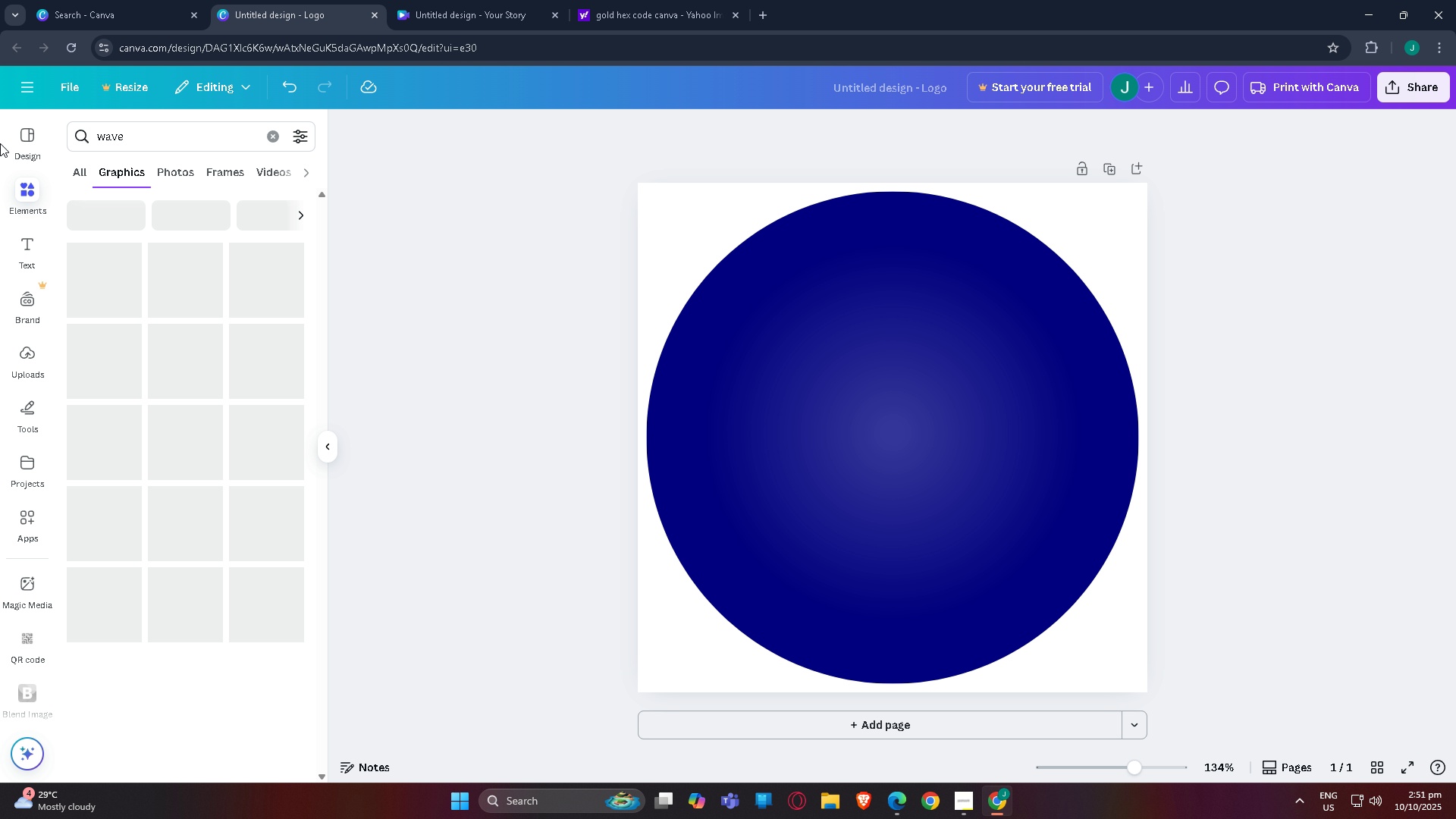 
key(Enter)
 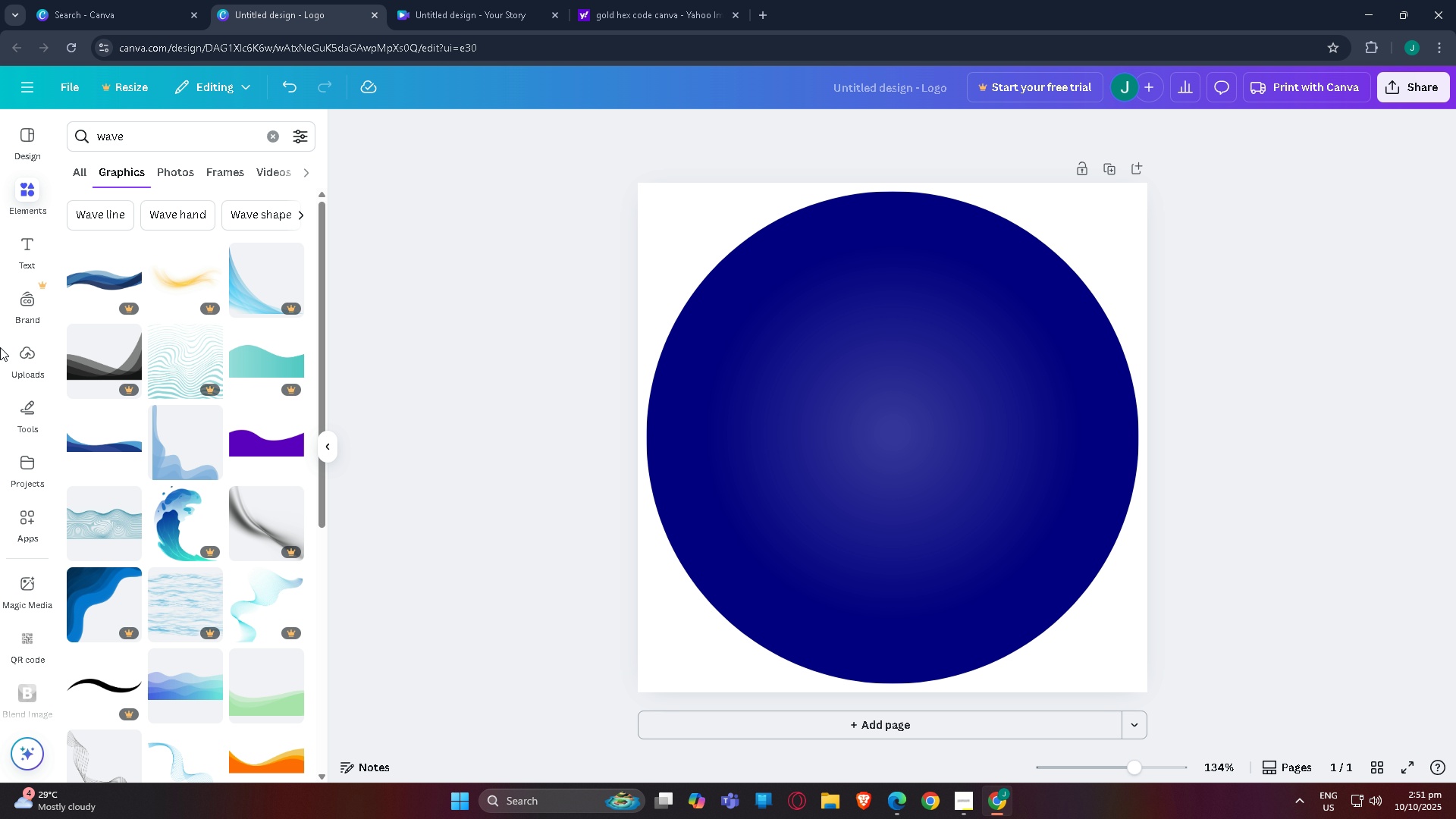 
scroll: coordinate [130, 473], scroll_direction: down, amount: 2.0
 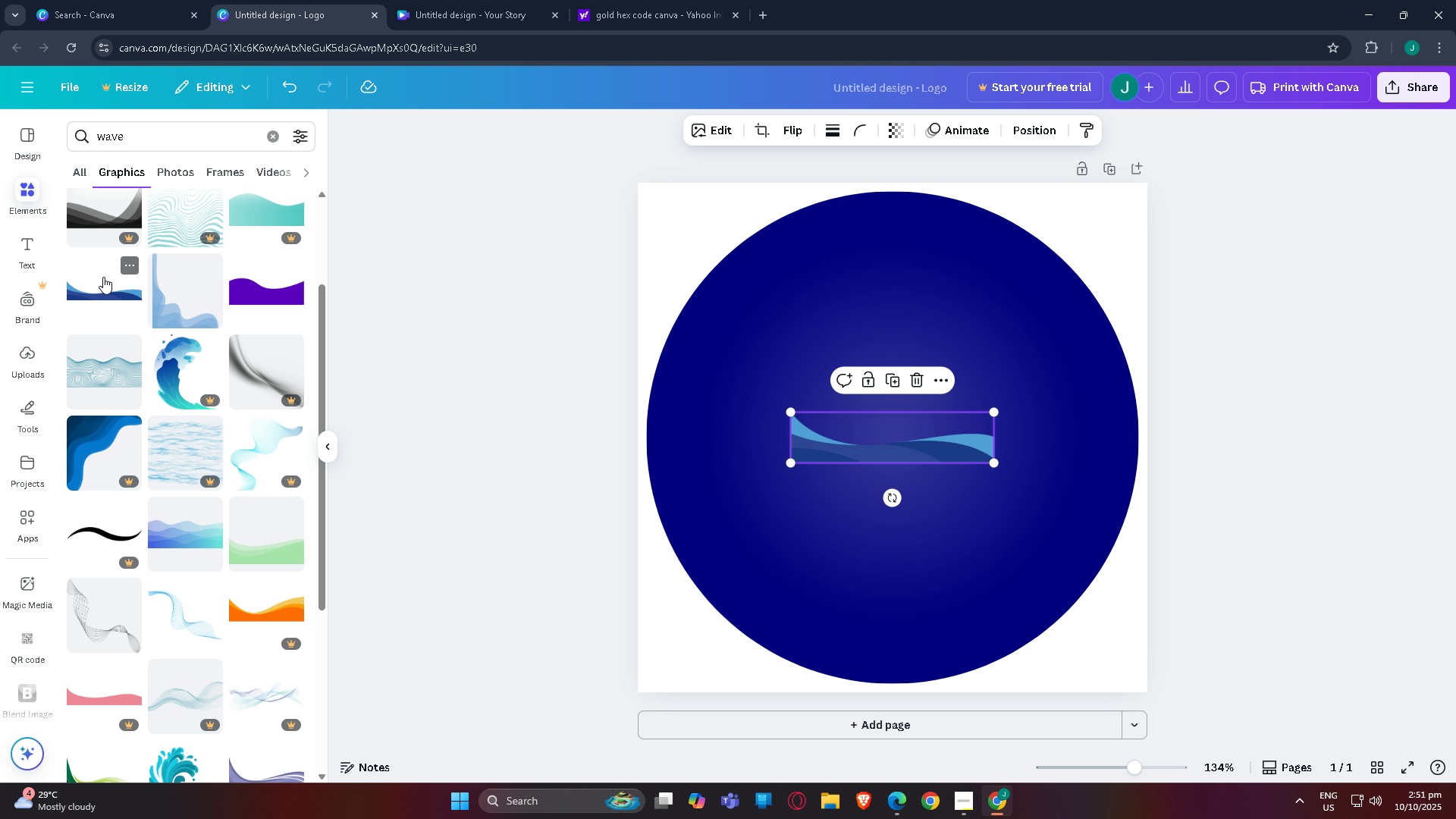 
left_click([103, 277])
 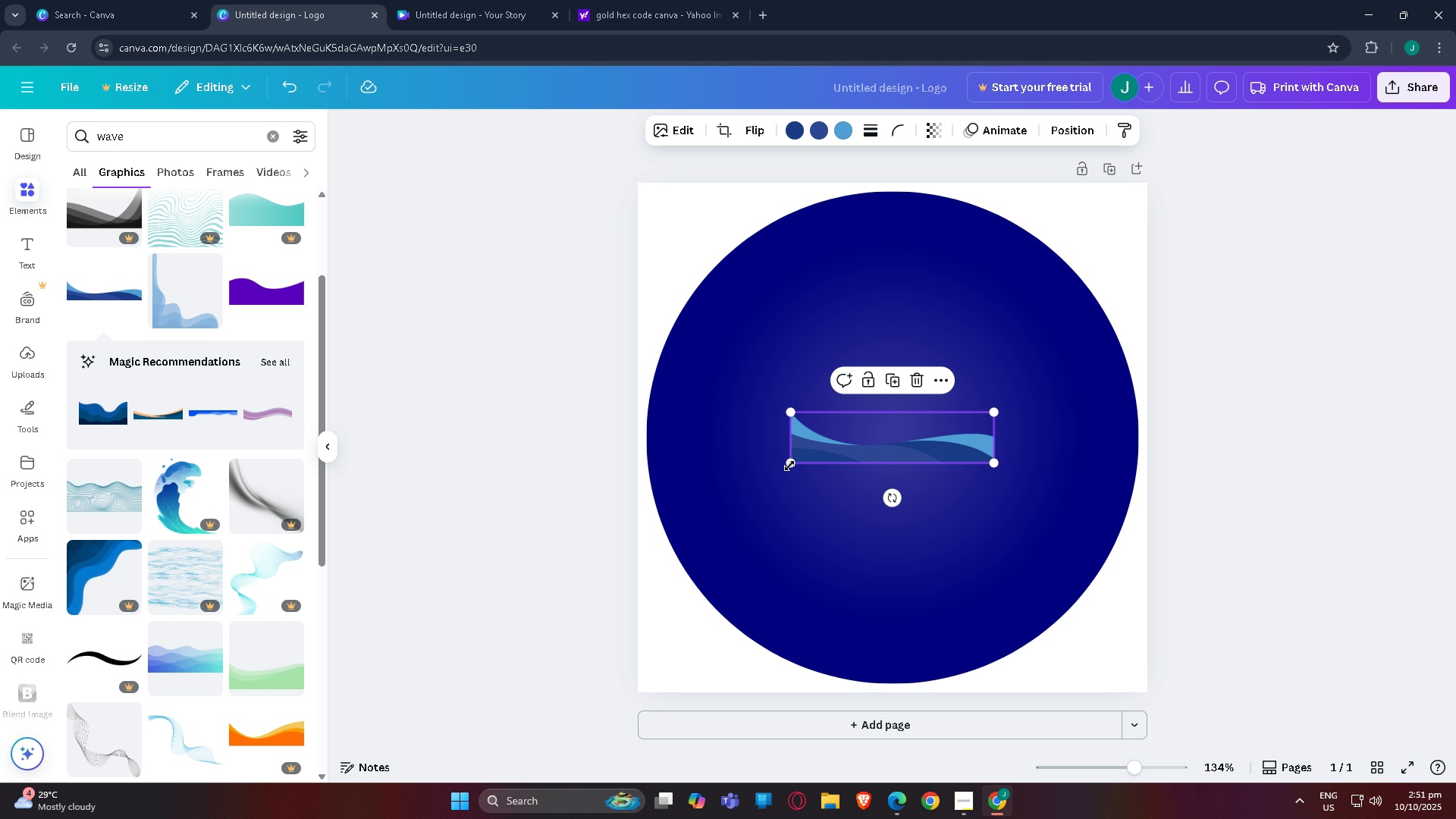 
left_click_drag(start_coordinate=[791, 463], to_coordinate=[670, 587])
 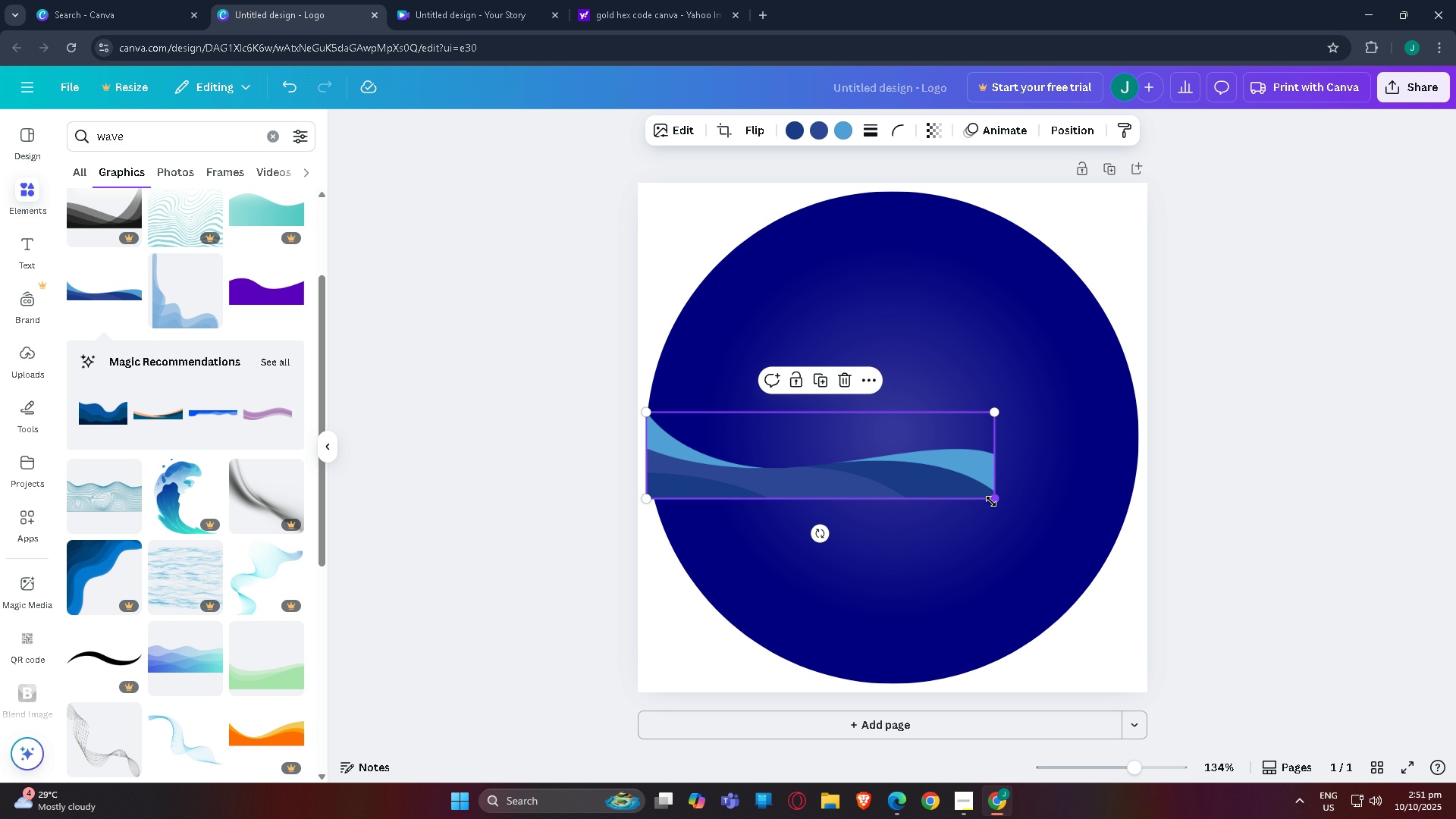 
left_click_drag(start_coordinate=[993, 502], to_coordinate=[1148, 438])
 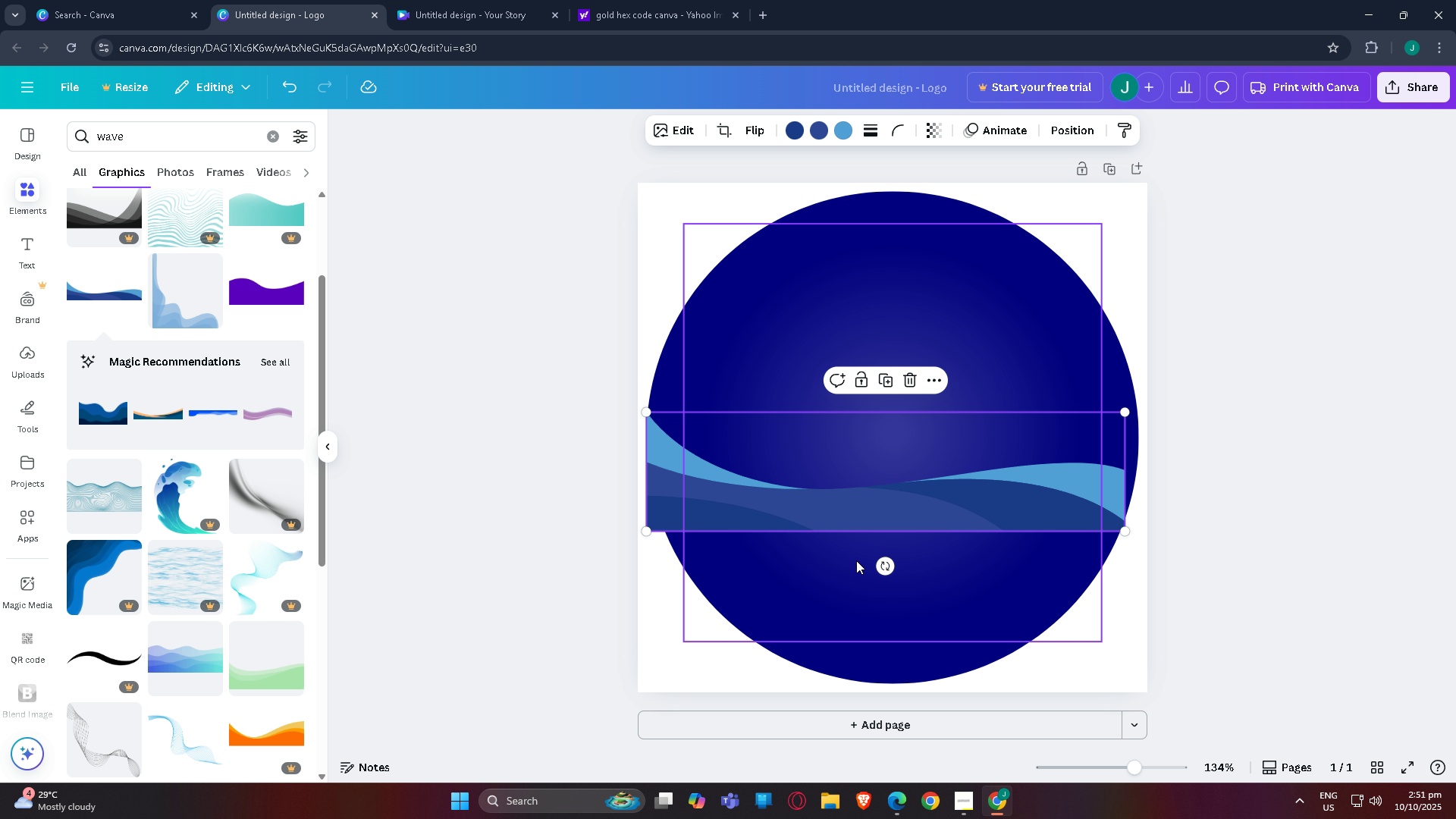 
left_click_drag(start_coordinate=[888, 565], to_coordinate=[933, 574])
 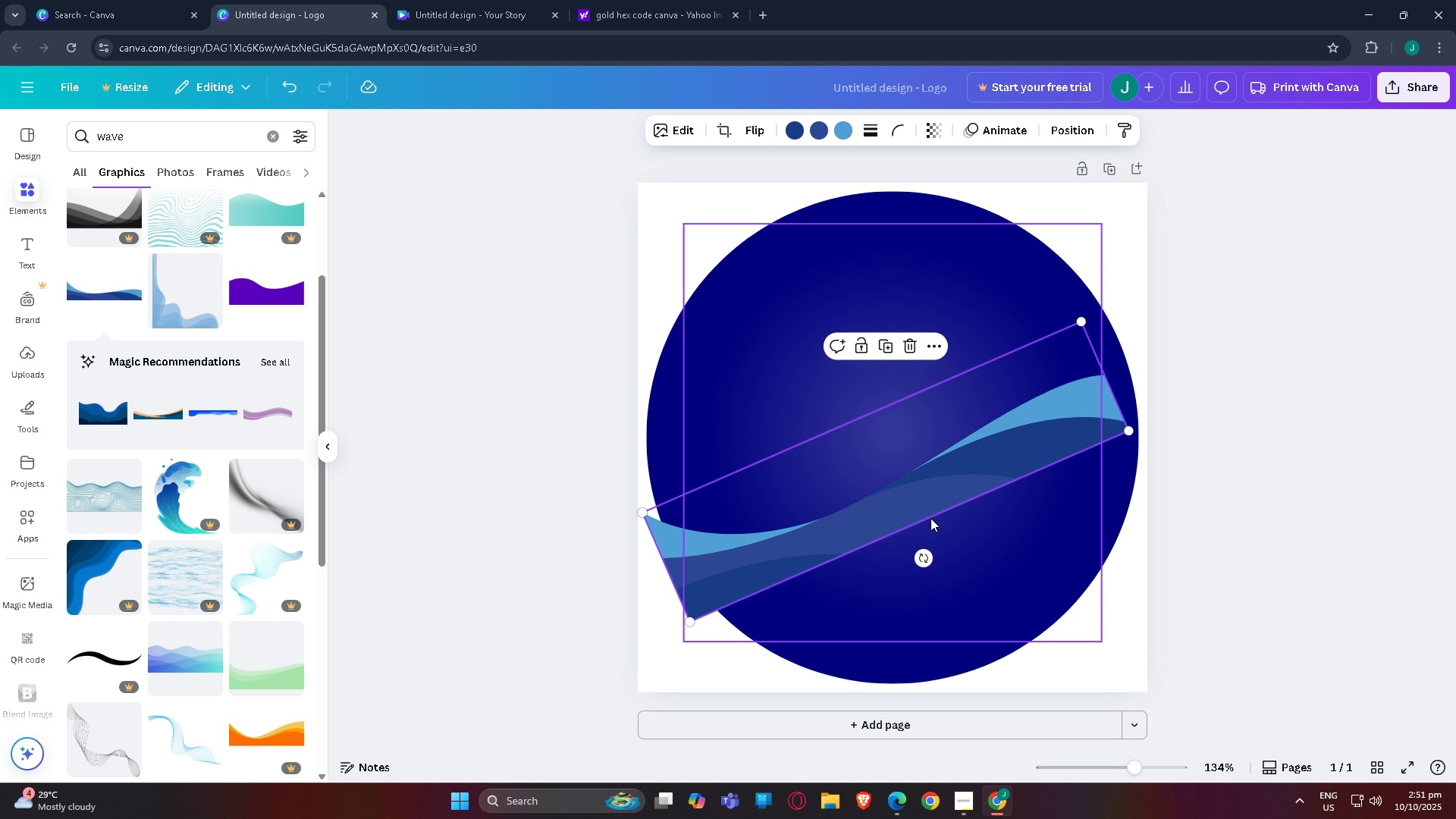 
left_click_drag(start_coordinate=[930, 518], to_coordinate=[948, 499])
 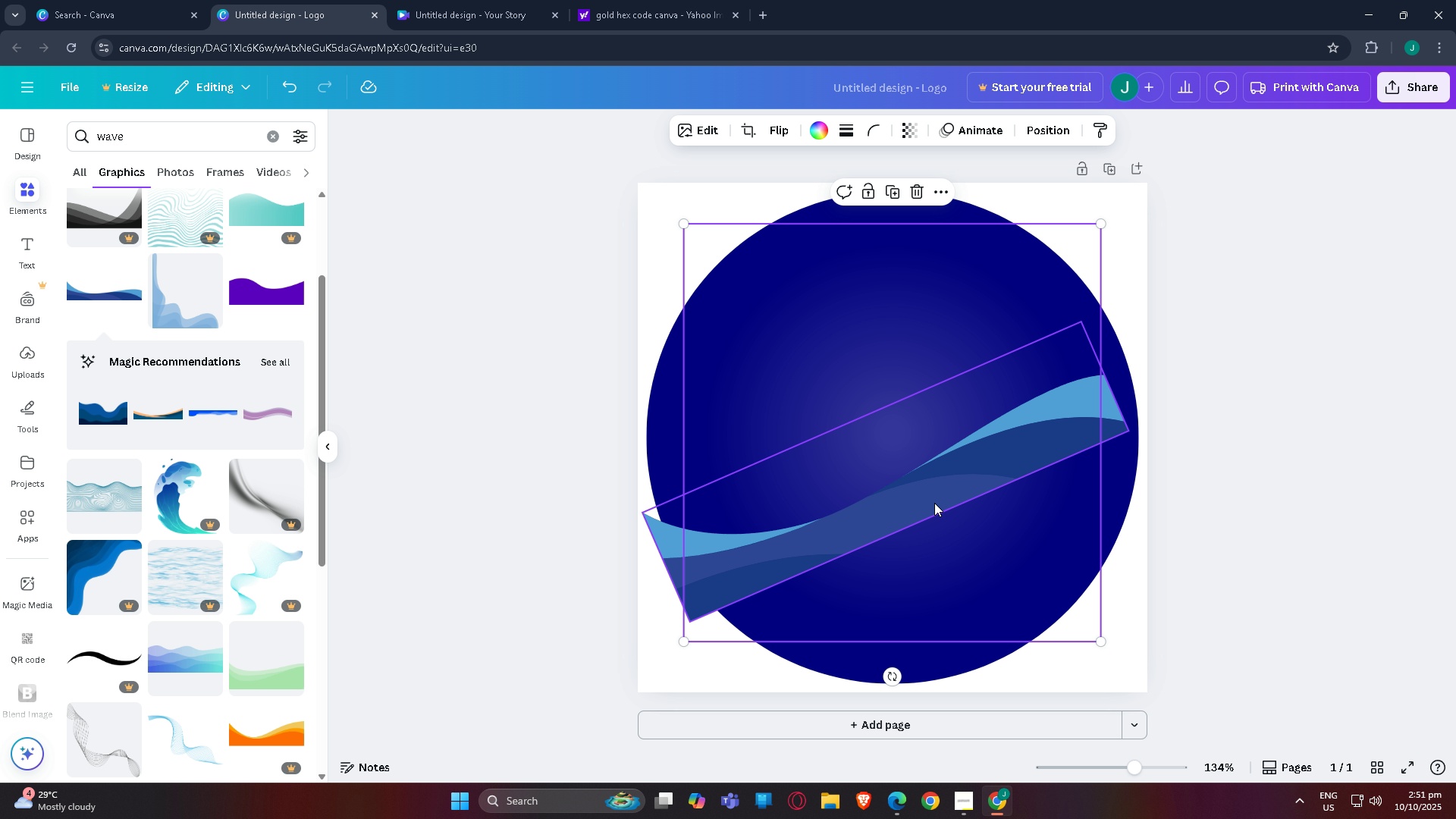 
key(Control+Z)
 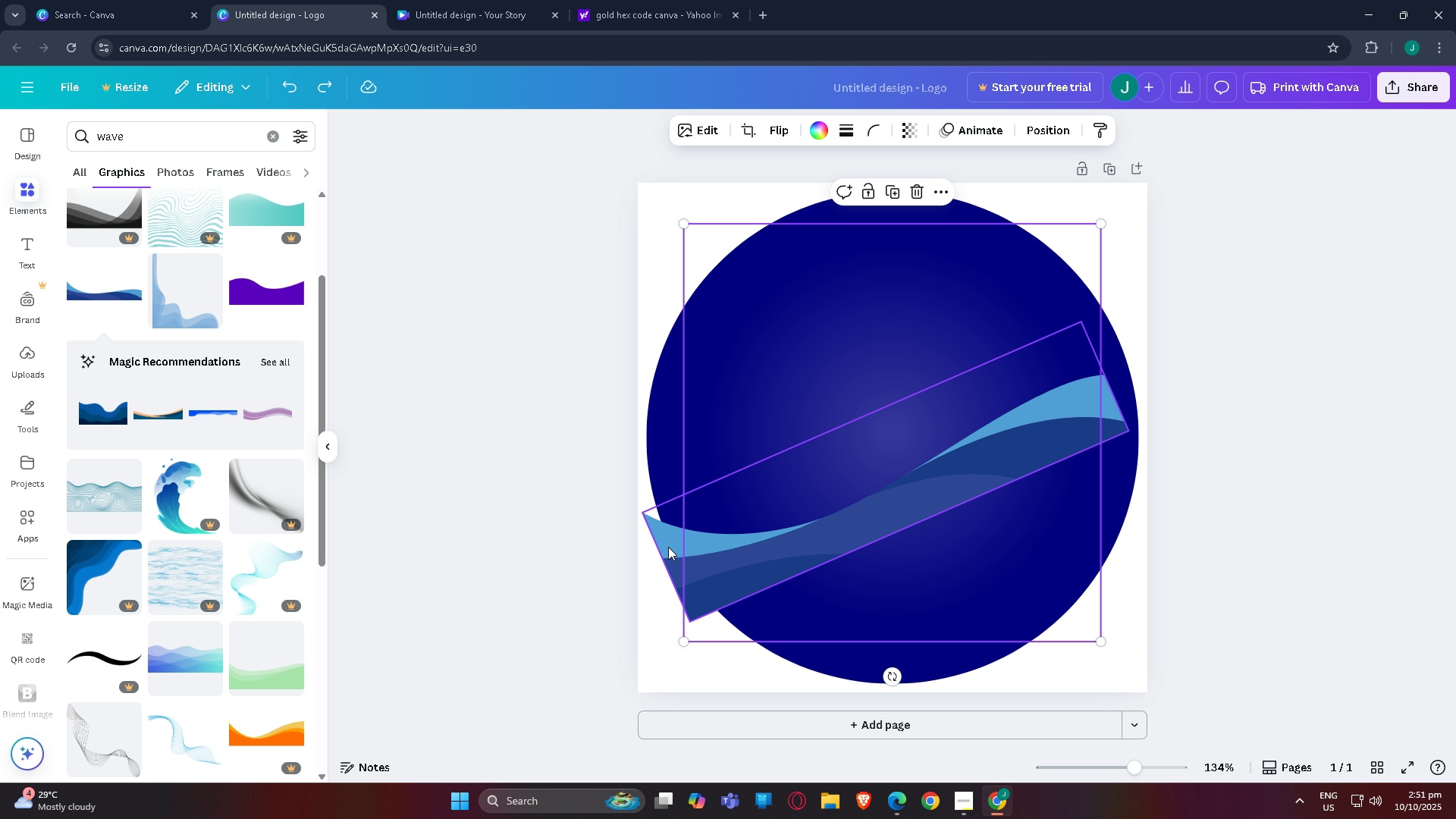 
left_click([668, 546])
 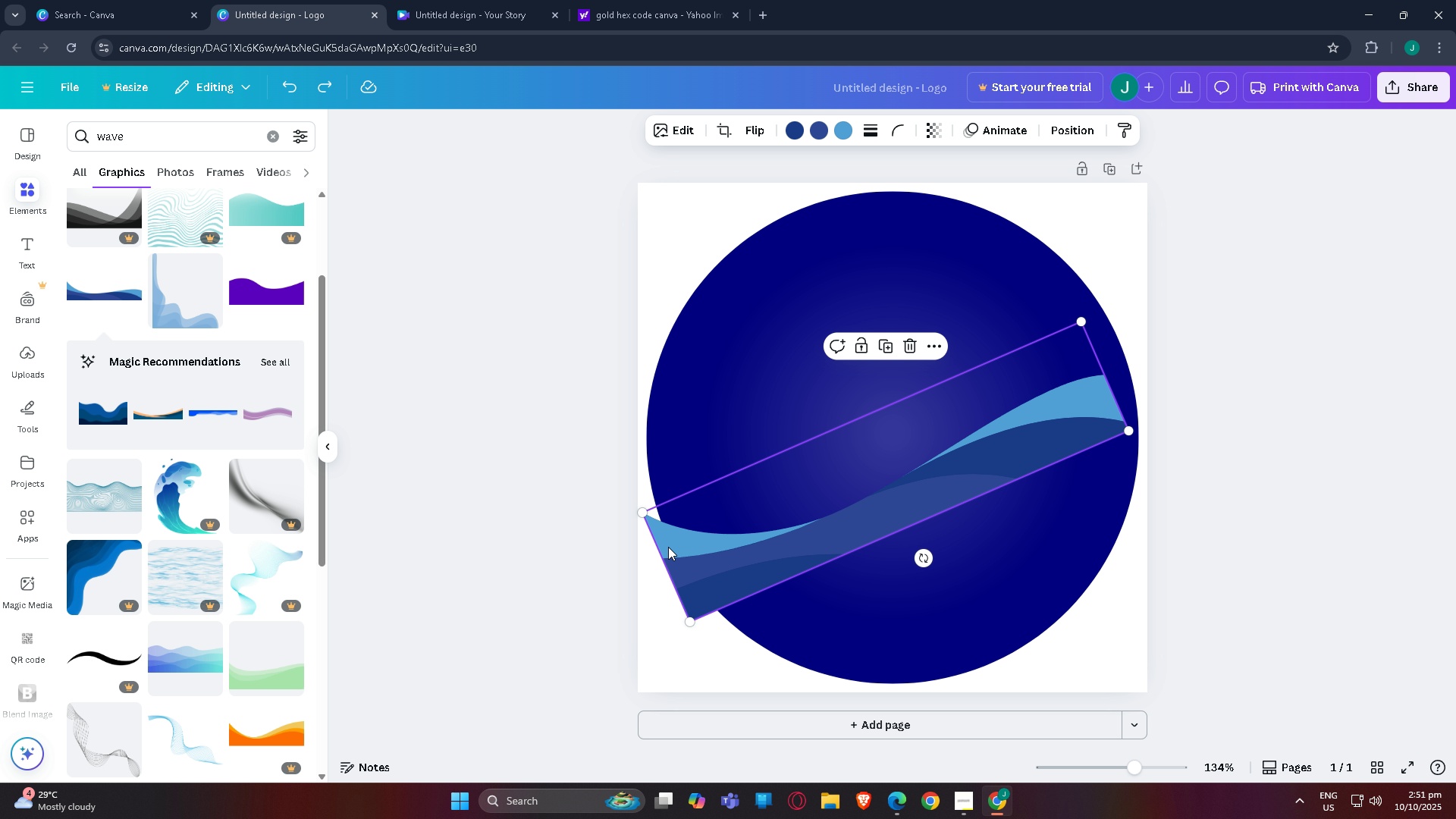 
left_click_drag(start_coordinate=[668, 547], to_coordinate=[685, 533])
 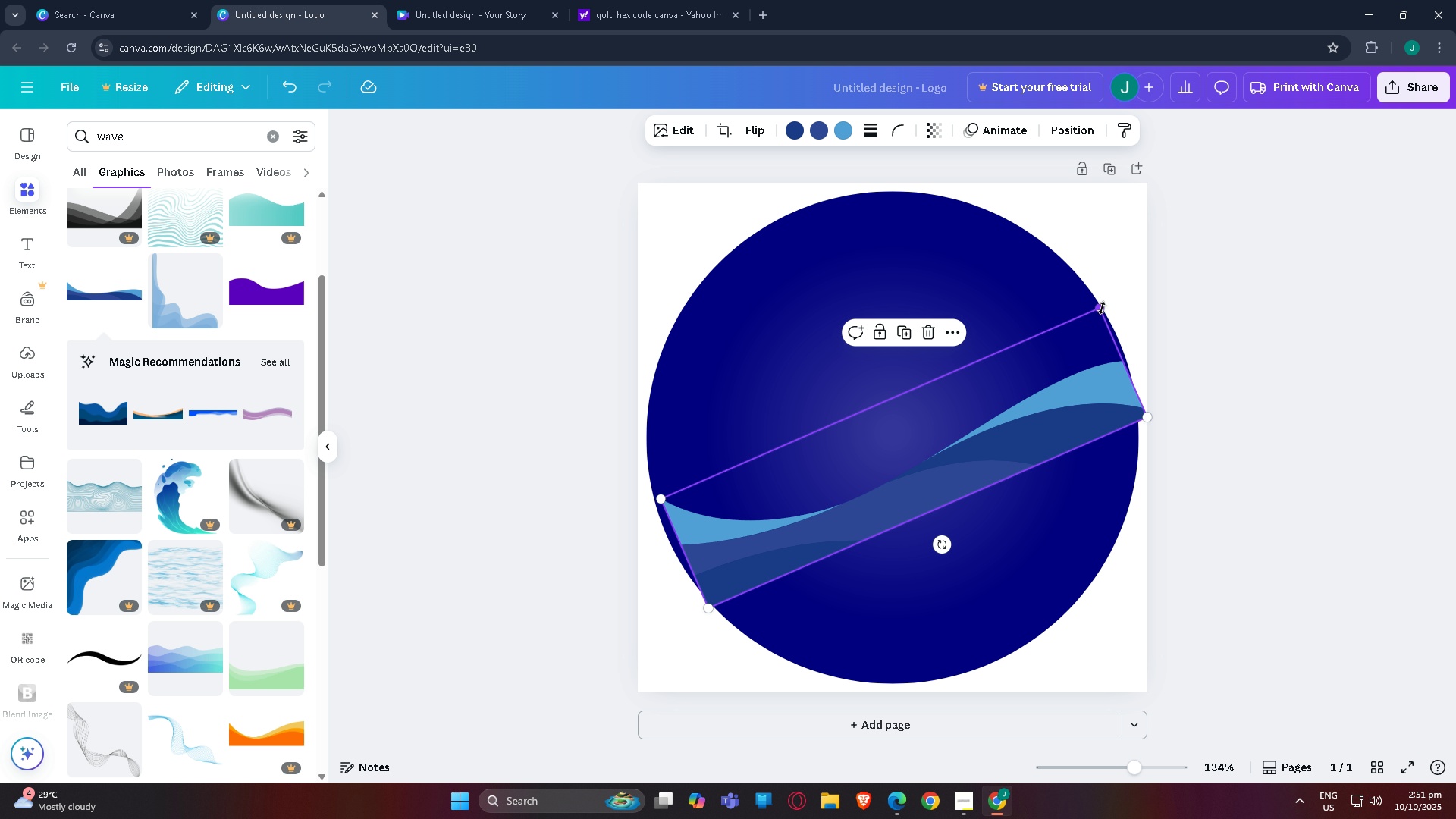 
left_click_drag(start_coordinate=[1101, 308], to_coordinate=[1061, 320])
 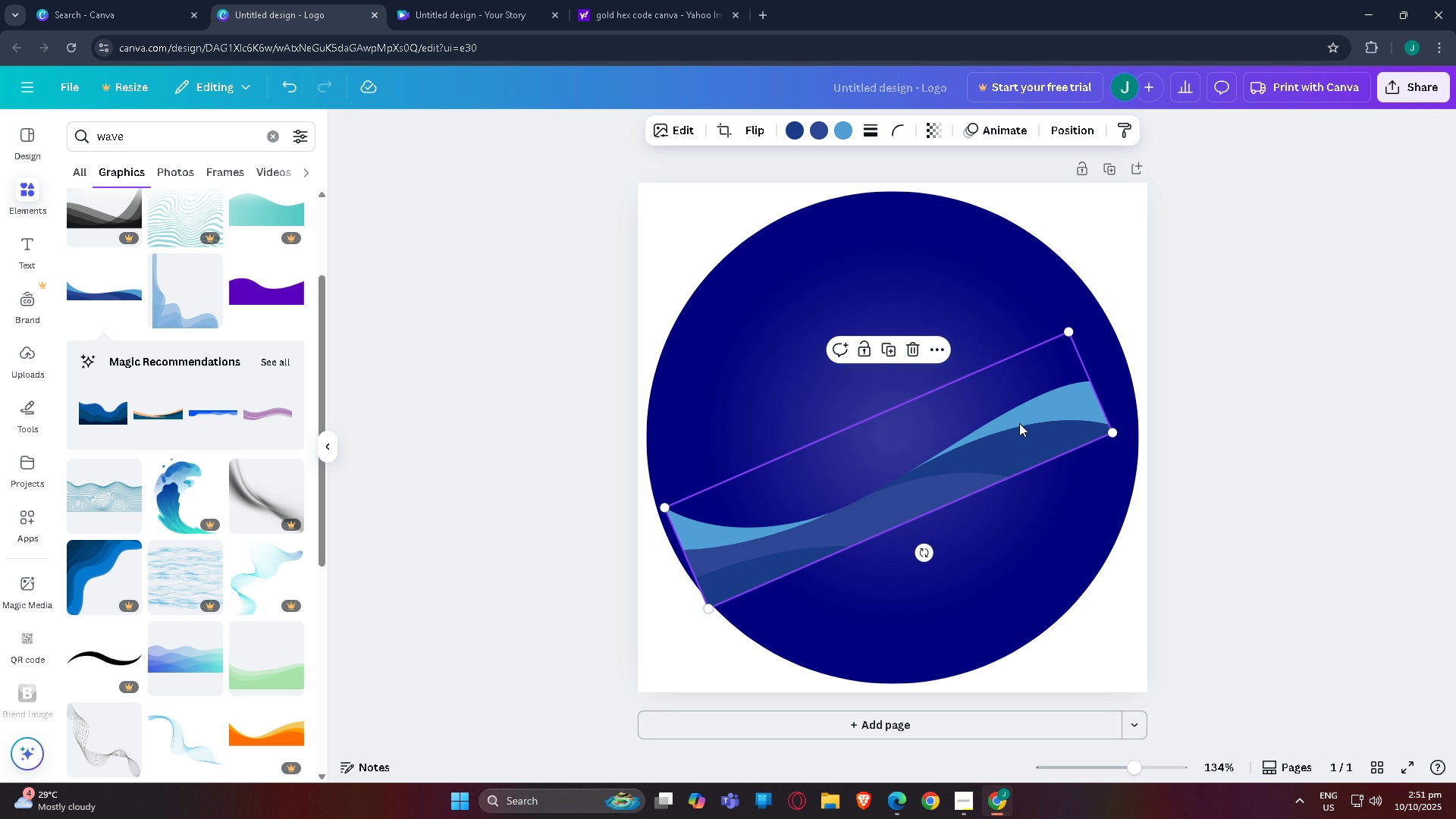 
left_click_drag(start_coordinate=[1019, 423], to_coordinate=[1024, 405])
 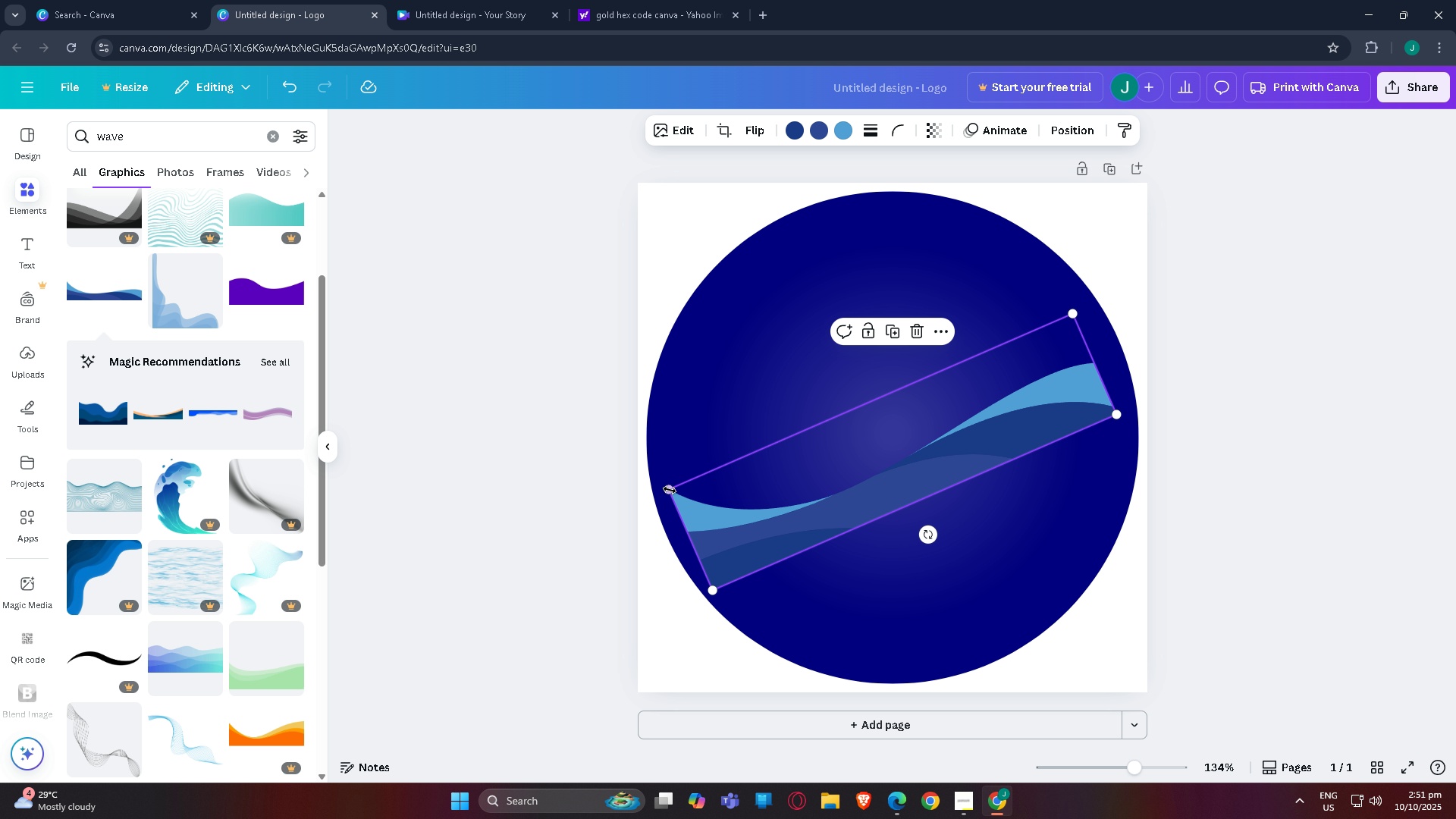 
left_click_drag(start_coordinate=[669, 490], to_coordinate=[663, 494])
 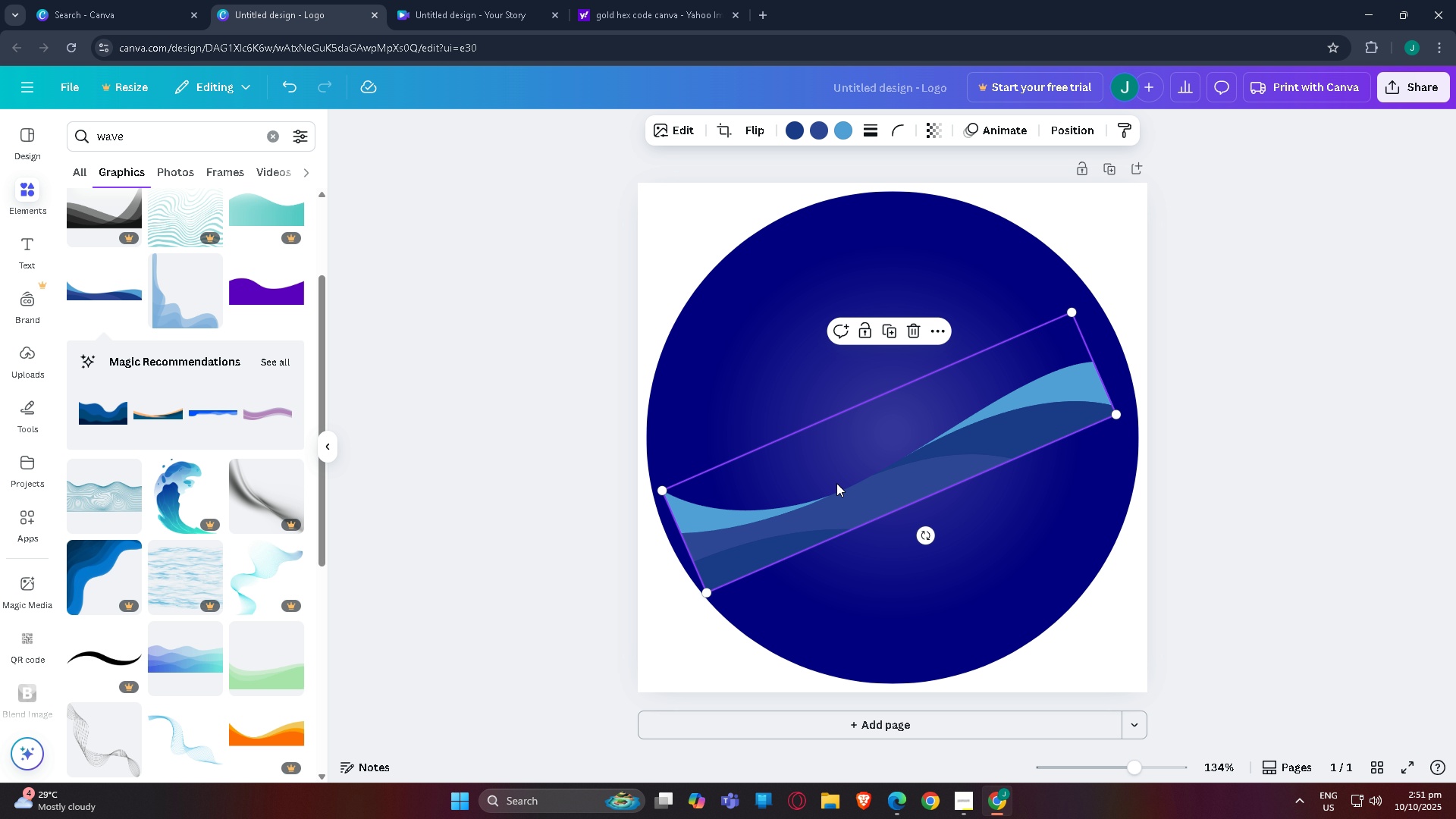 
left_click_drag(start_coordinate=[836, 483], to_coordinate=[817, 486])
 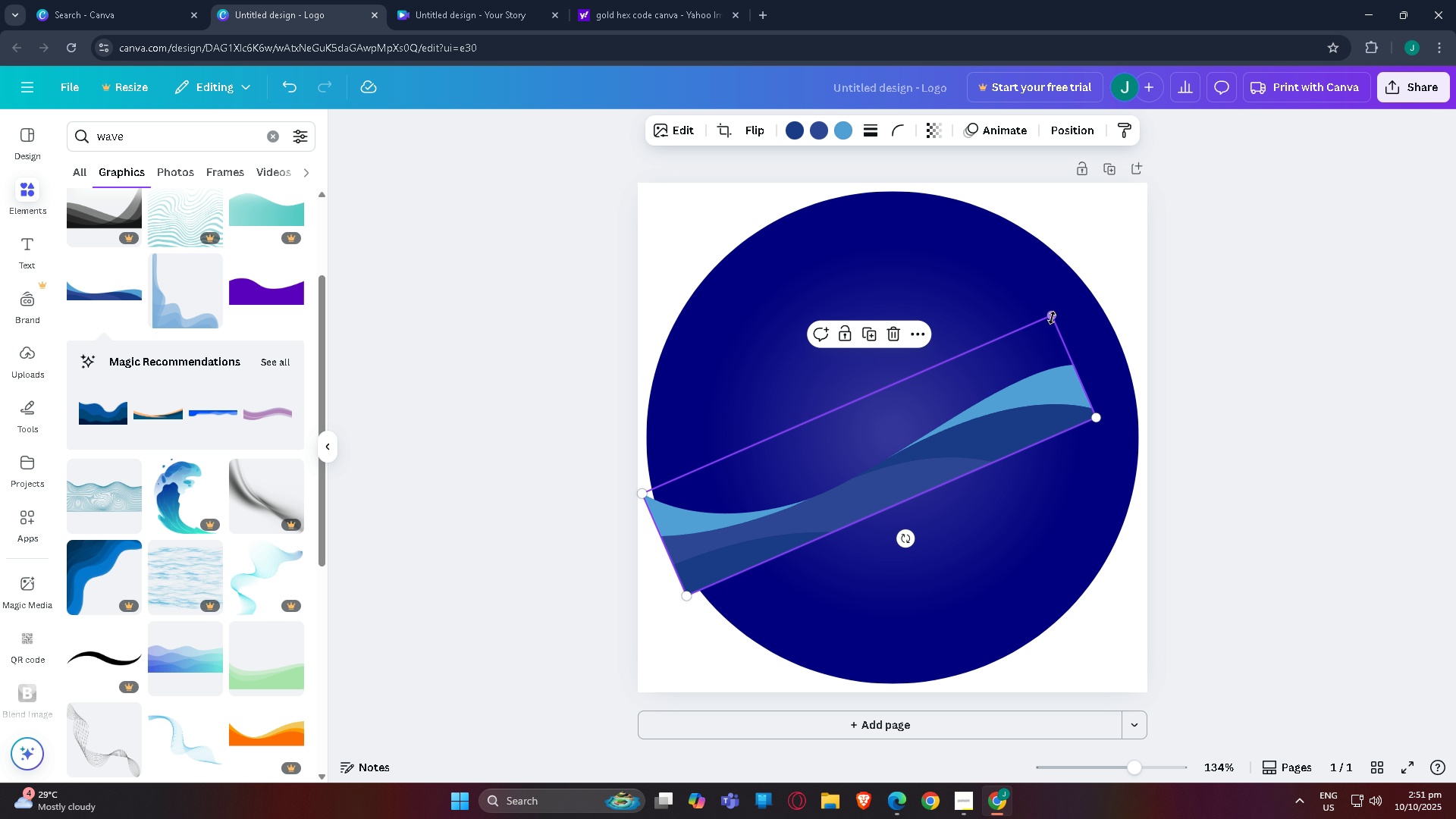 
left_click_drag(start_coordinate=[1053, 318], to_coordinate=[1116, 297])
 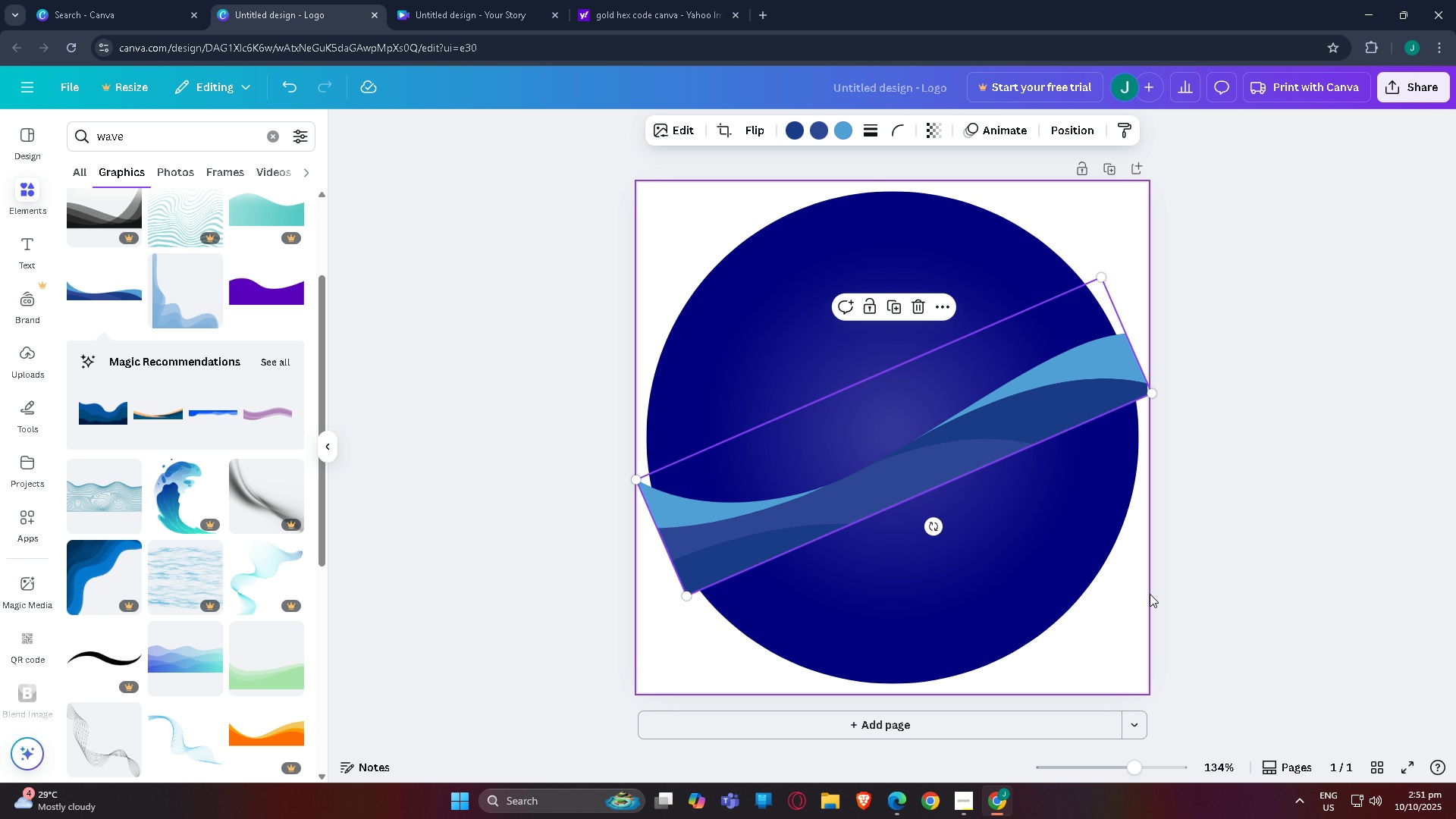 
left_click([1238, 551])
 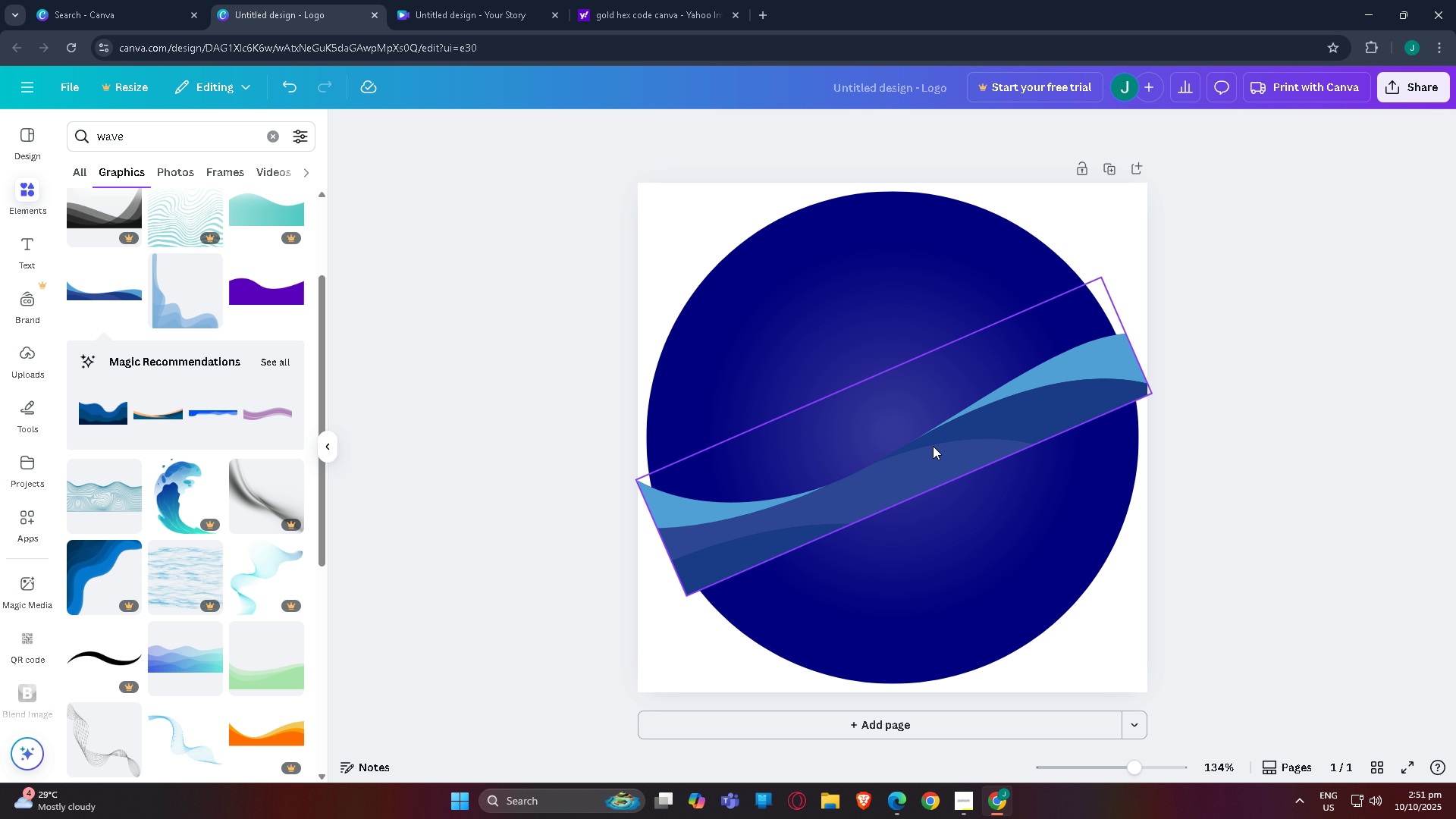 
left_click_drag(start_coordinate=[921, 451], to_coordinate=[925, 455])
 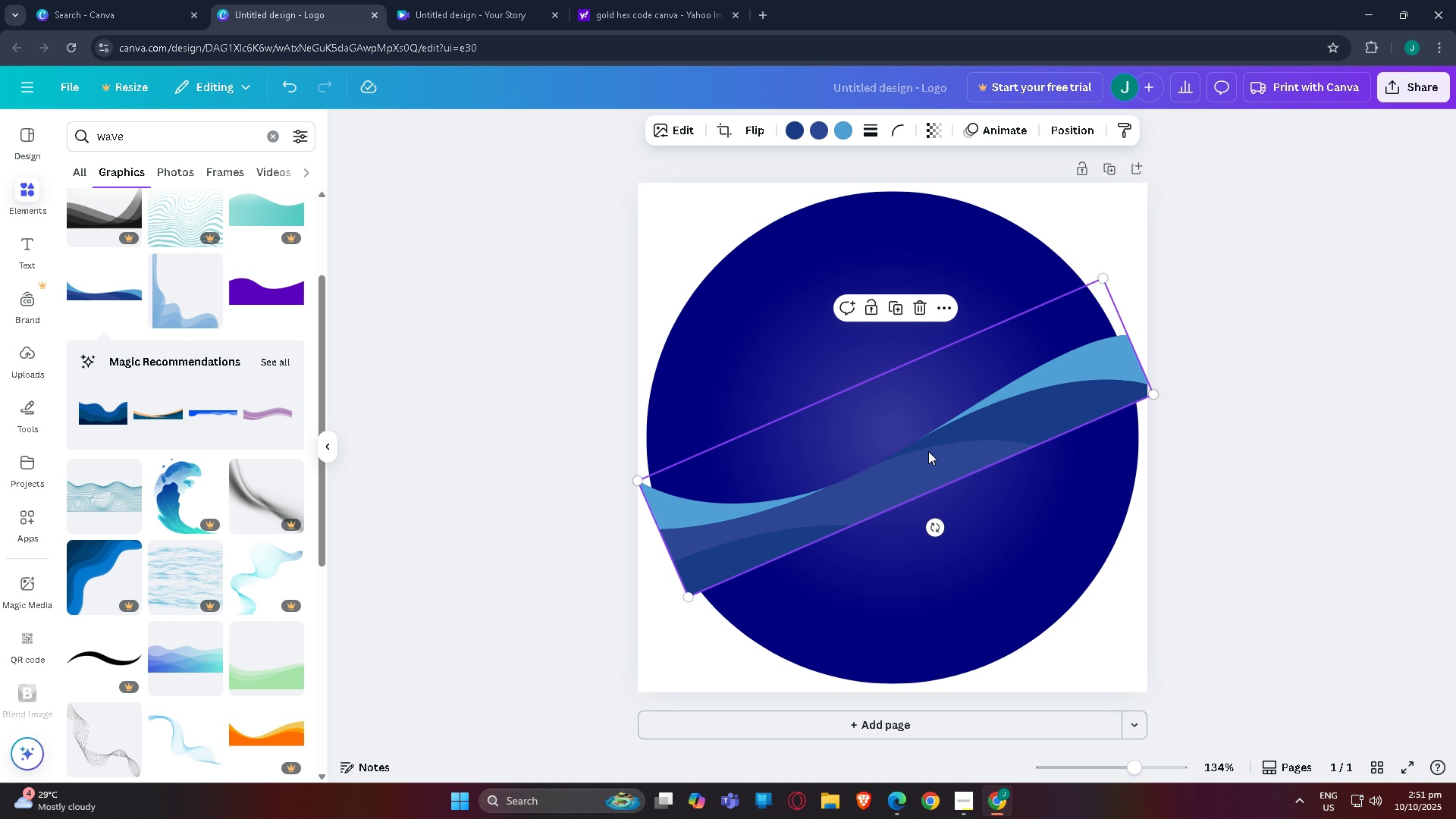 
left_click([927, 453])
 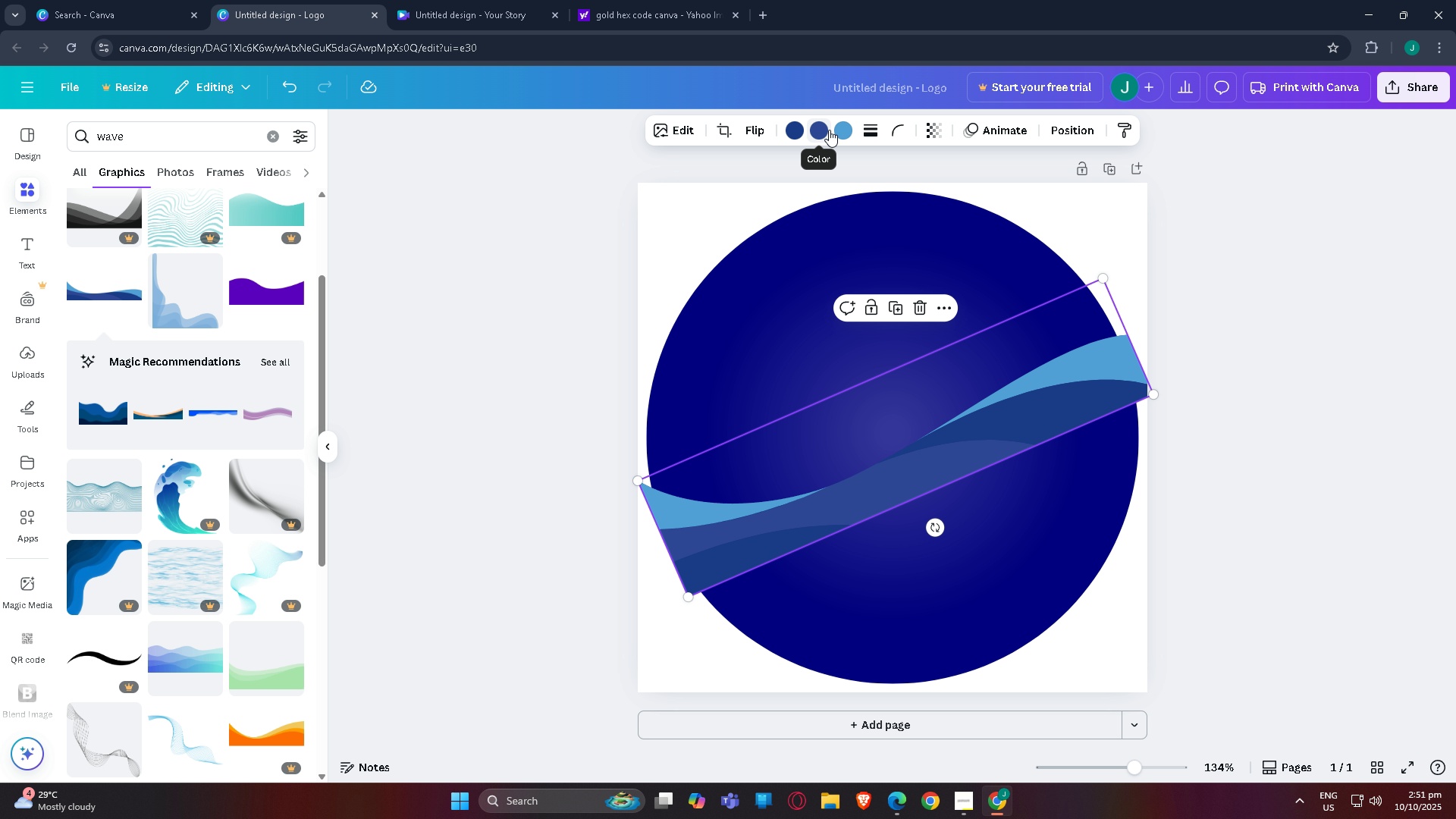 
left_click([852, 130])
 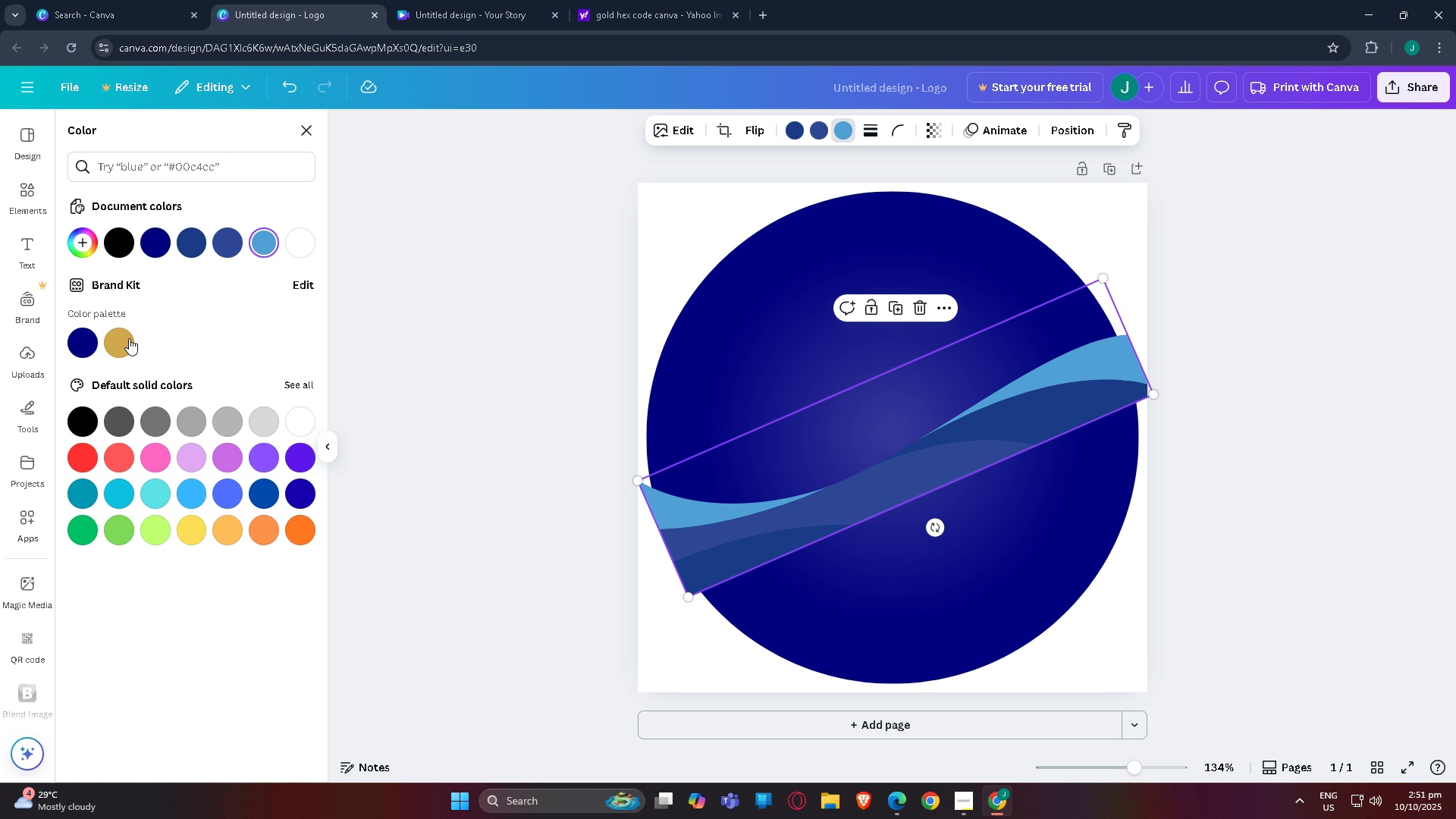 
left_click([127, 339])
 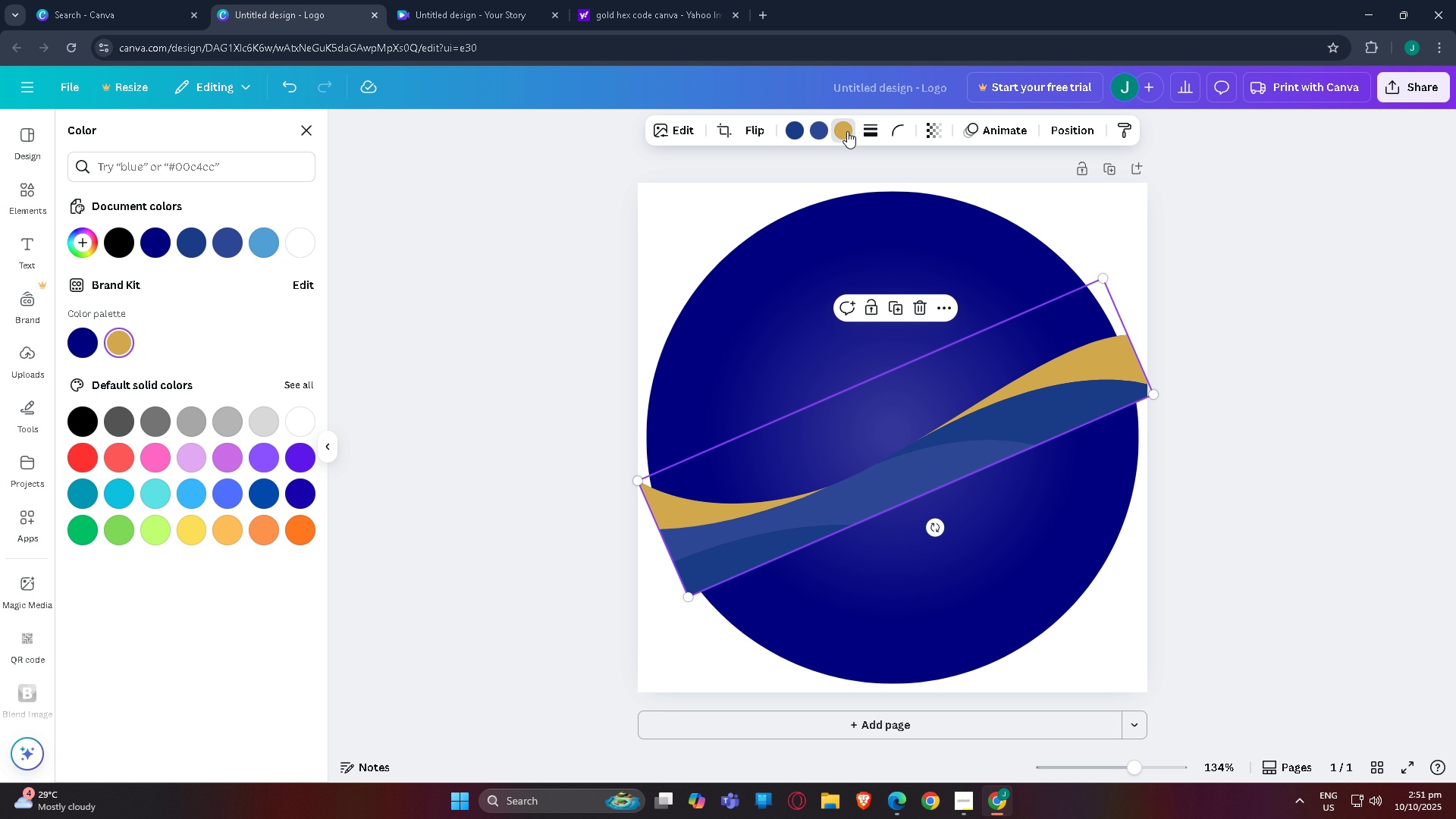 
left_click([819, 129])
 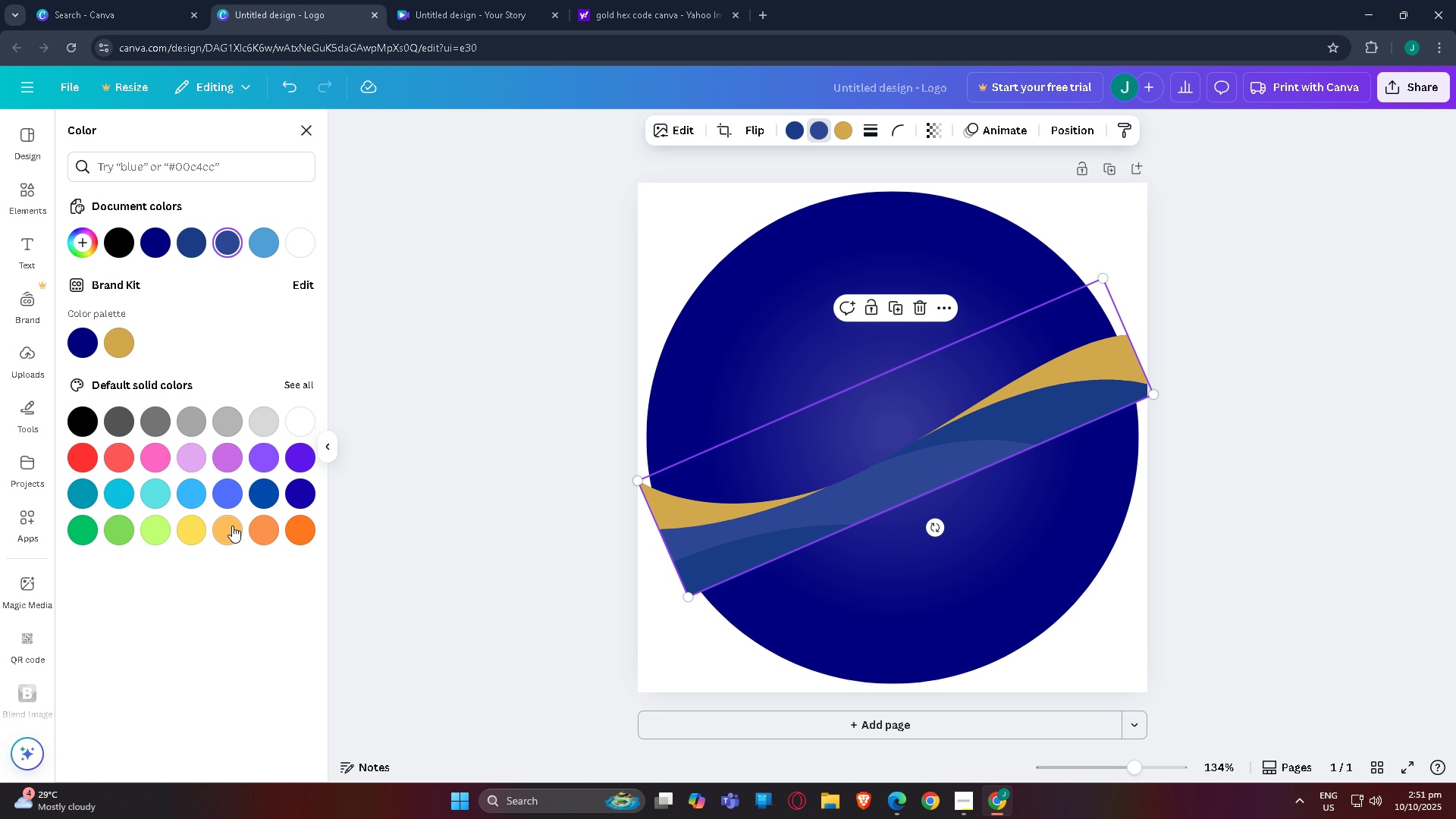 
left_click([233, 526])
 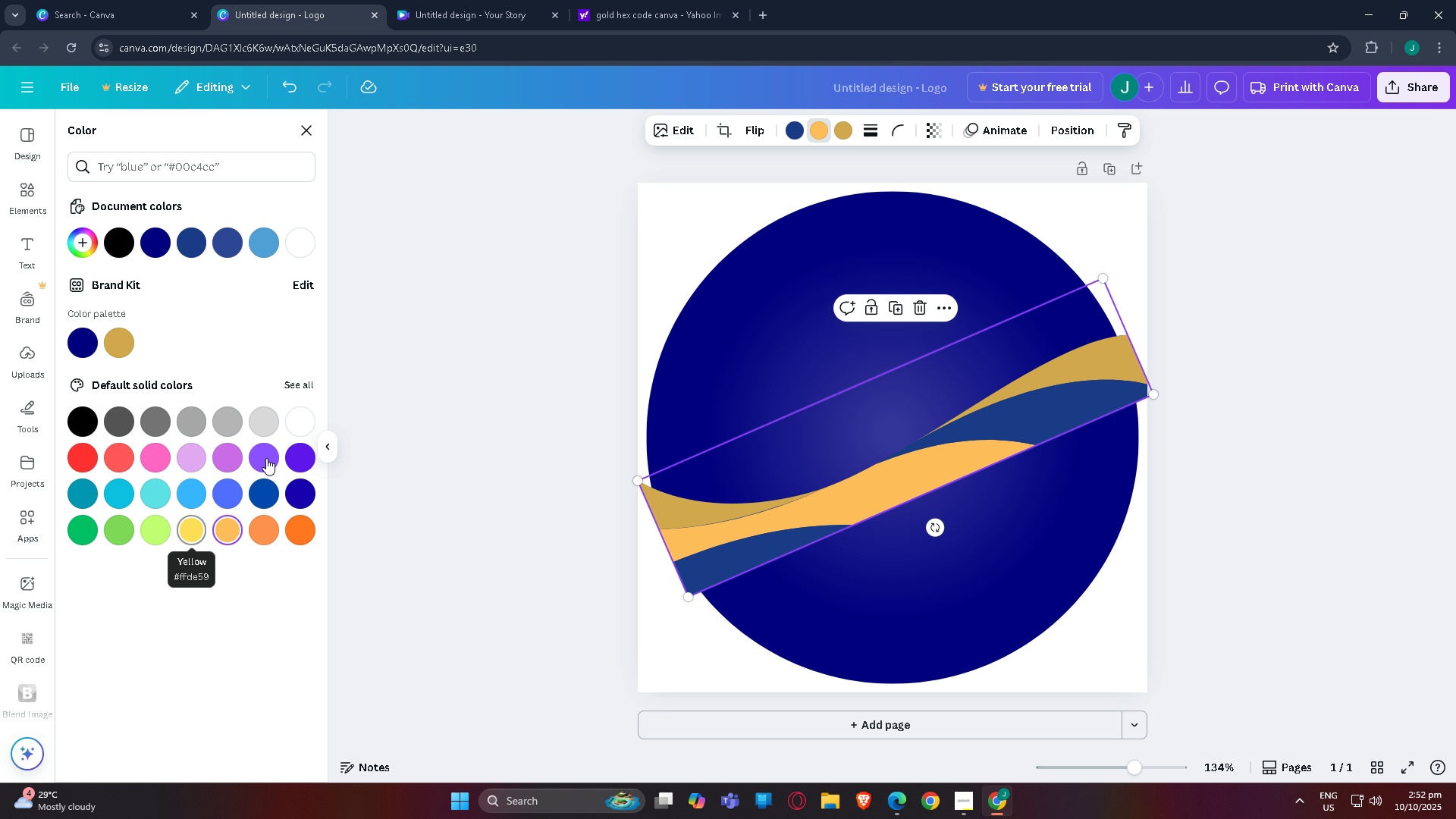 
left_click([795, 132])
 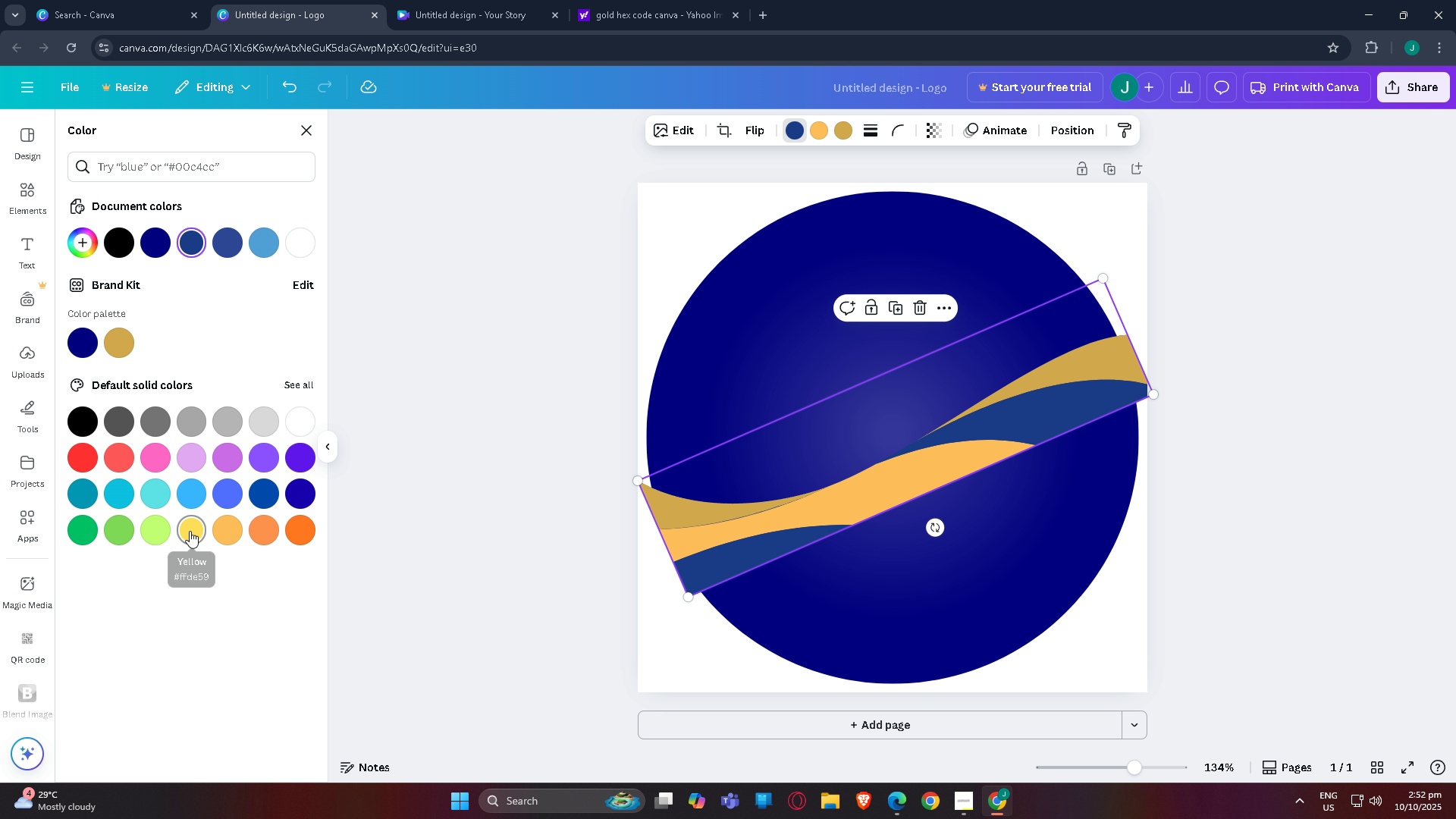 
left_click([190, 531])
 